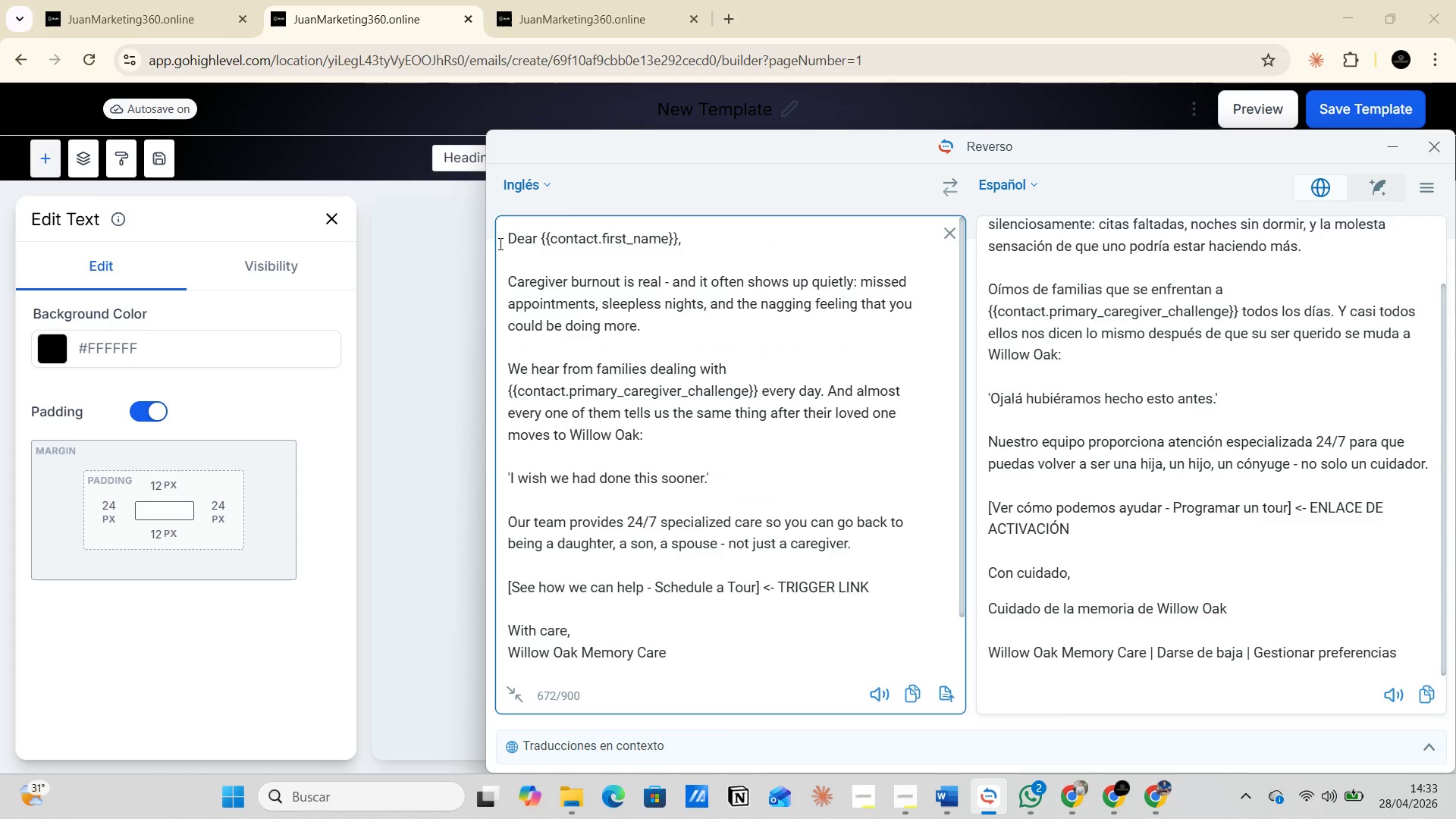 
left_click_drag(start_coordinate=[501, 235], to_coordinate=[918, 649])
 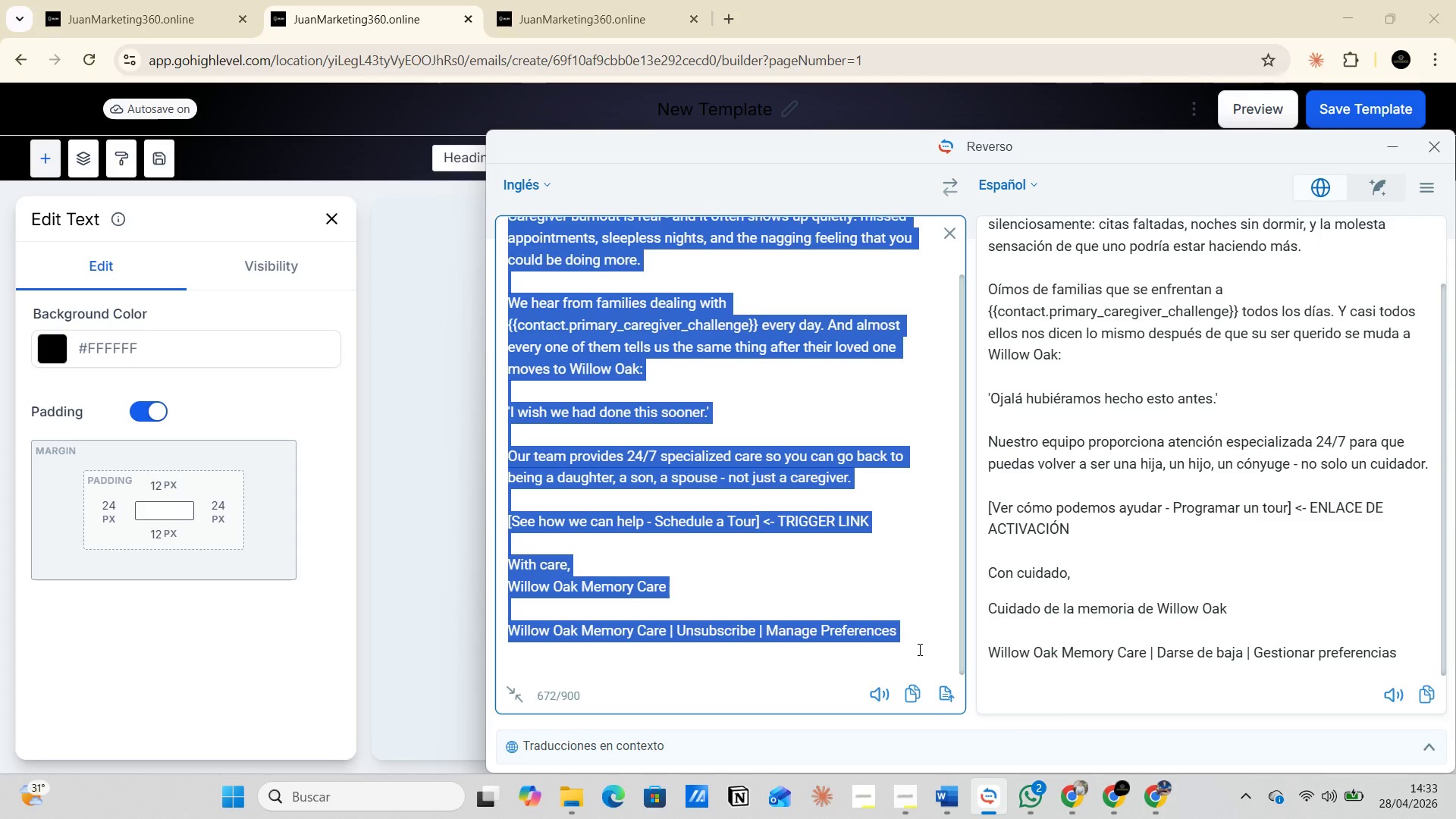 
scroll: coordinate [843, 605], scroll_direction: down, amount: 4.0
 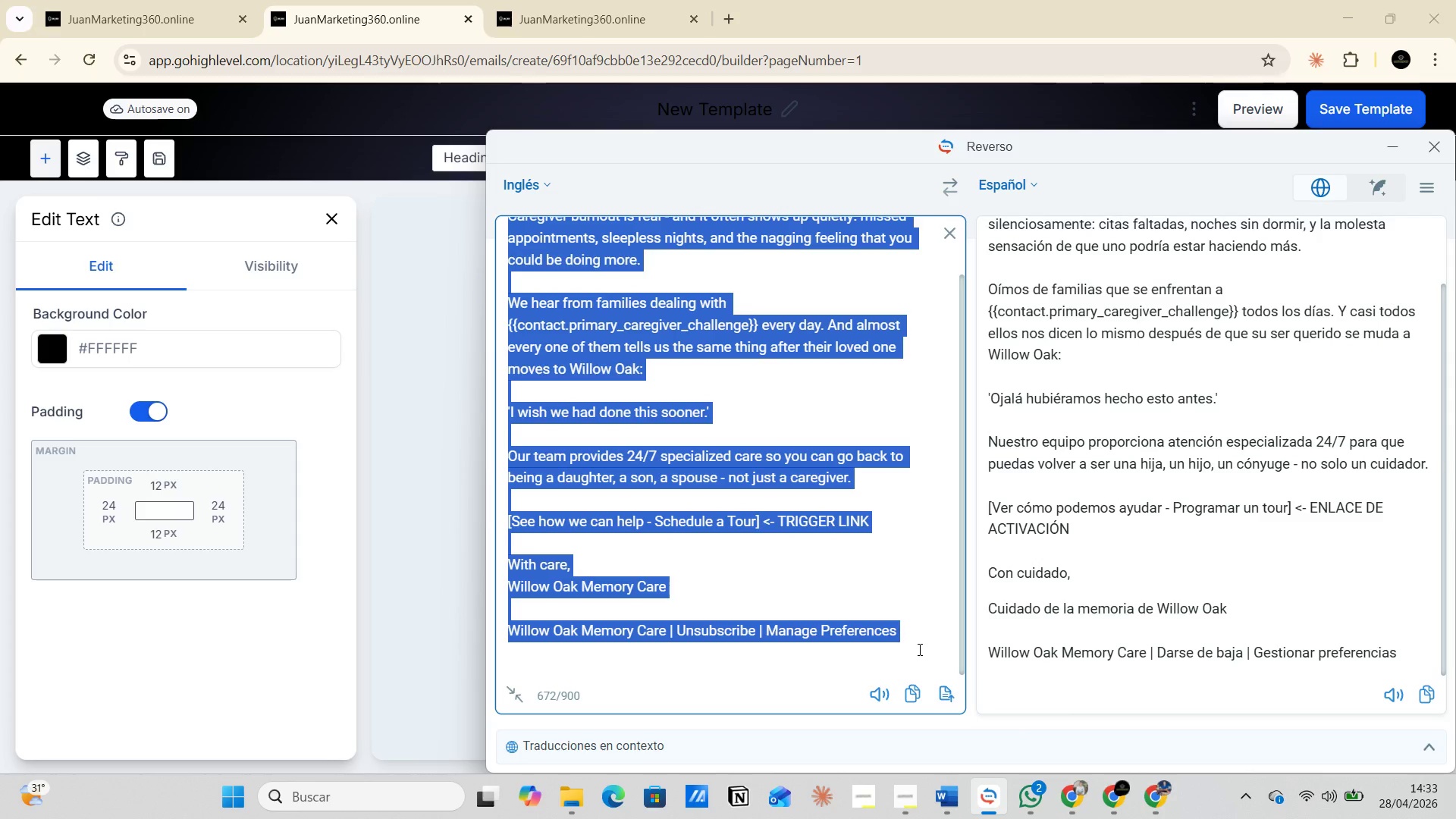 
key(Control+V)
 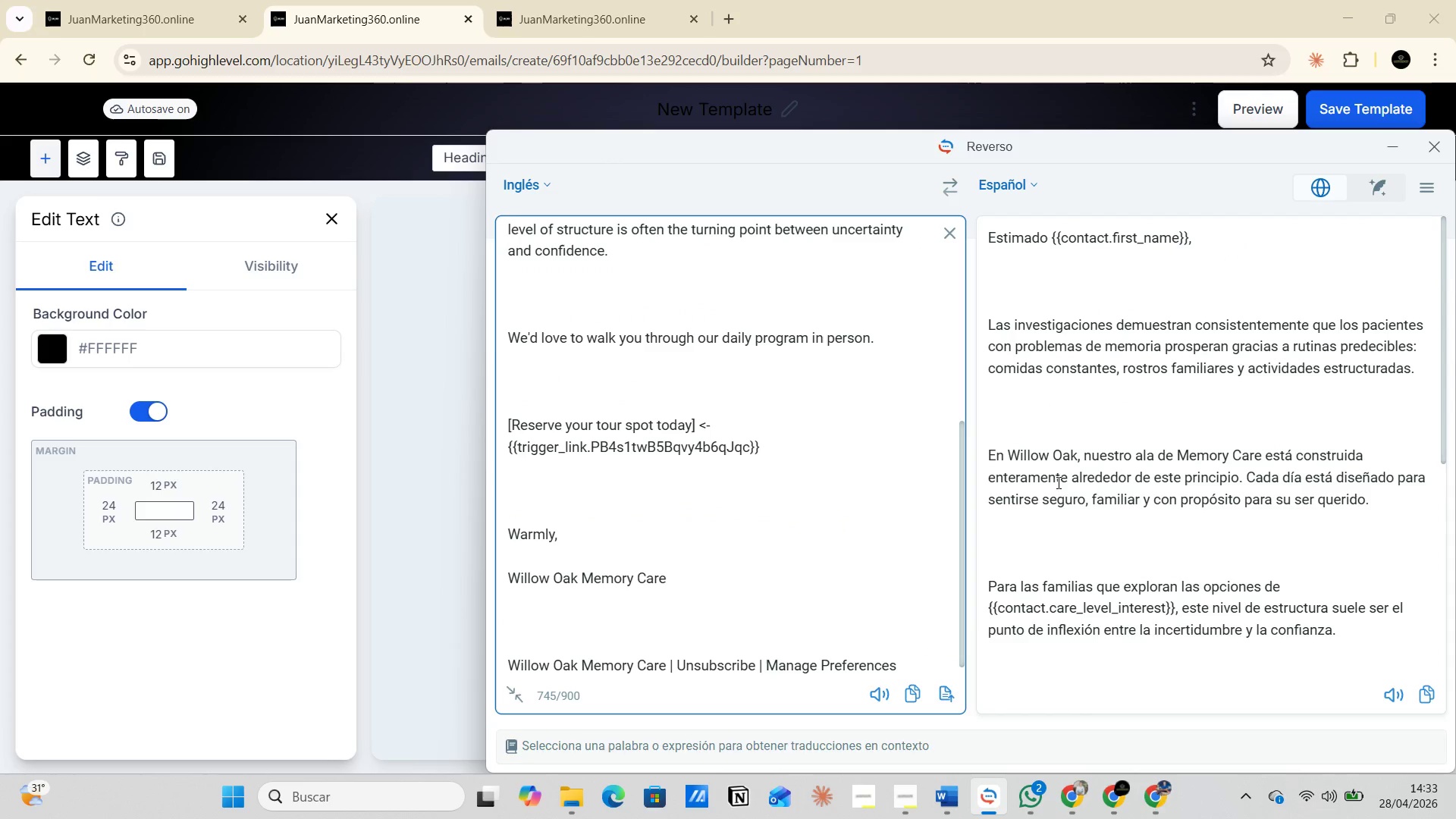 
wait(5.34)
 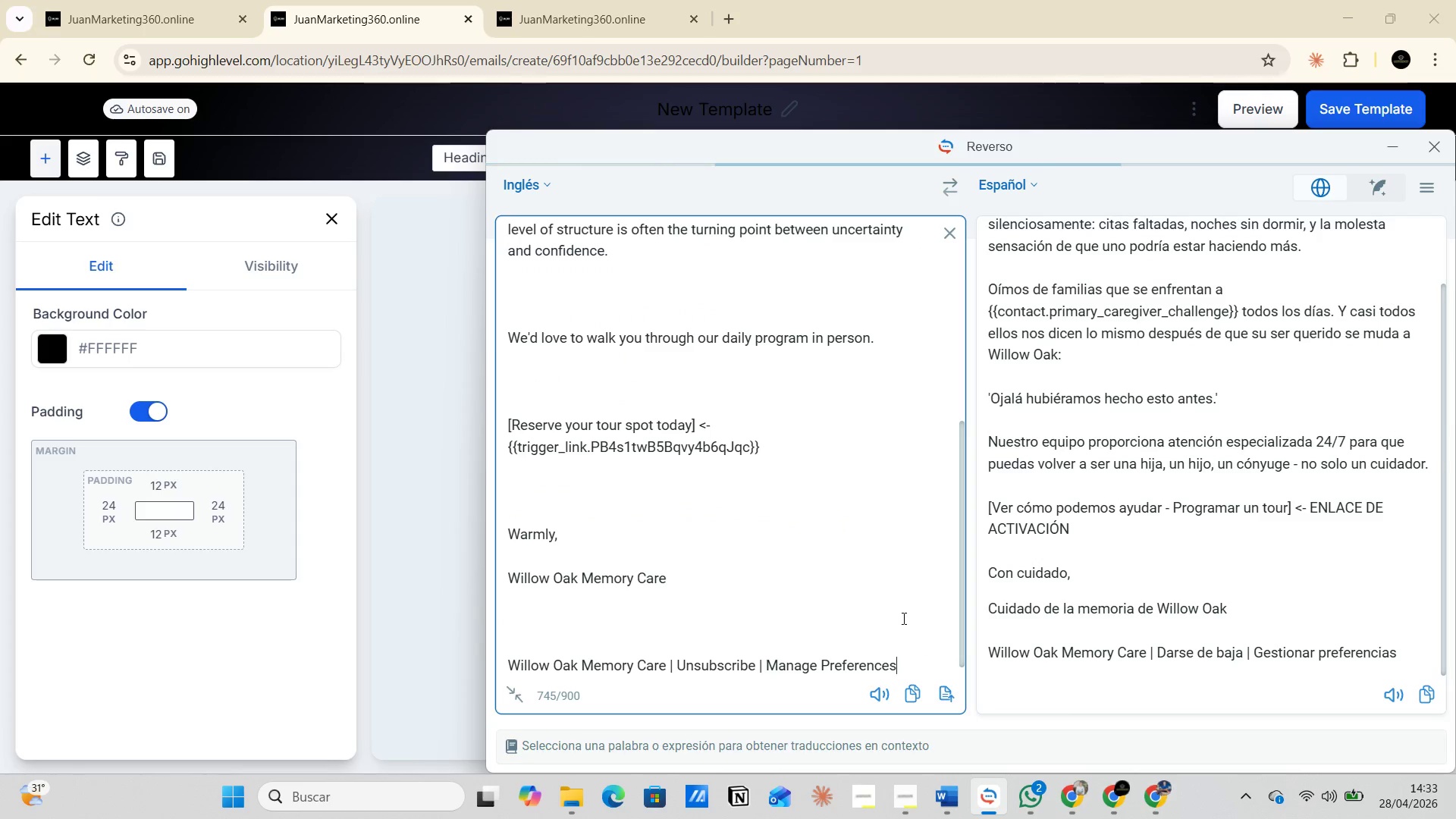 
left_click_drag(start_coordinate=[1050, 240], to_coordinate=[1188, 240])
 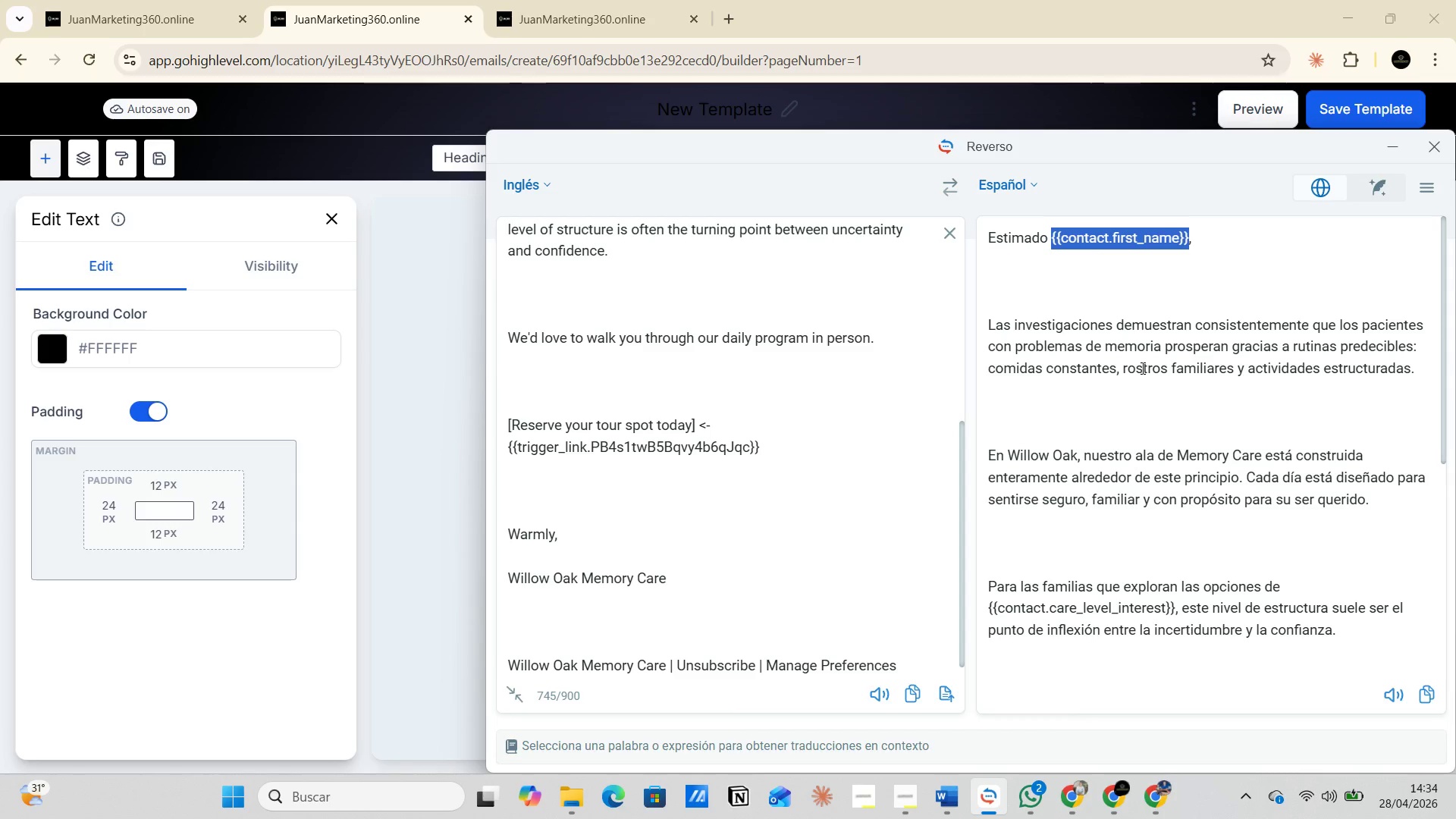 
wait(30.69)
 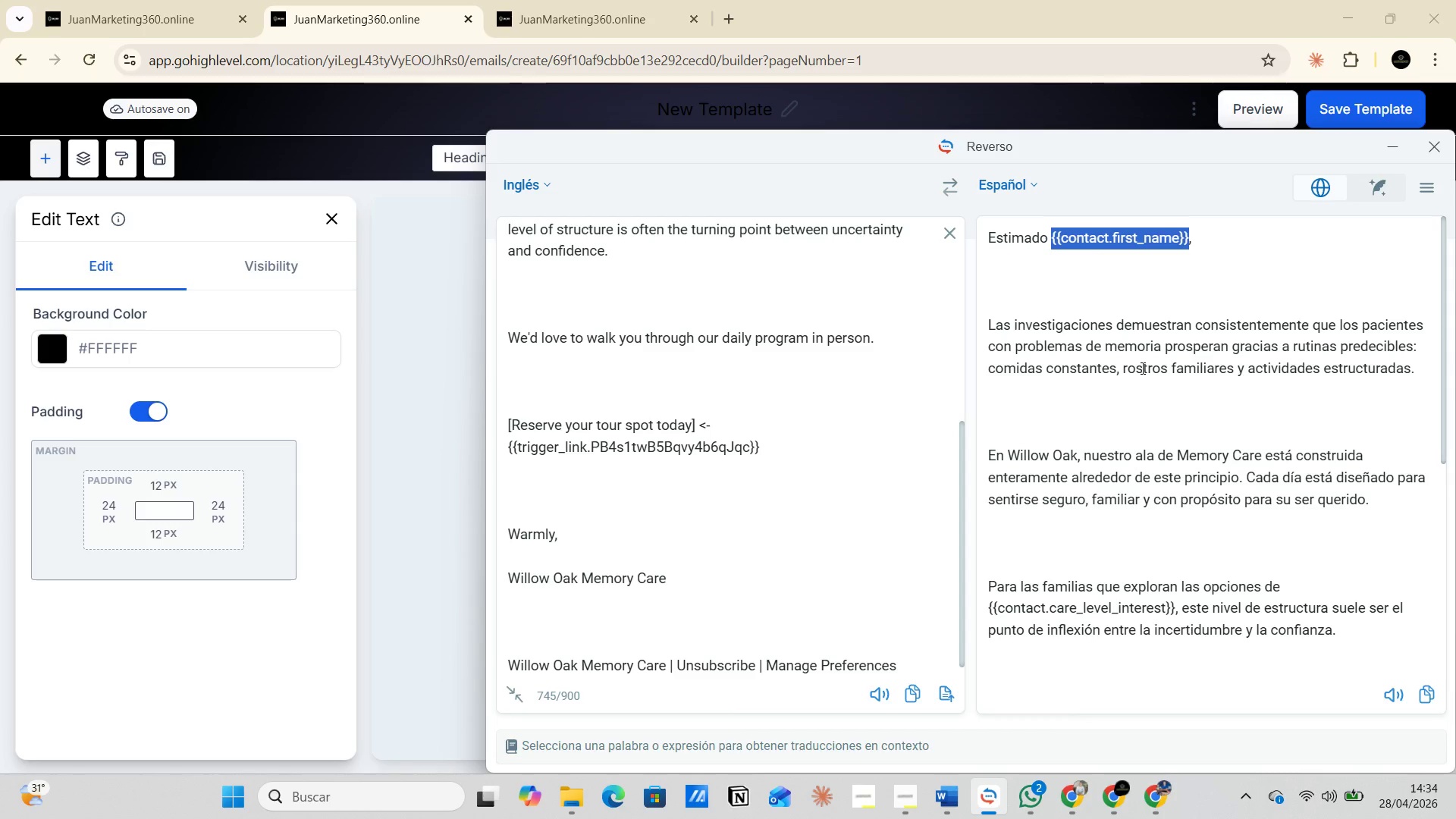 
left_click_drag(start_coordinate=[980, 602], to_coordinate=[1175, 611])
 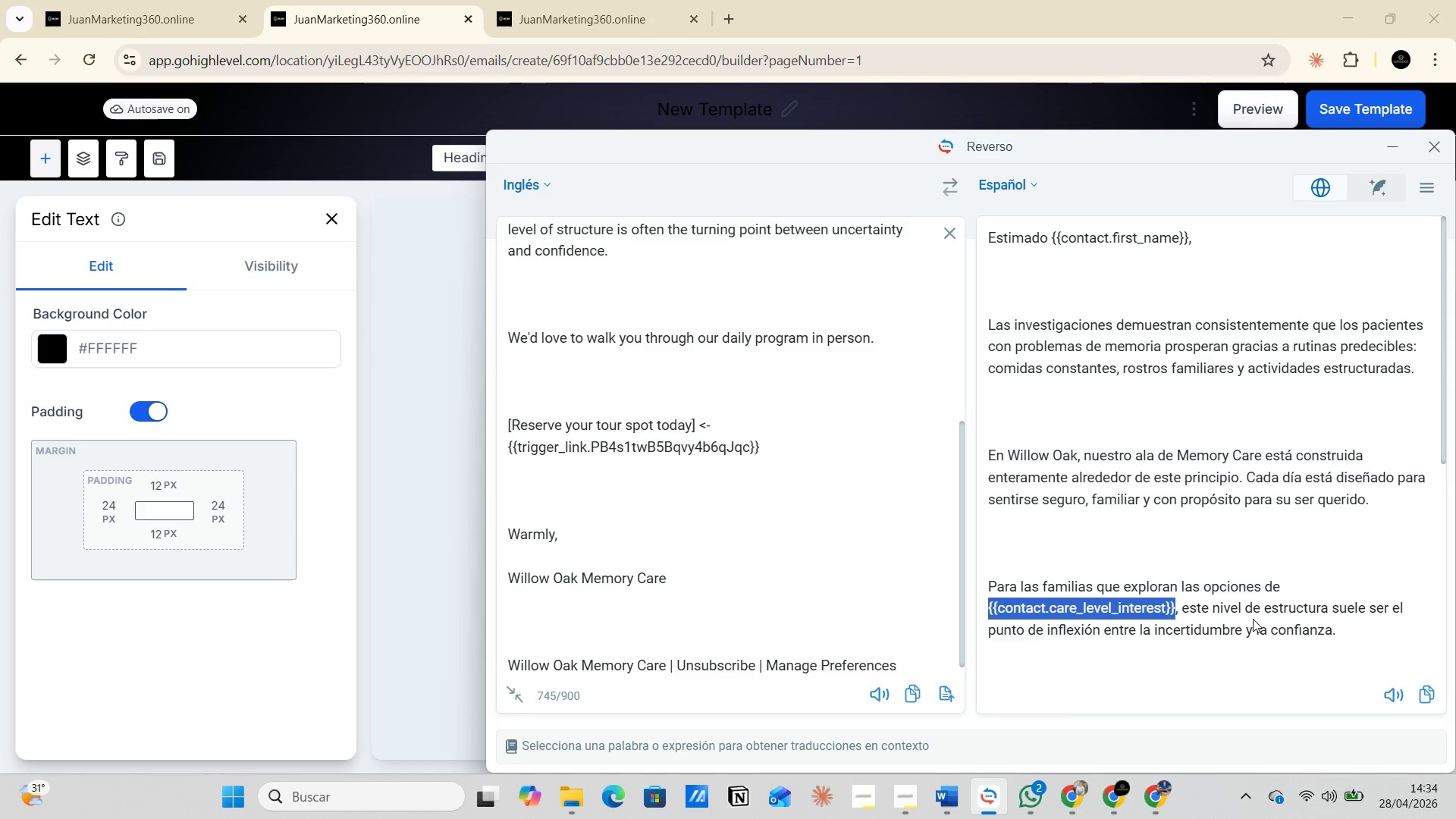 
scroll: coordinate [1255, 612], scroll_direction: down, amount: 1.0
 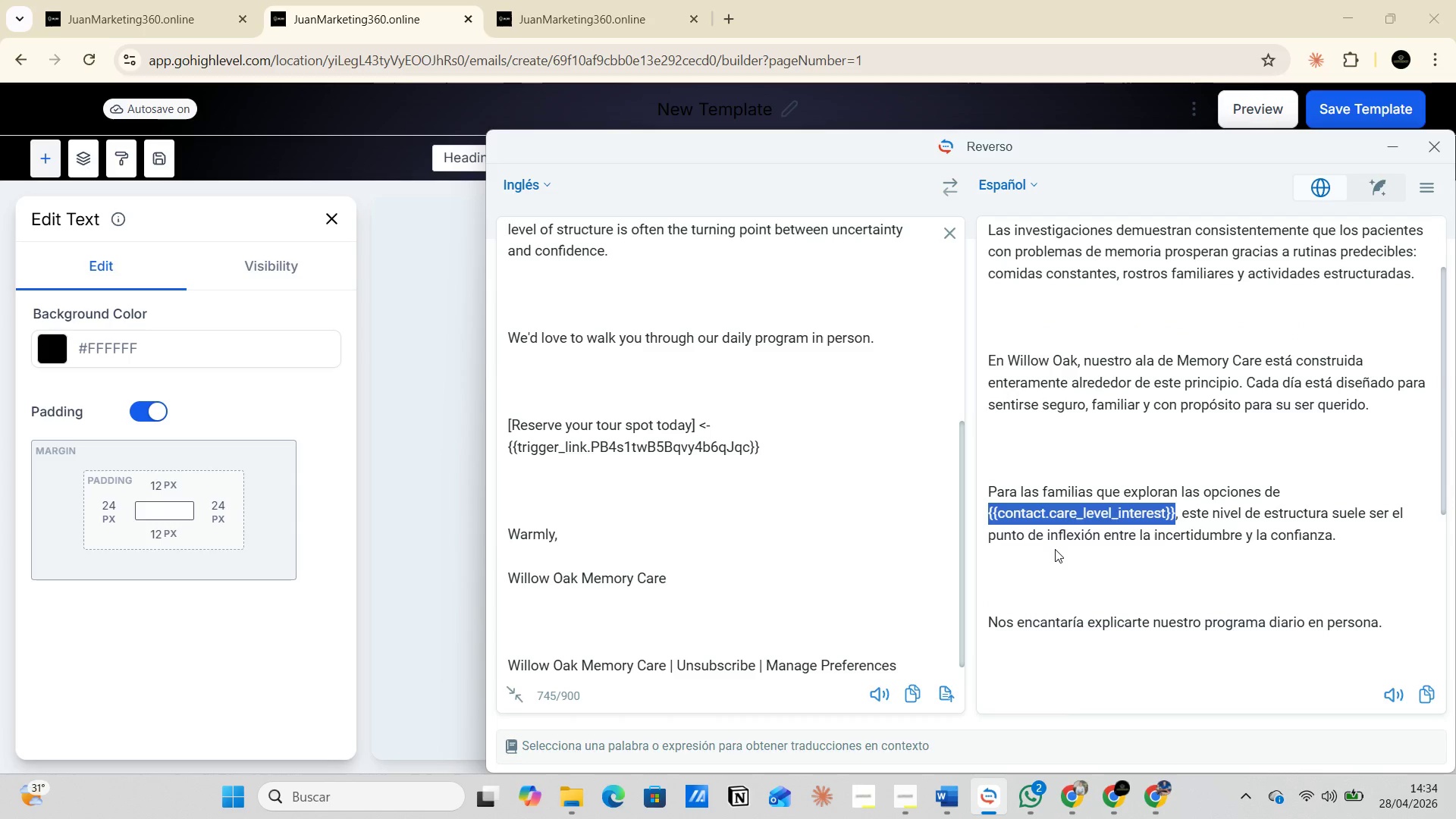 
wait(6.96)
 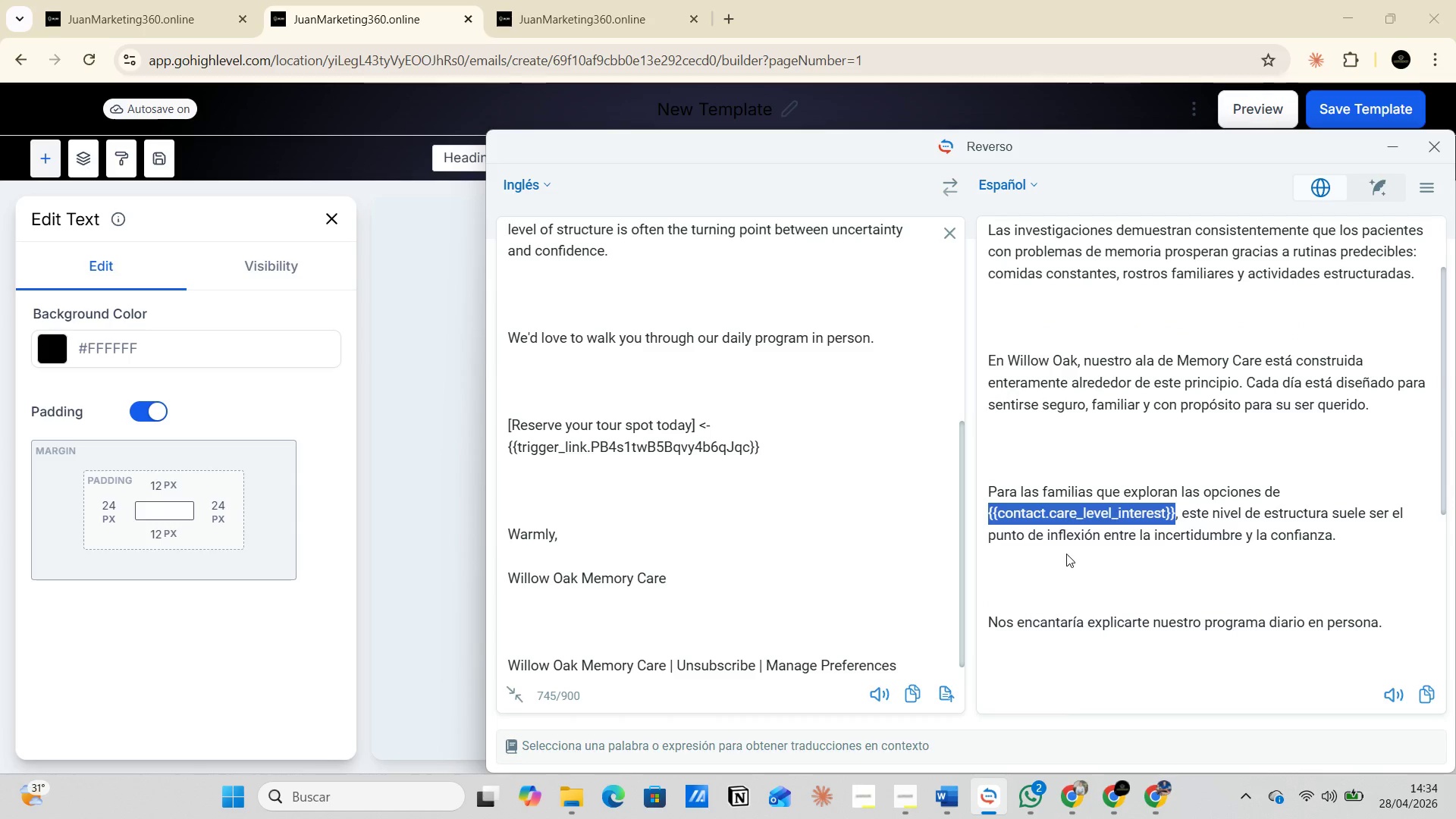 
scroll: coordinate [1065, 619], scroll_direction: down, amount: 4.0
 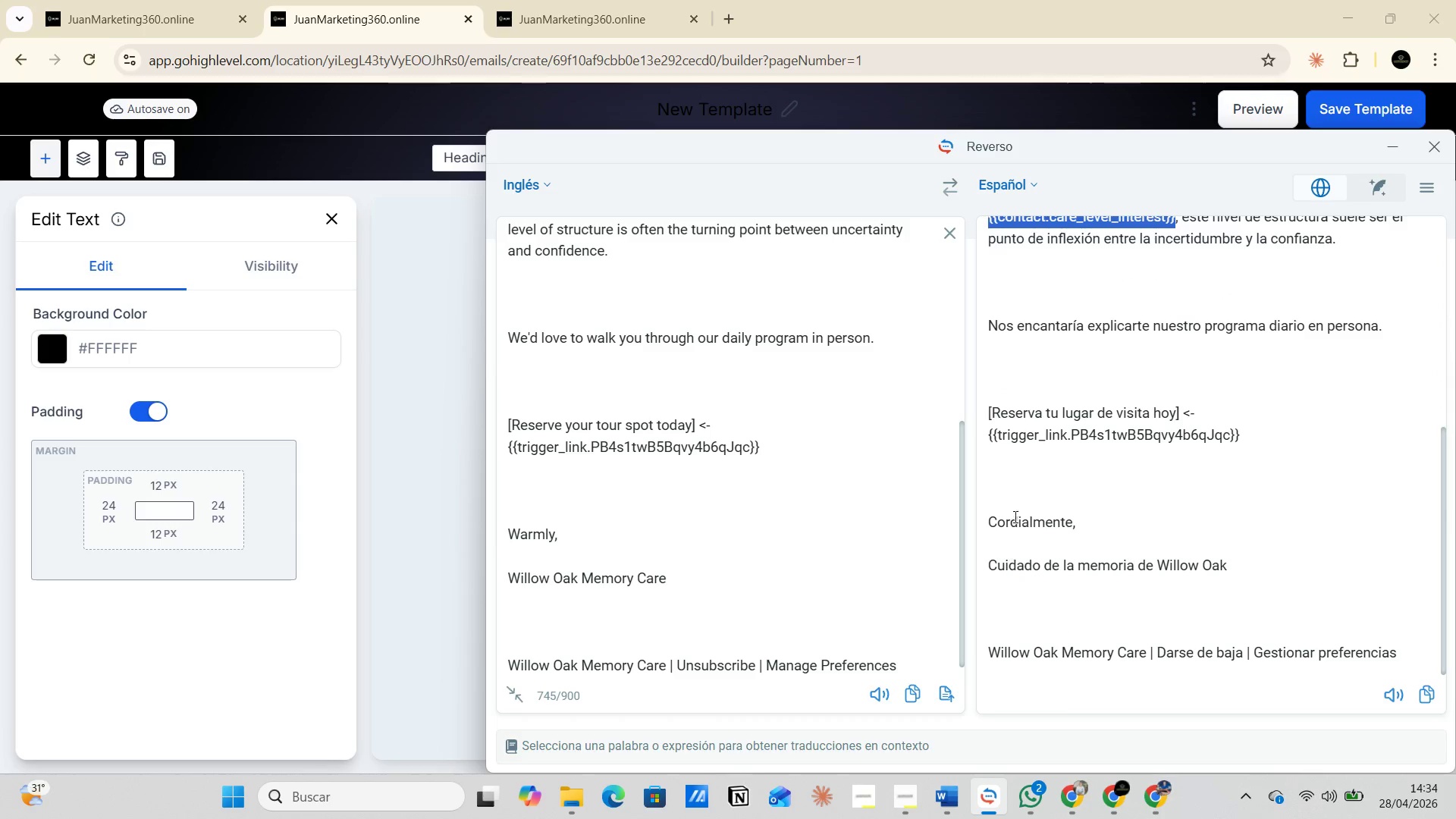 
left_click_drag(start_coordinate=[990, 438], to_coordinate=[1294, 438])
 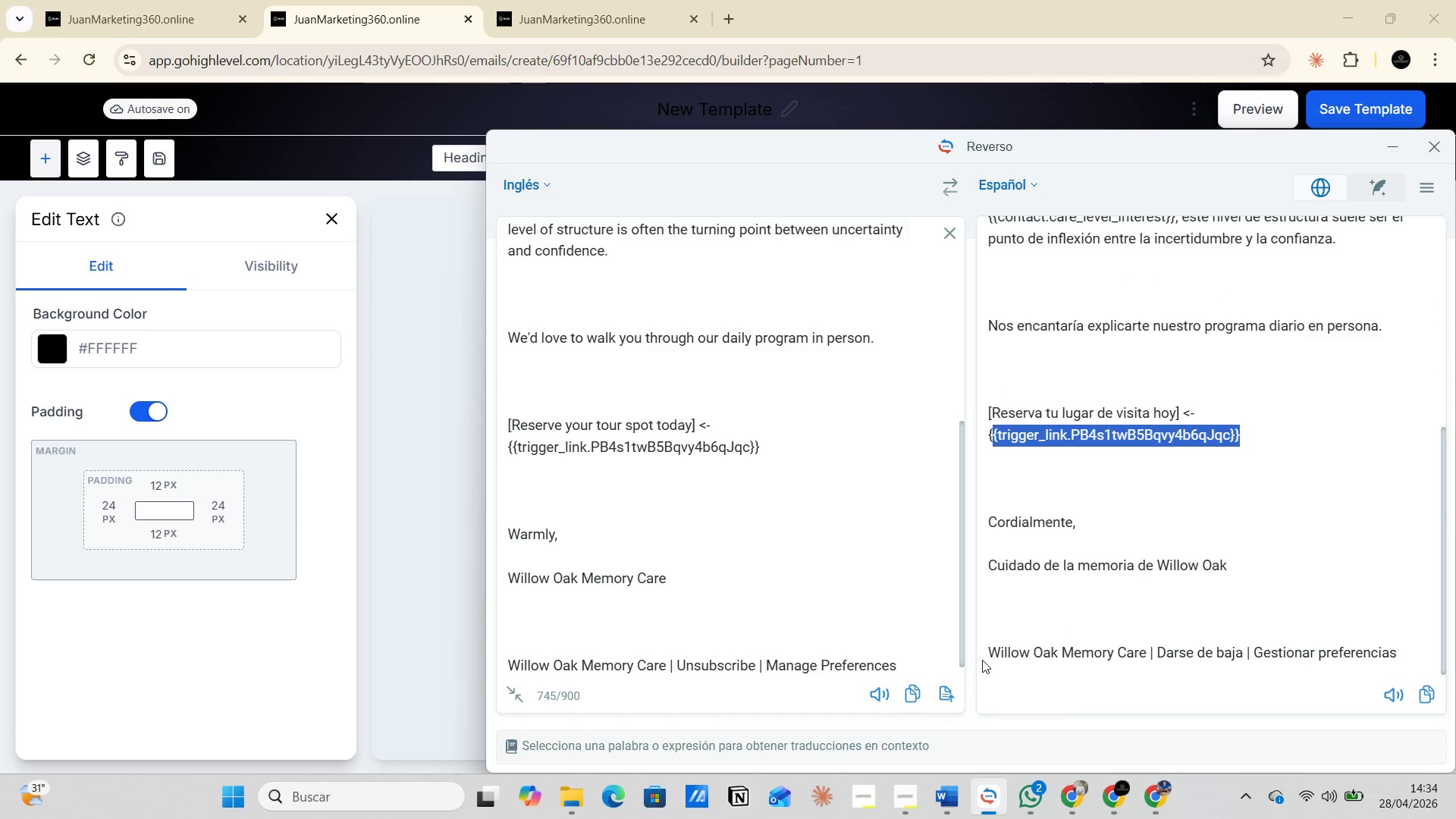 
left_click_drag(start_coordinate=[985, 649], to_coordinate=[1143, 651])
 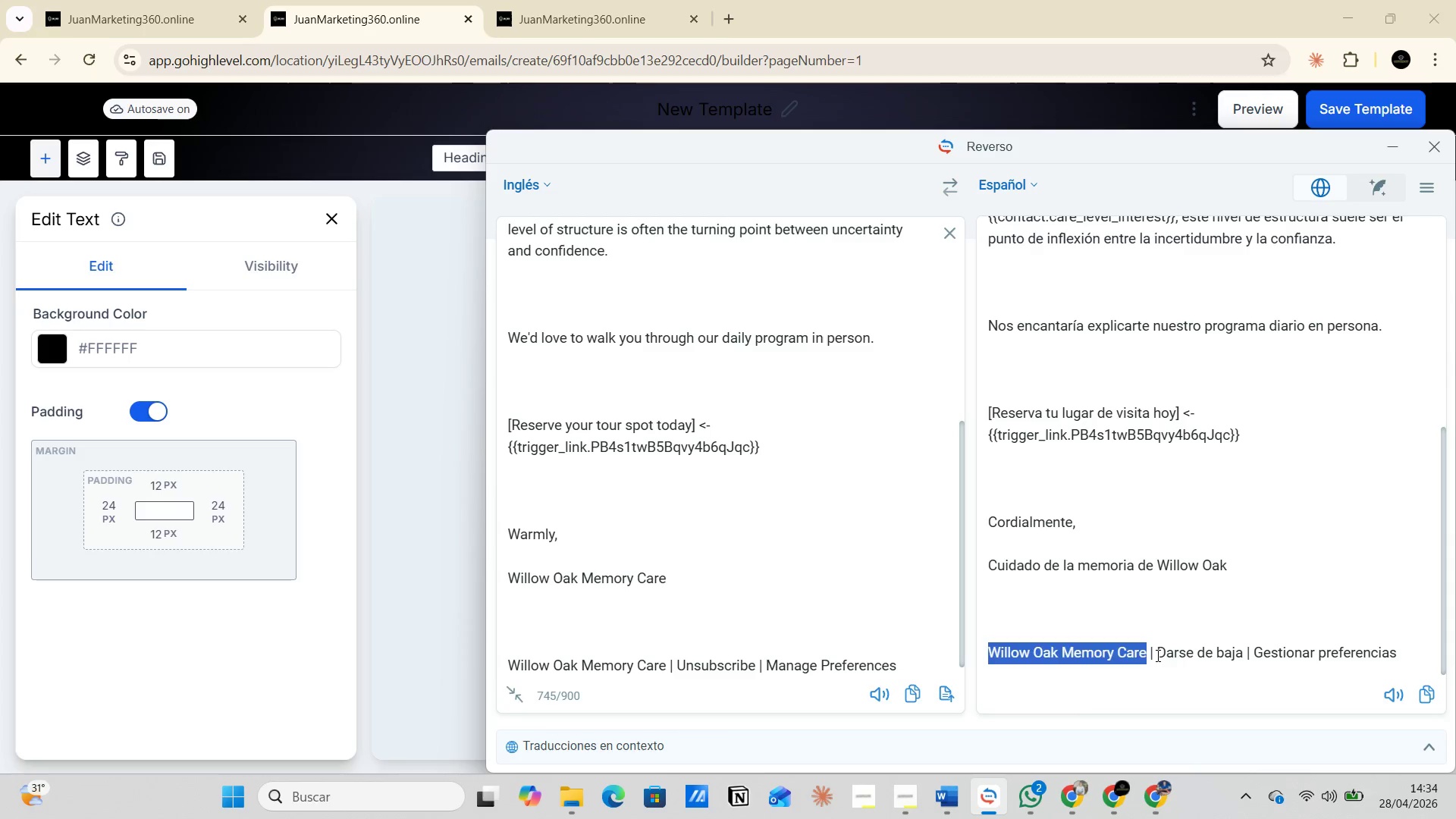 
left_click_drag(start_coordinate=[1156, 655], to_coordinate=[1257, 655])
 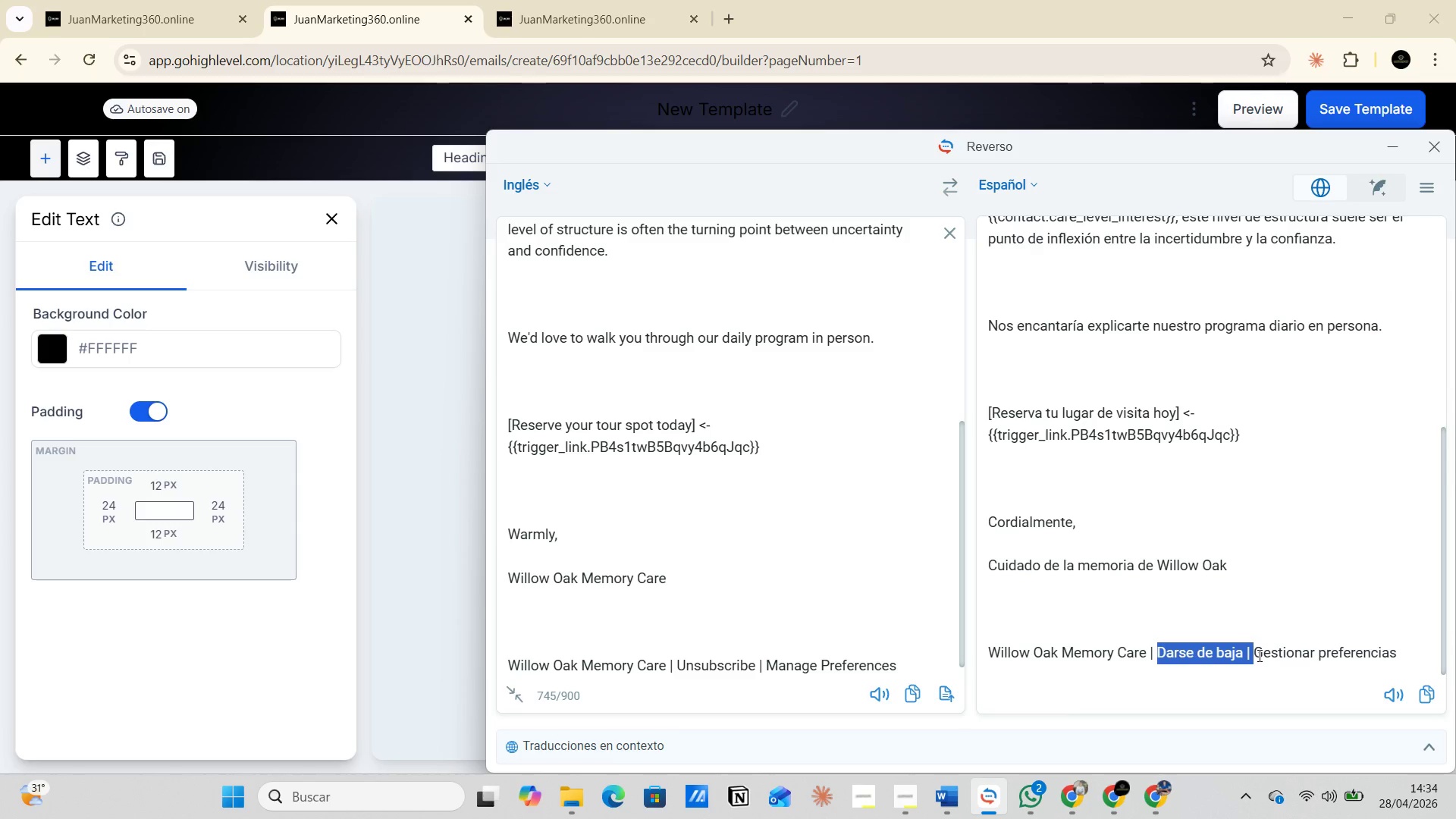 
left_click([1258, 655])
 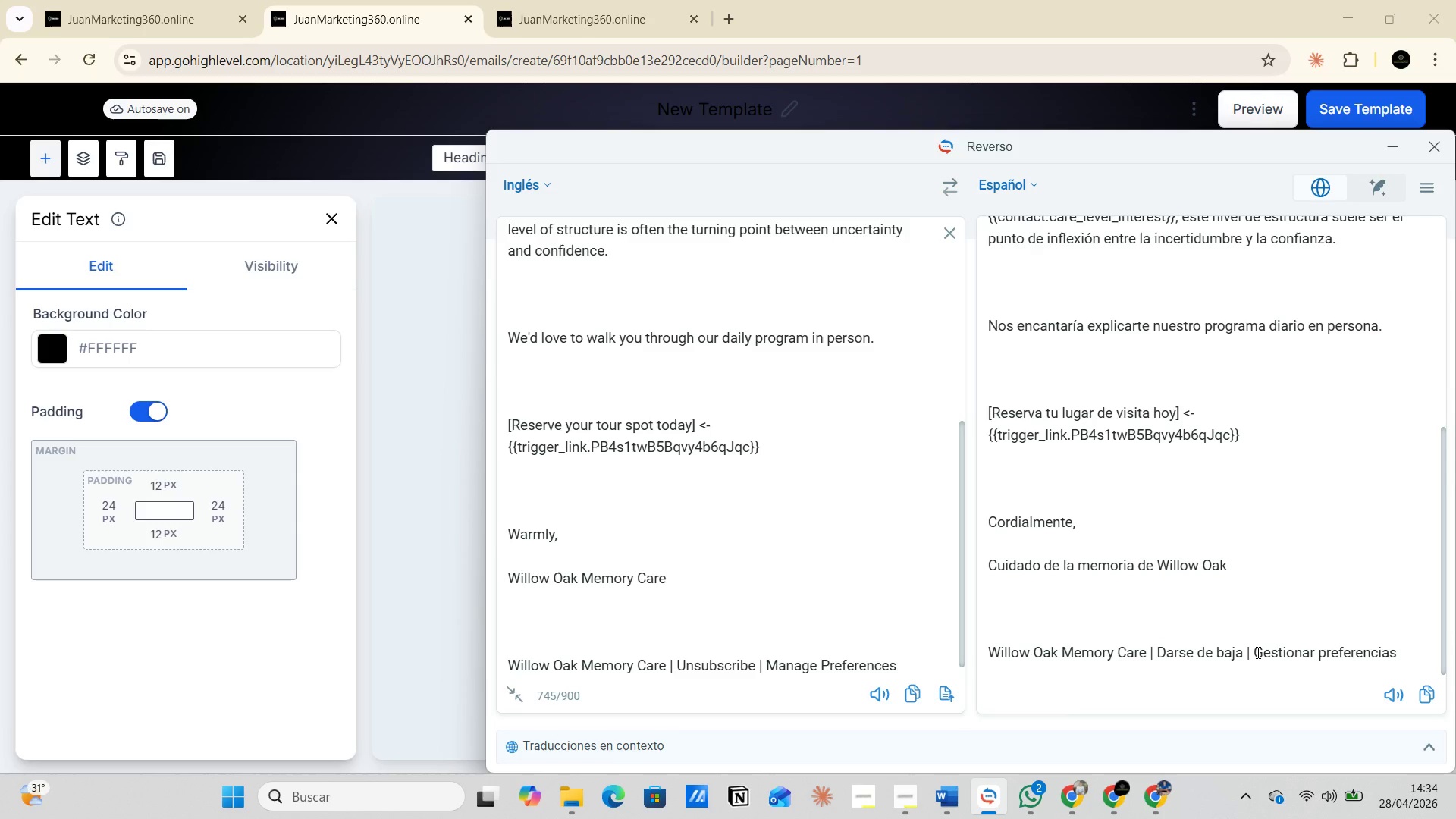 
left_click_drag(start_coordinate=[1257, 652], to_coordinate=[1427, 656])
 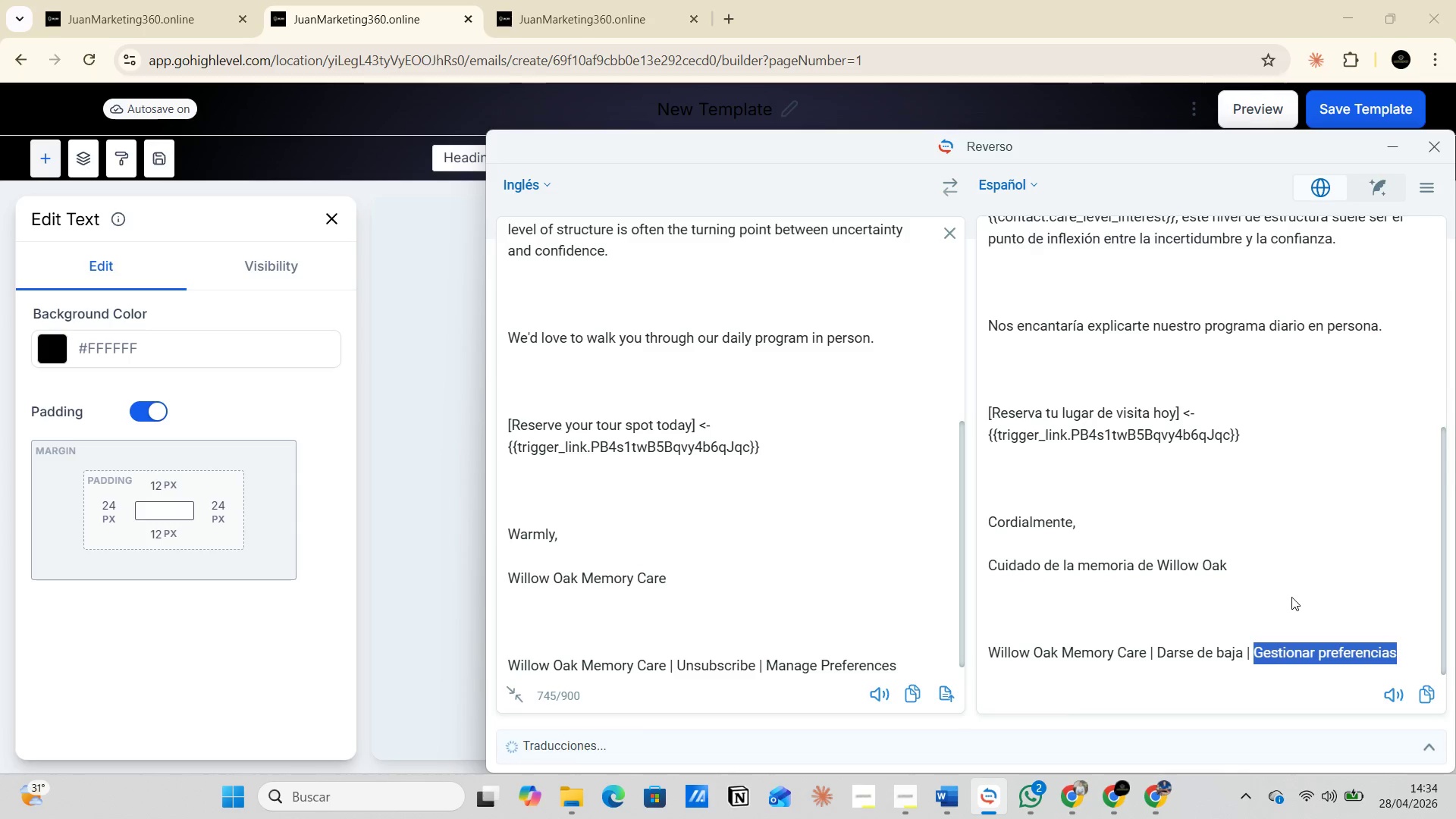 
left_click([1291, 595])
 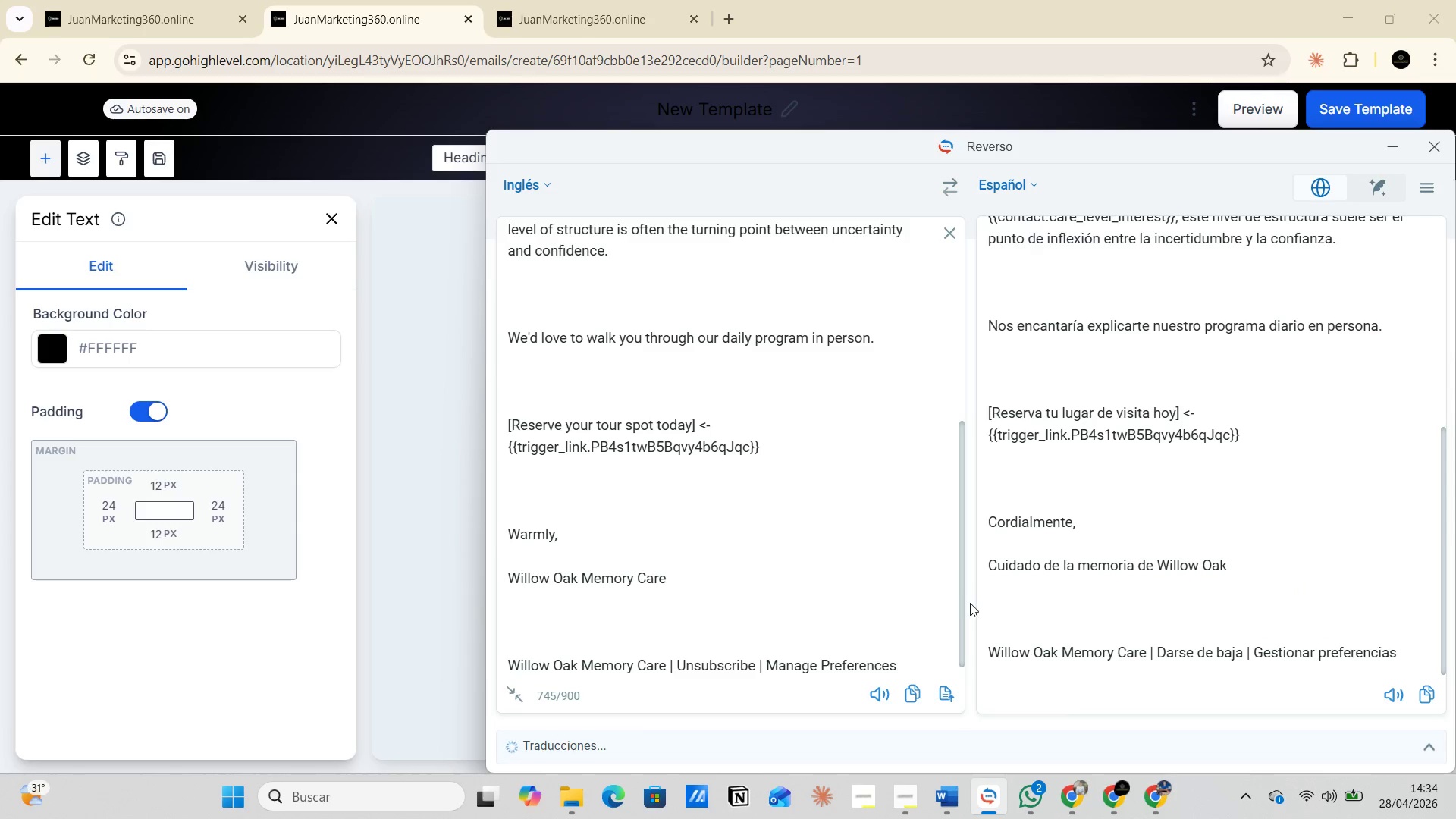 
key(Alt+Tab)
 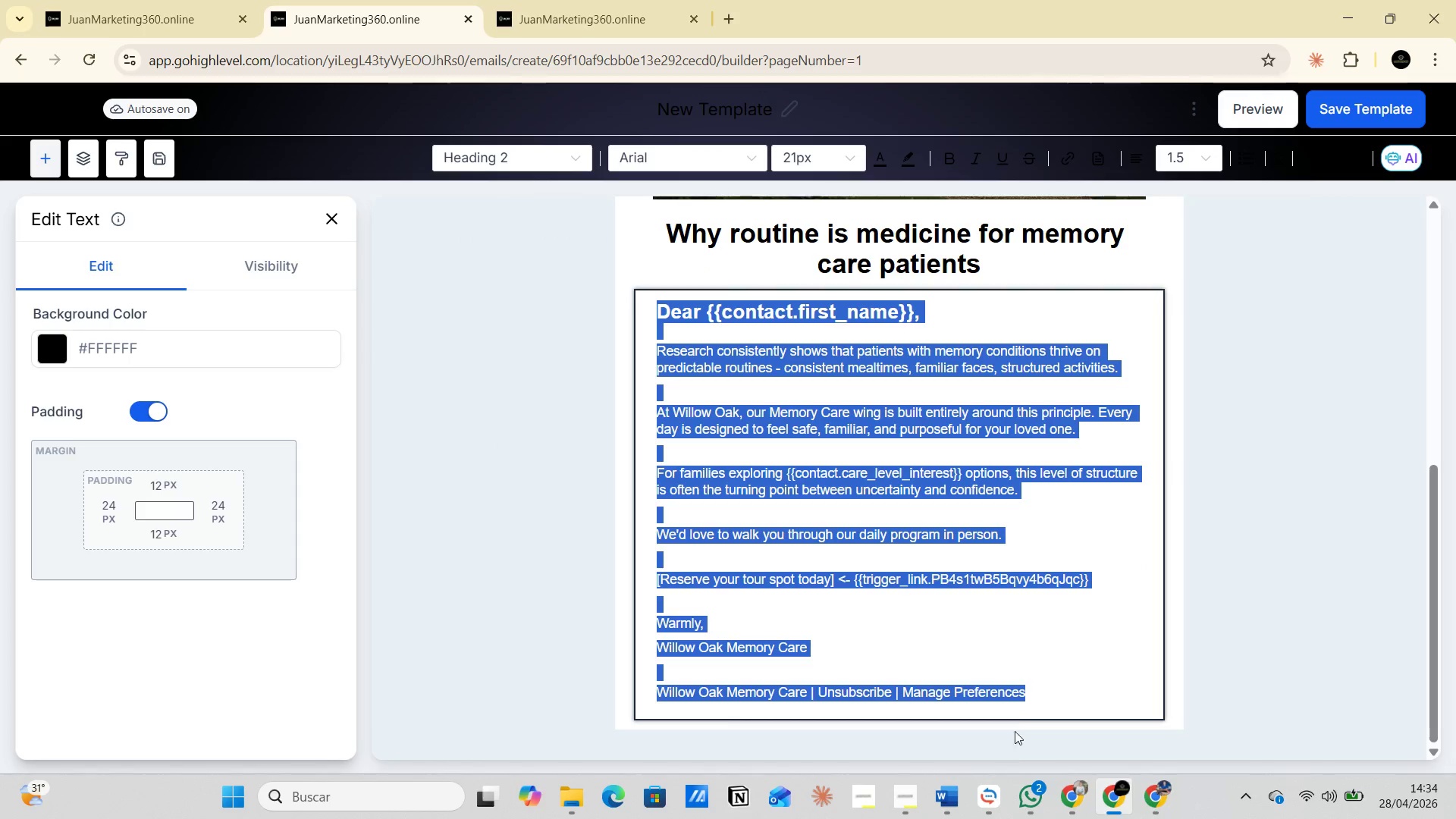 
left_click([1010, 650])
 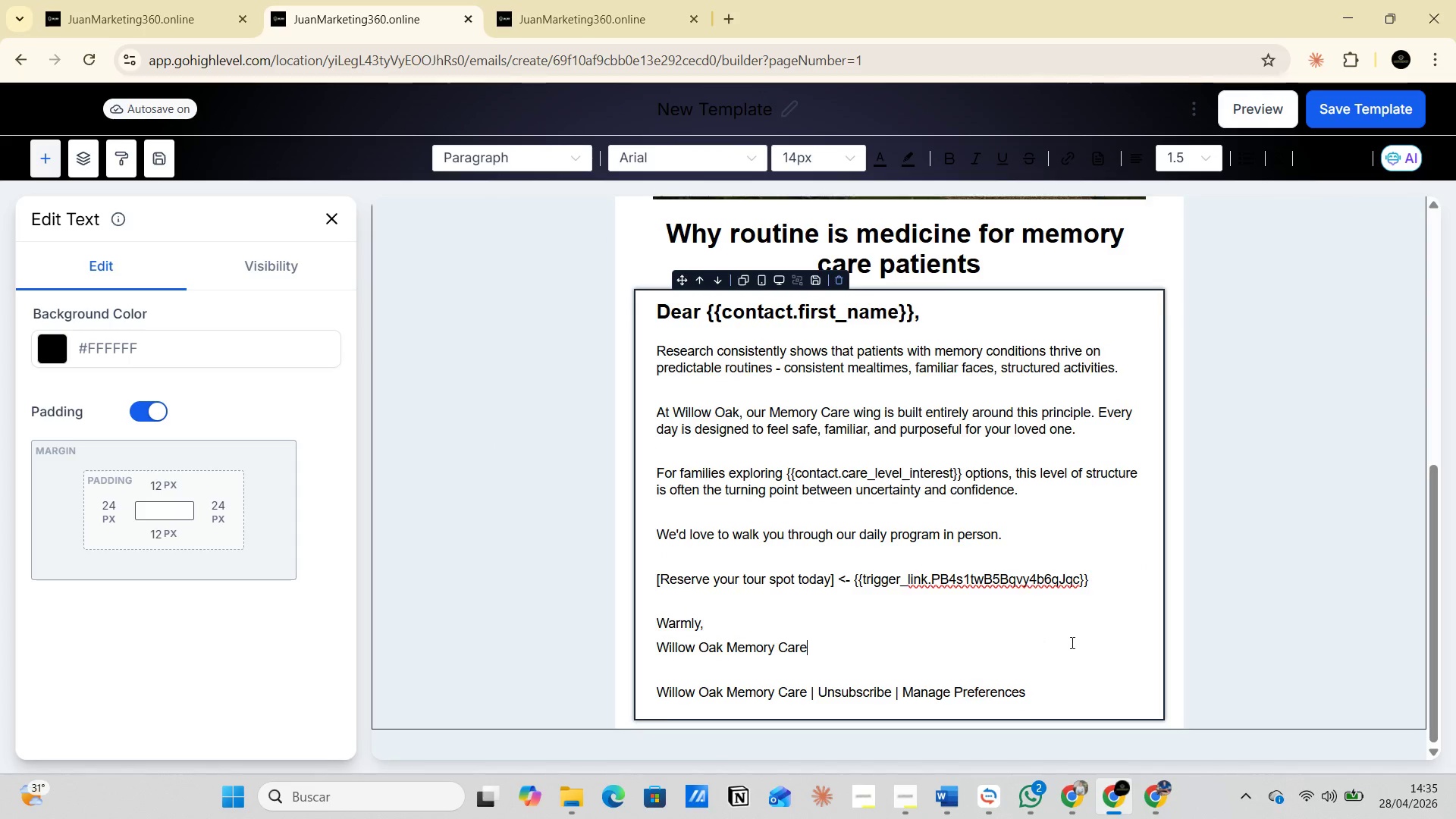 
scroll: coordinate [1071, 642], scroll_direction: up, amount: 5.0
 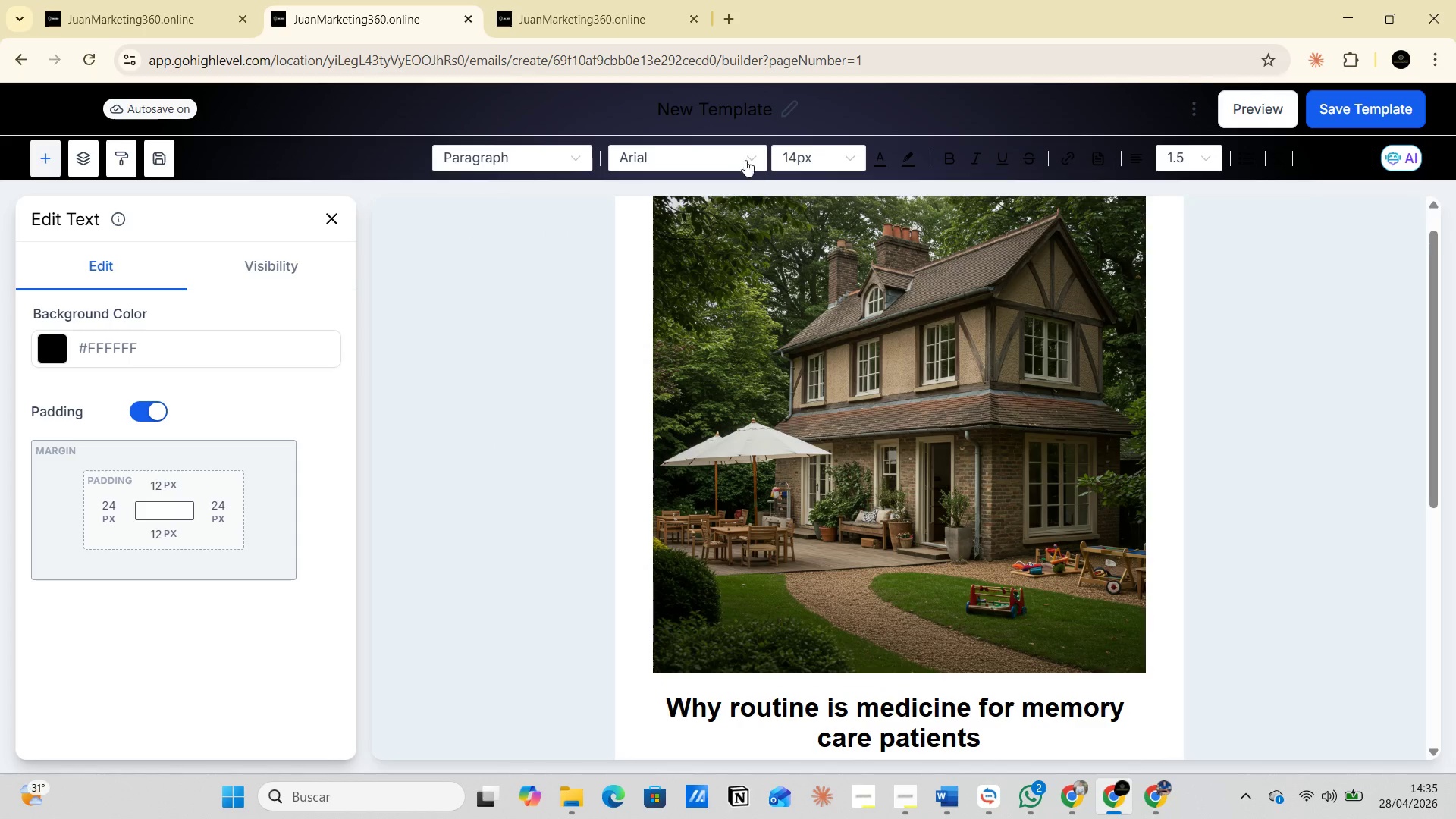 
double_click([733, 111])
 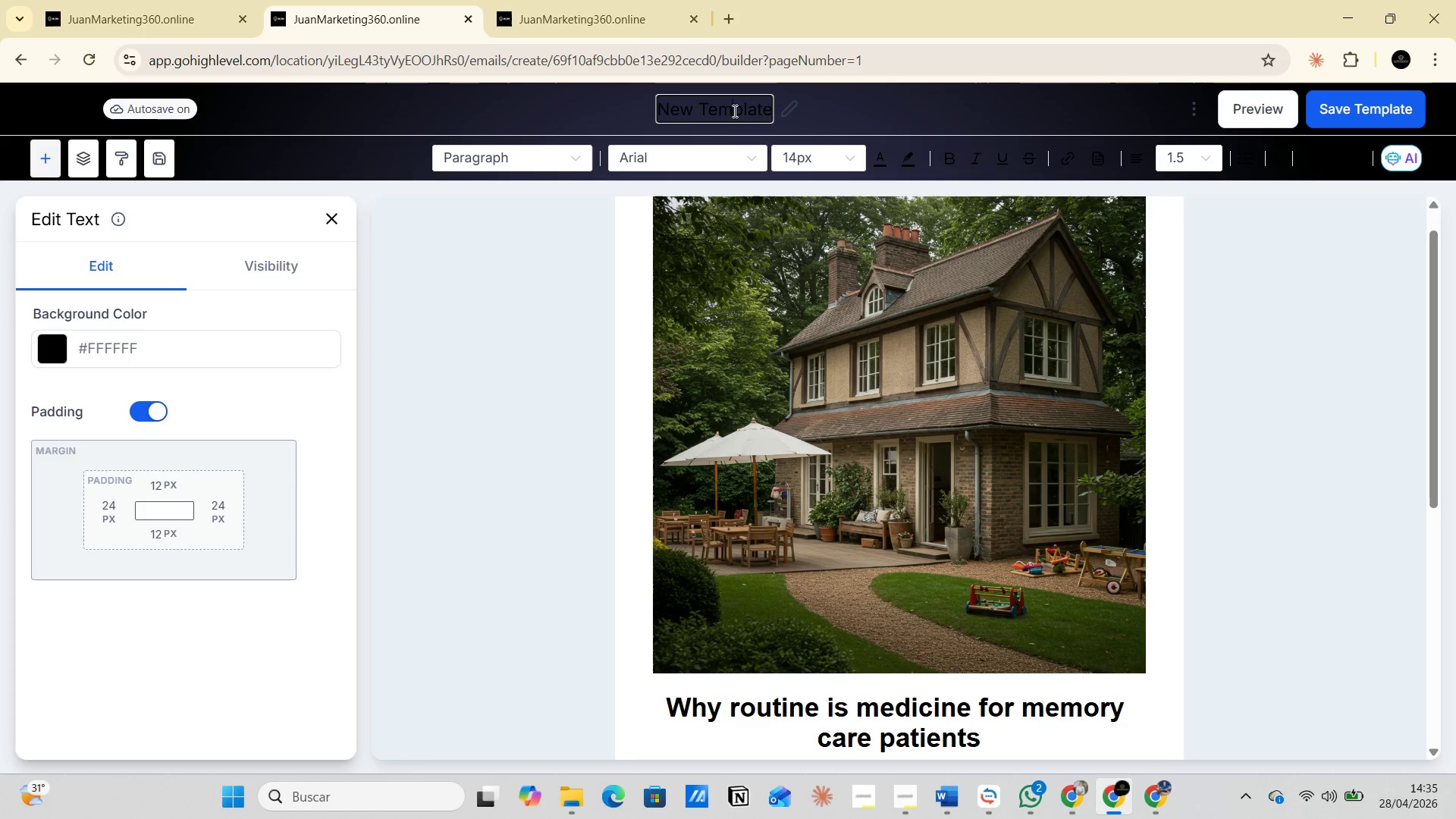 
double_click([733, 111])
 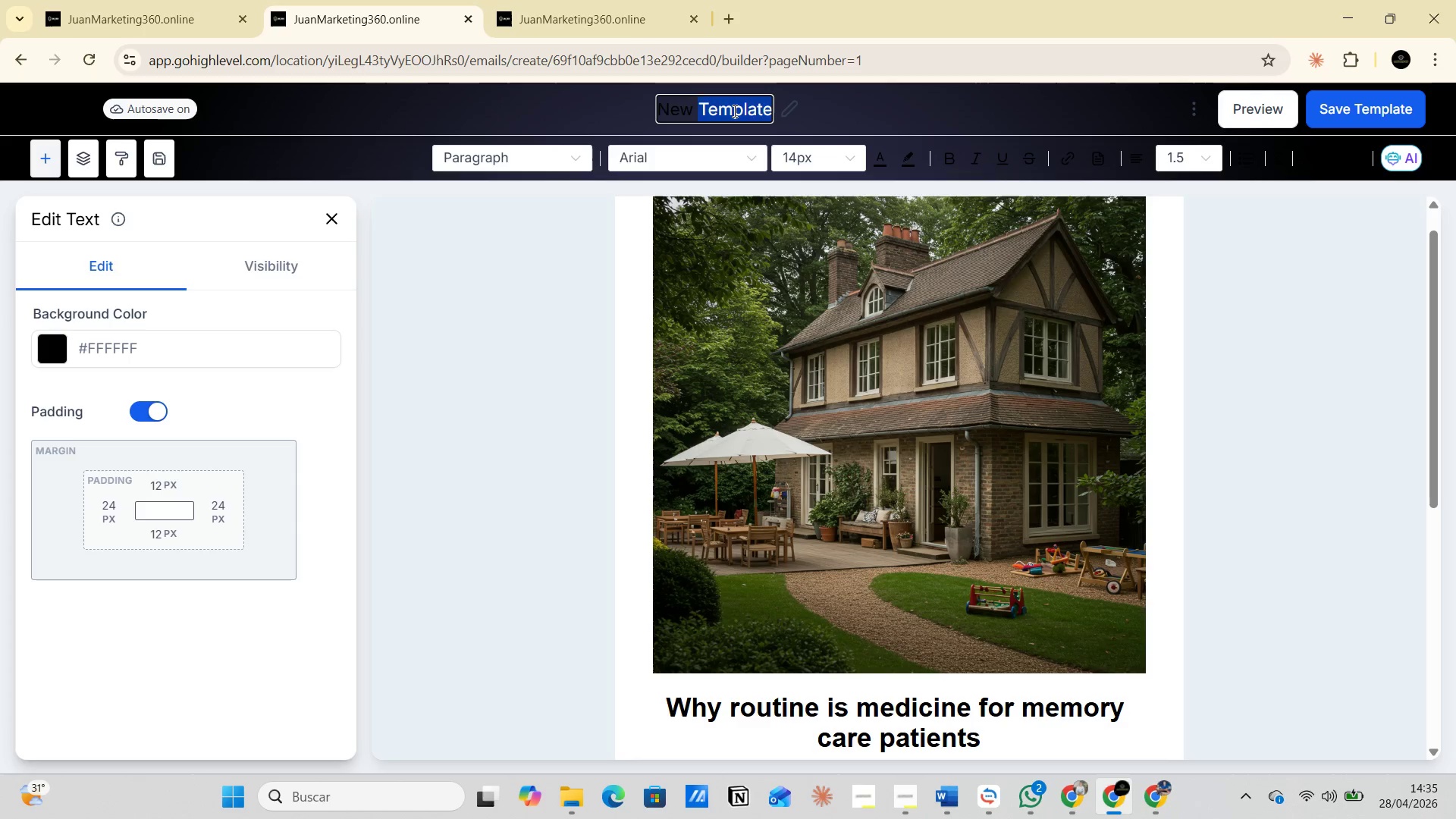 
triple_click([733, 111])
 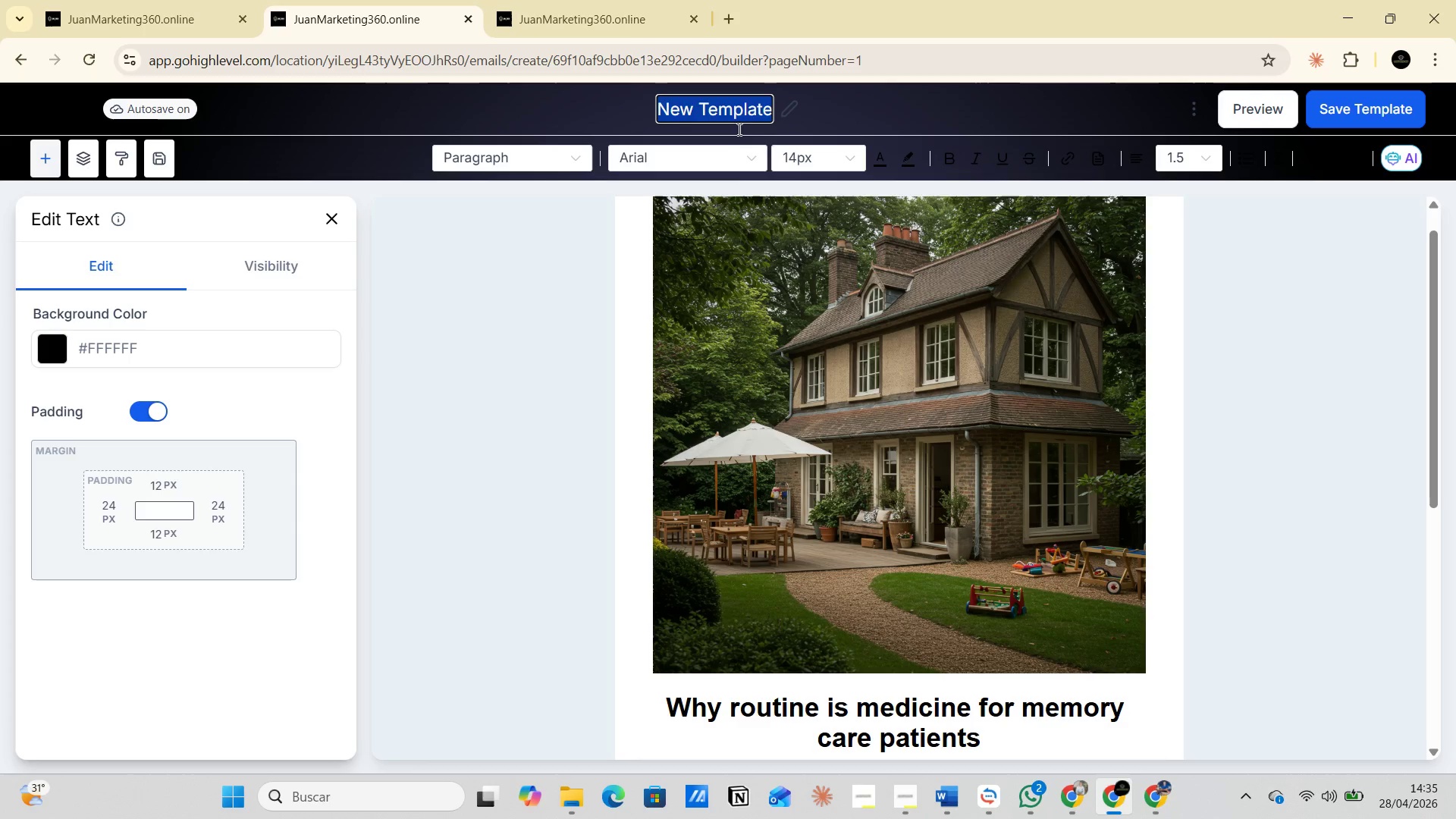 
key(Alt+AltLeft)
 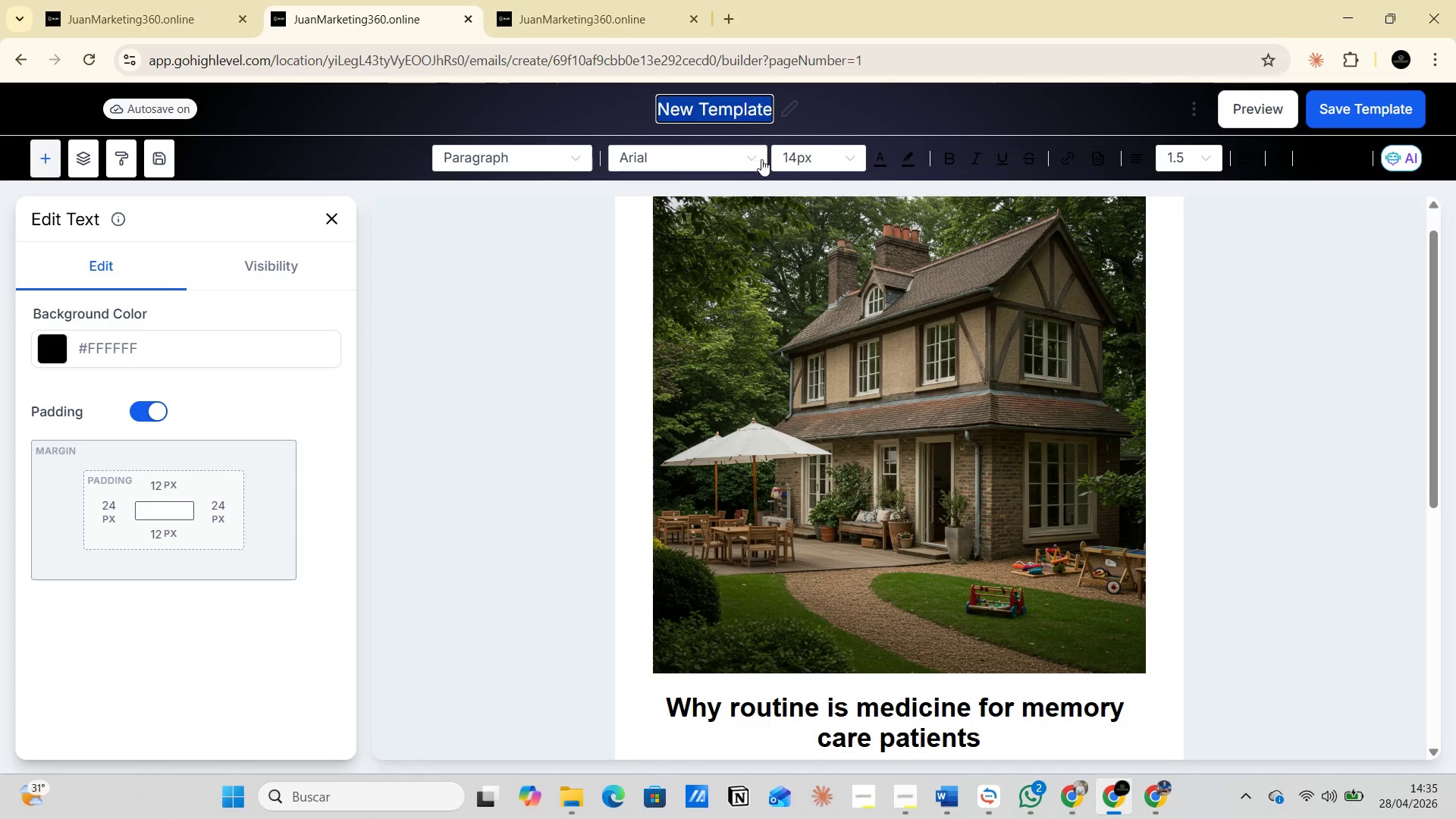 
key(Alt+Tab)
 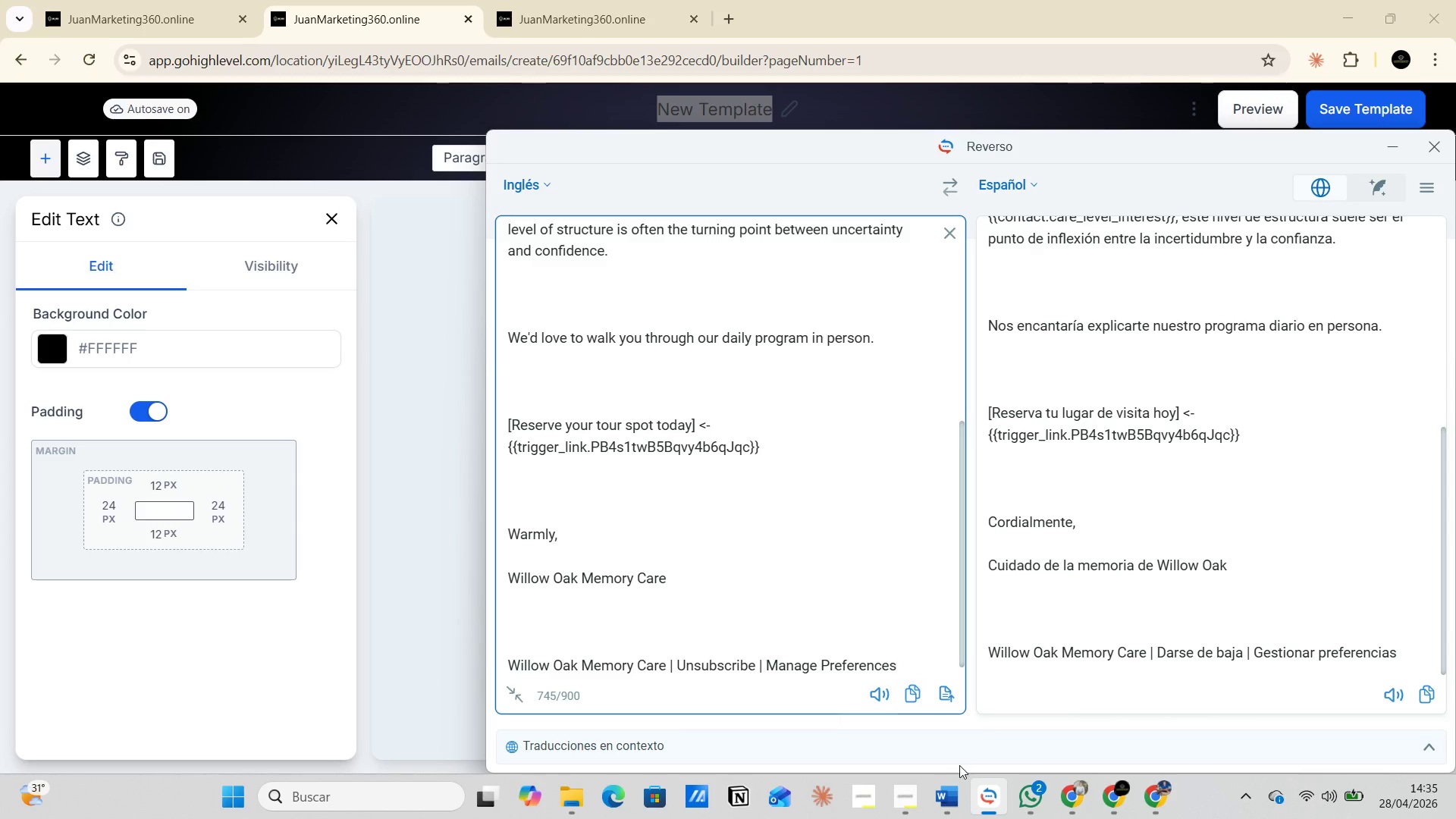 
left_click([947, 805])
 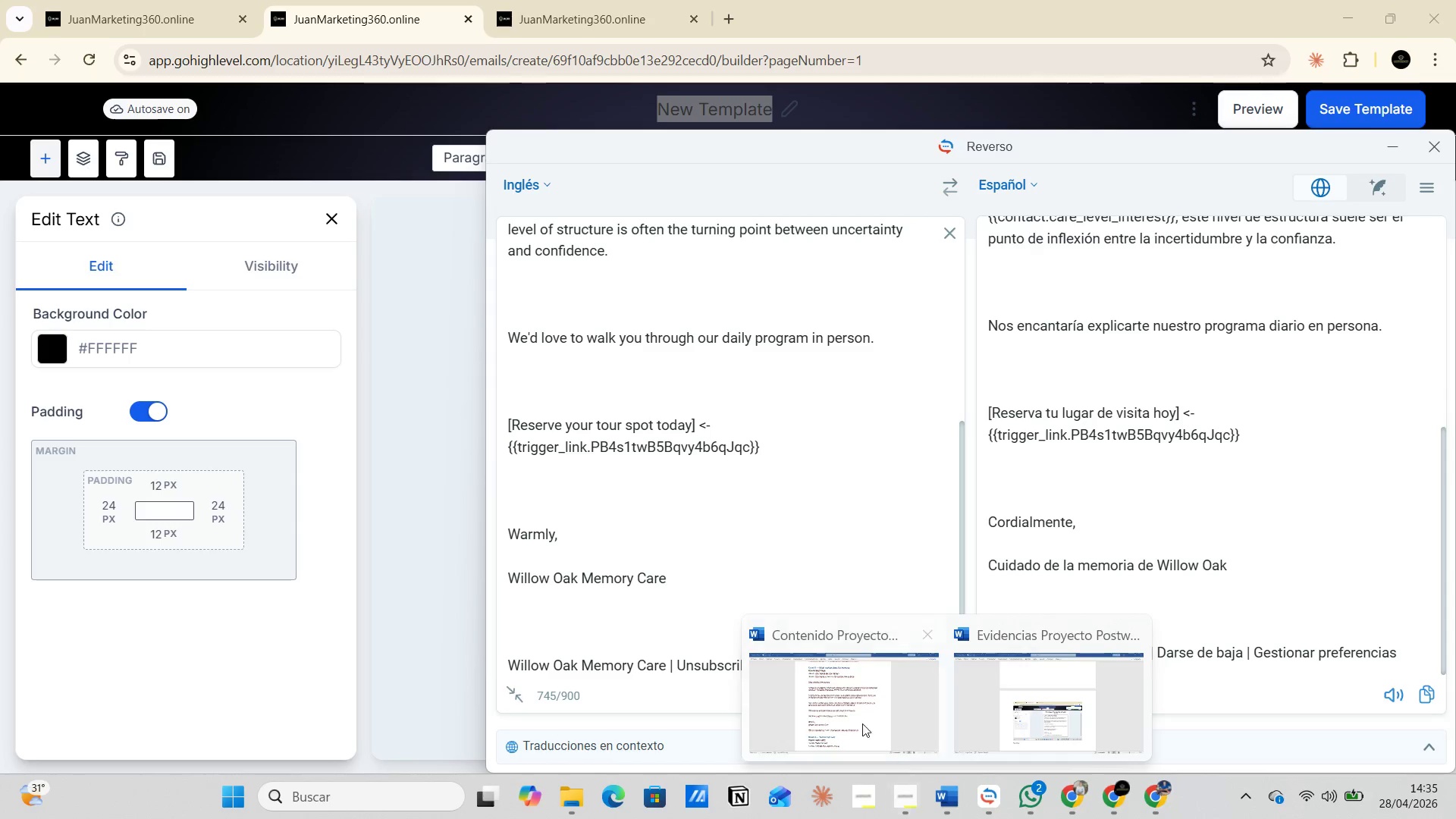 
left_click([845, 703])
 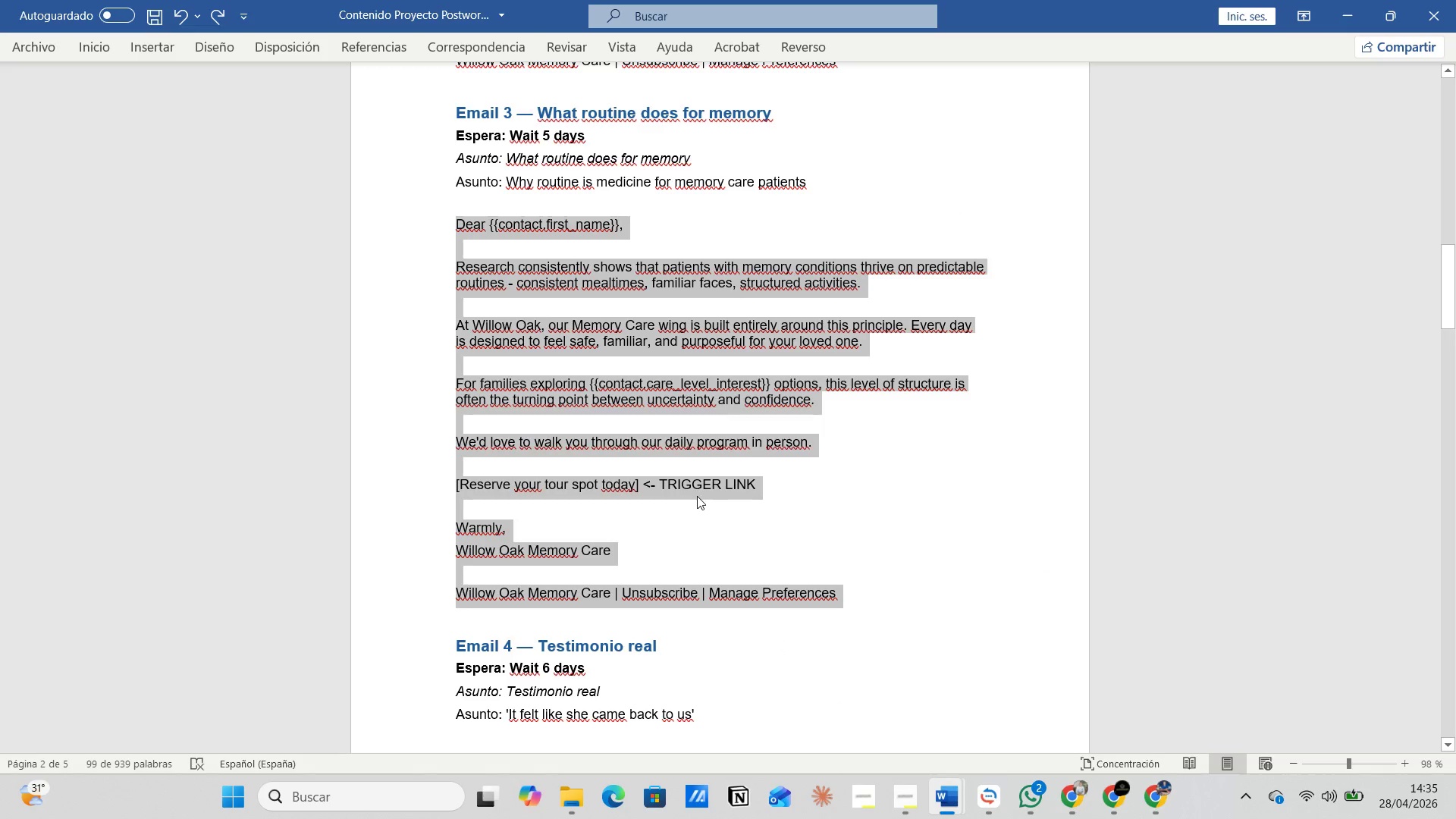 
scroll: coordinate [674, 475], scroll_direction: up, amount: 4.0
 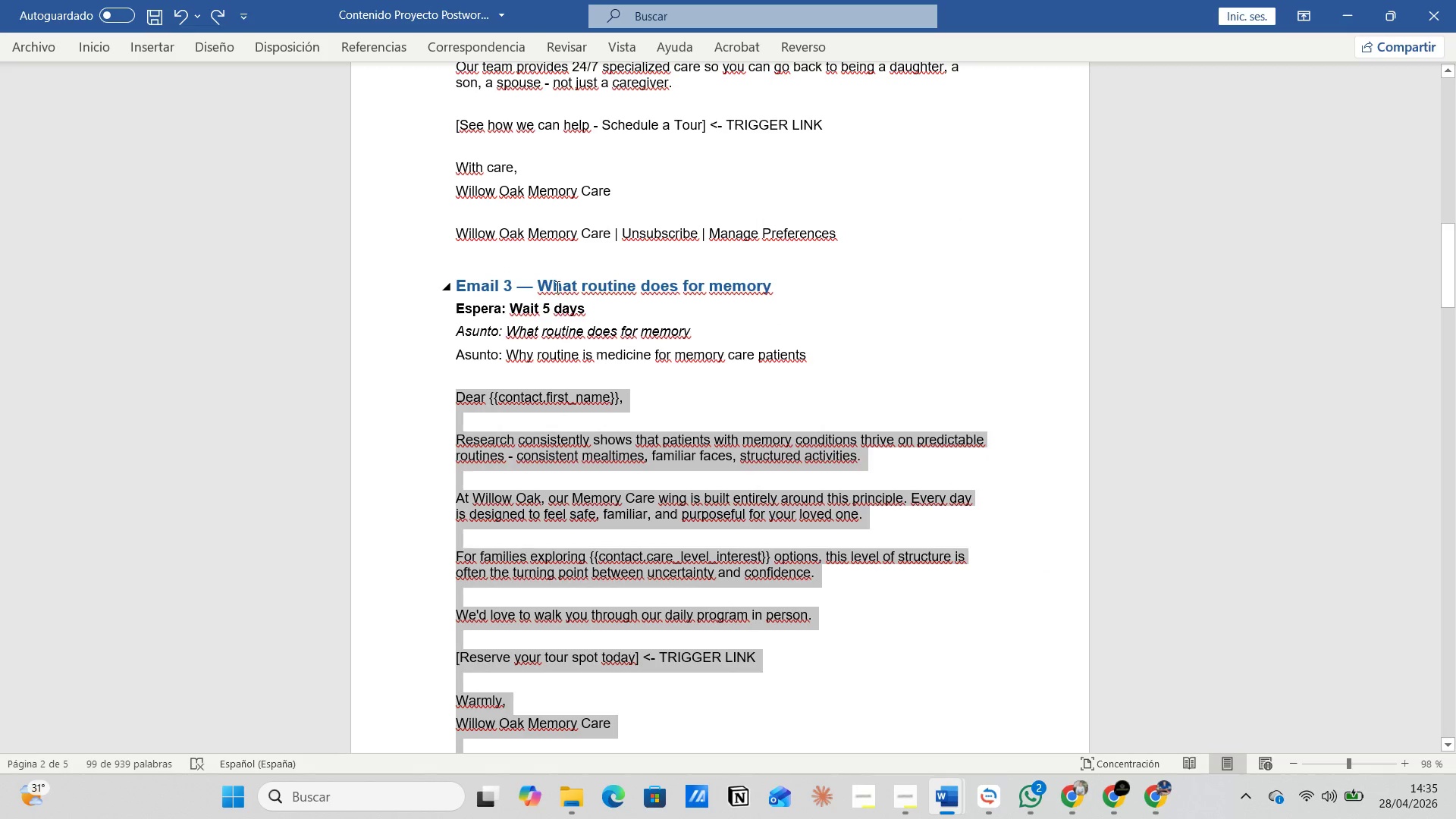 
left_click([556, 287])
 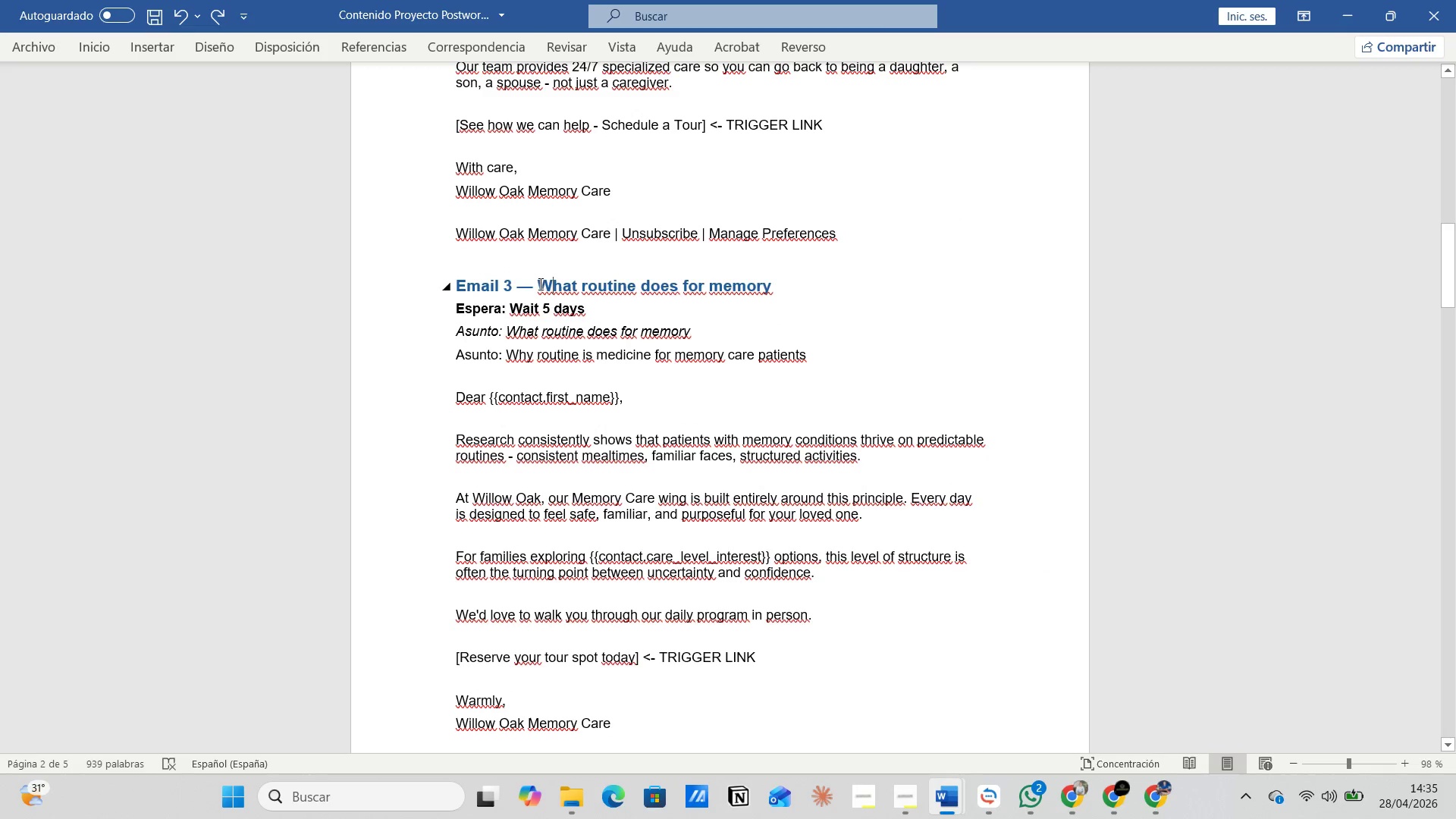 
left_click_drag(start_coordinate=[538, 284], to_coordinate=[796, 290])
 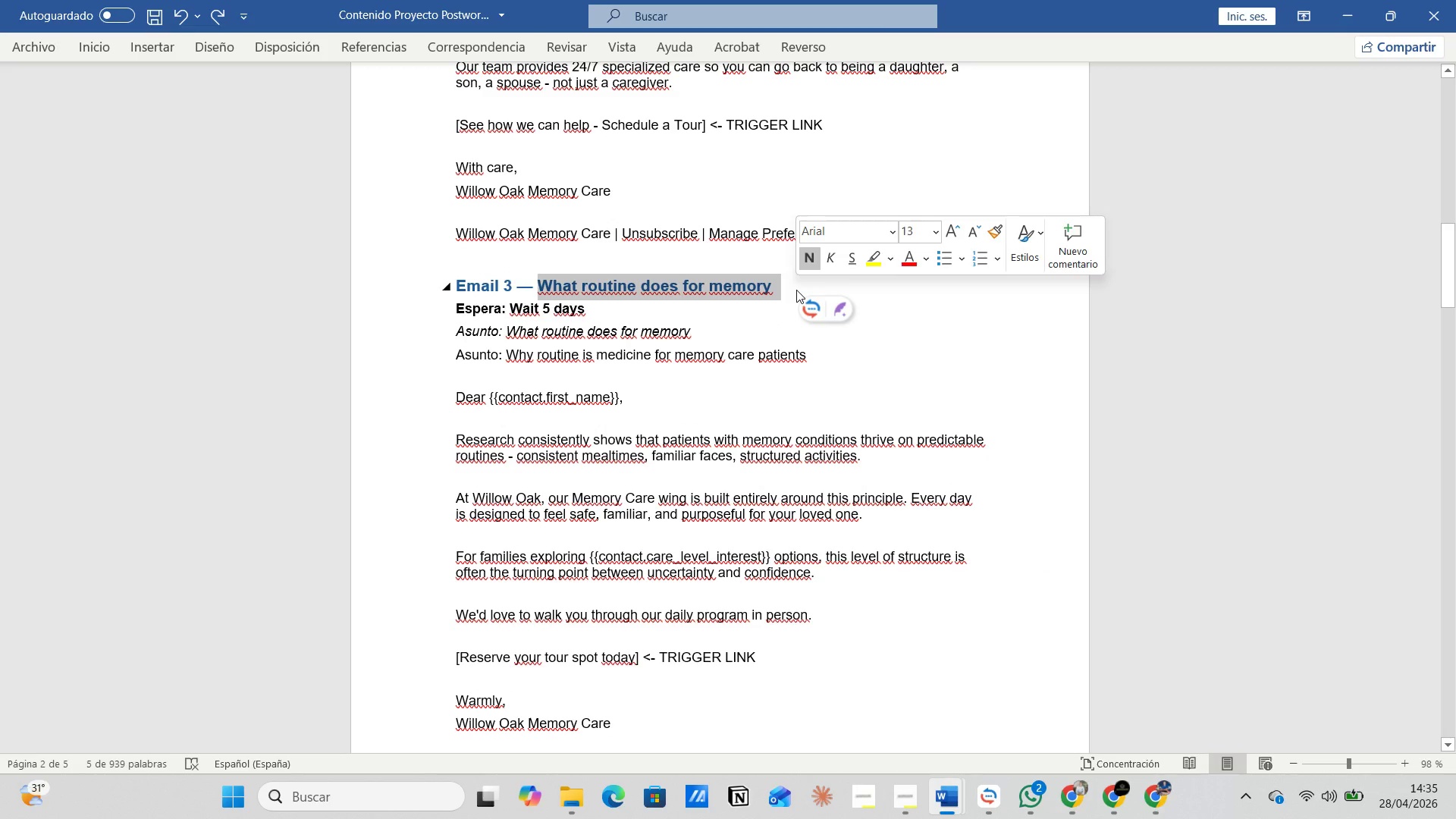 
key(Control+C)
 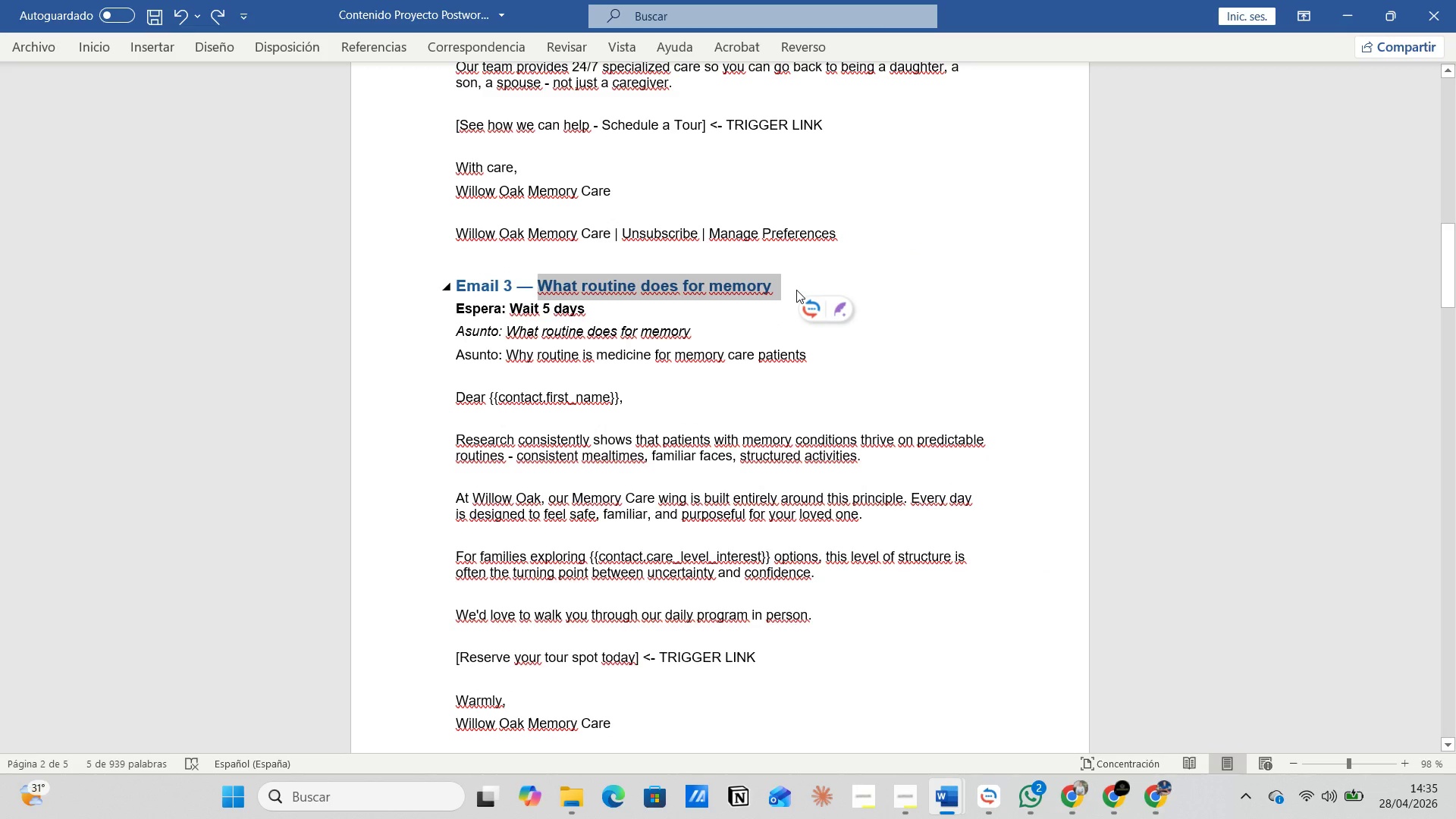 
key(Alt+Tab)
 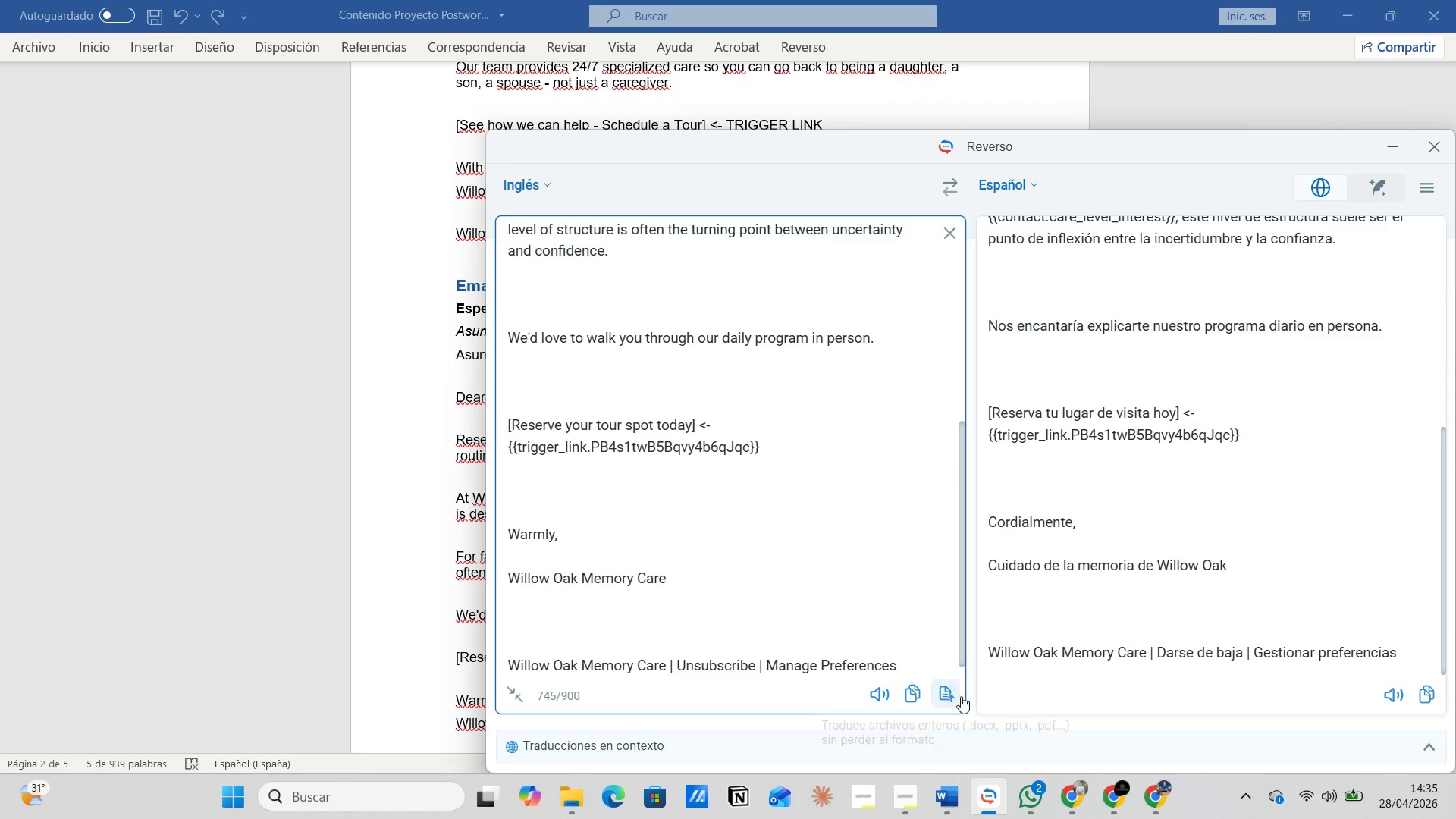 
left_click([1112, 792])
 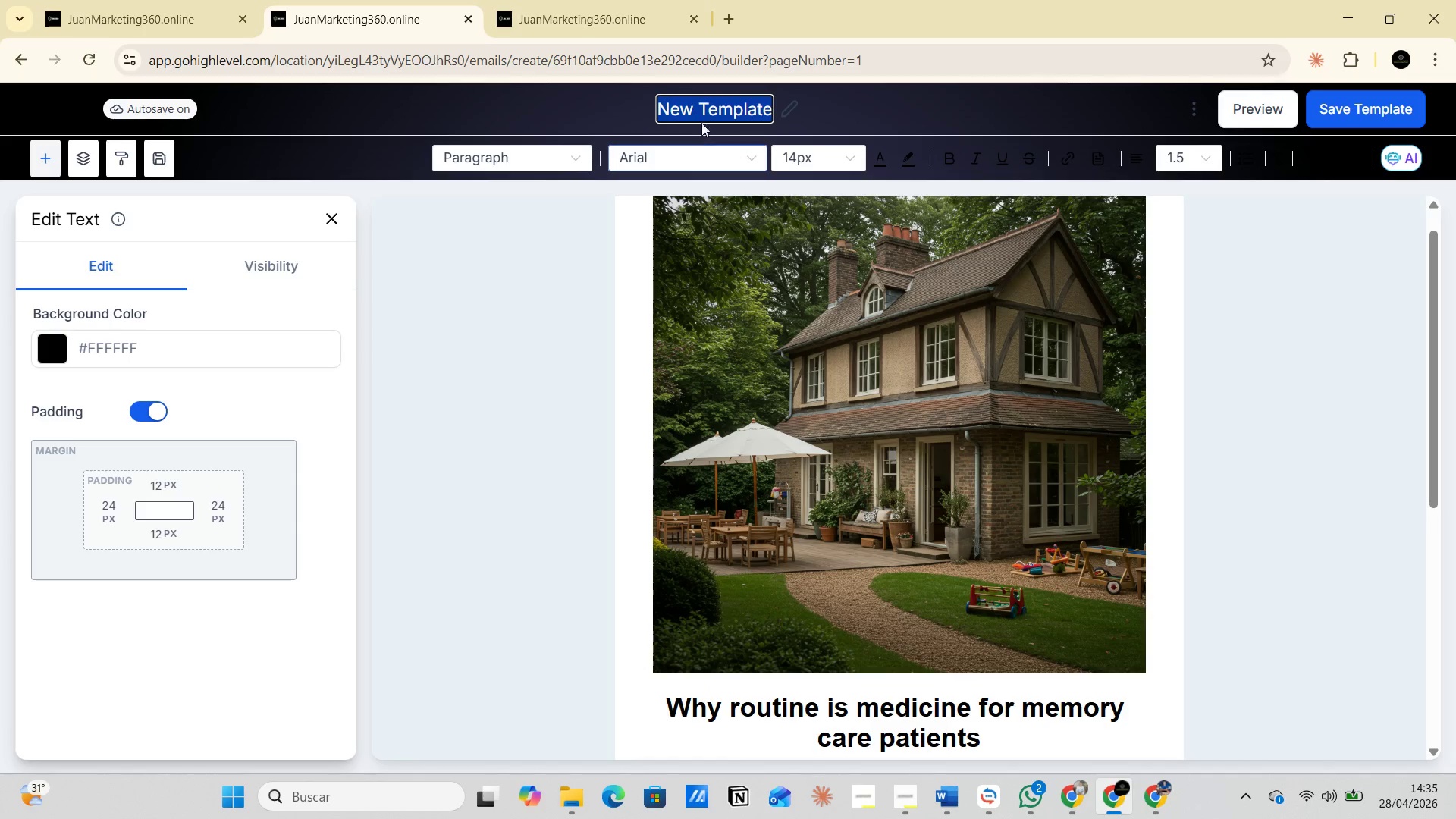 
double_click([691, 99])
 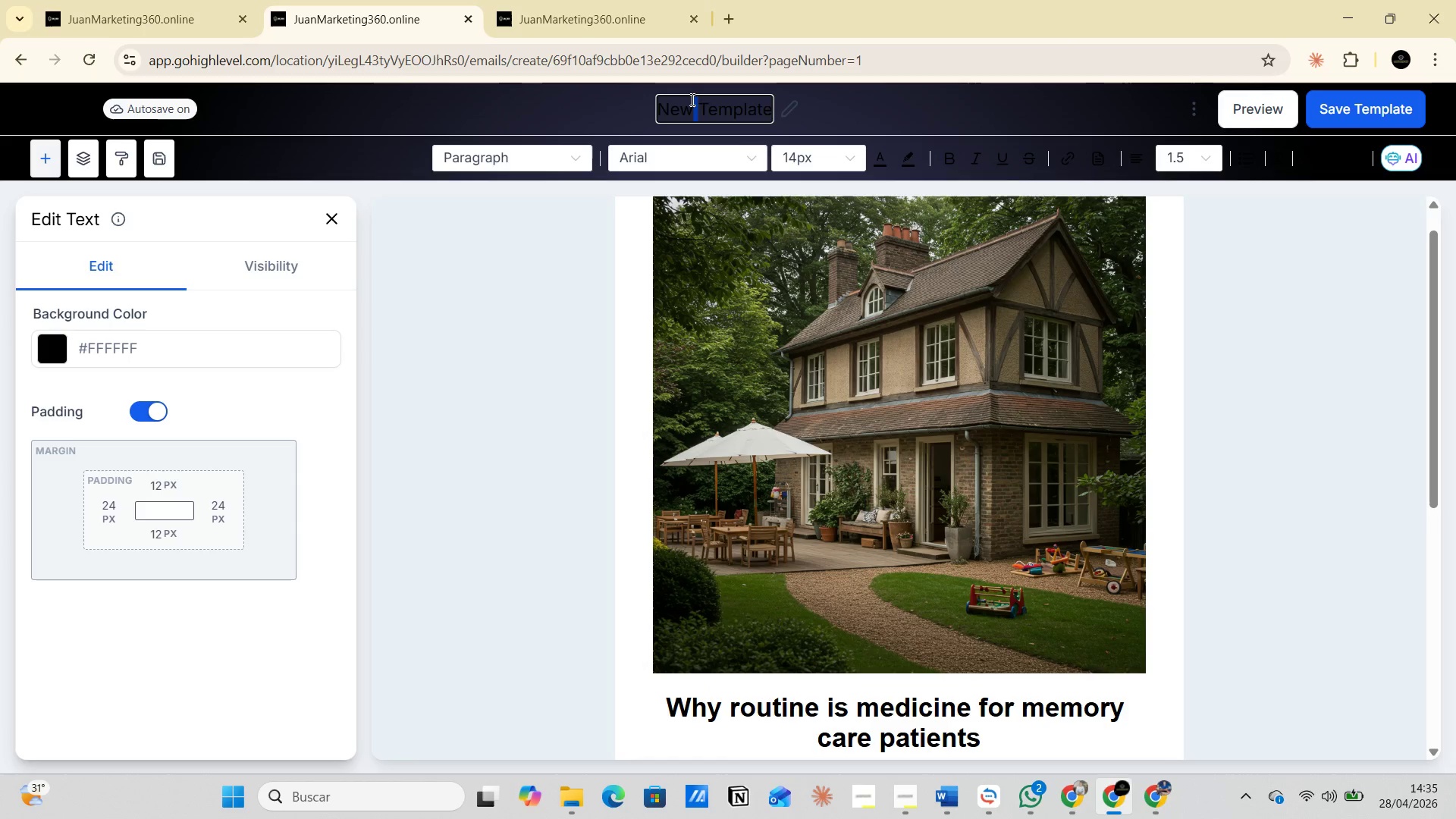 
triple_click([691, 99])
 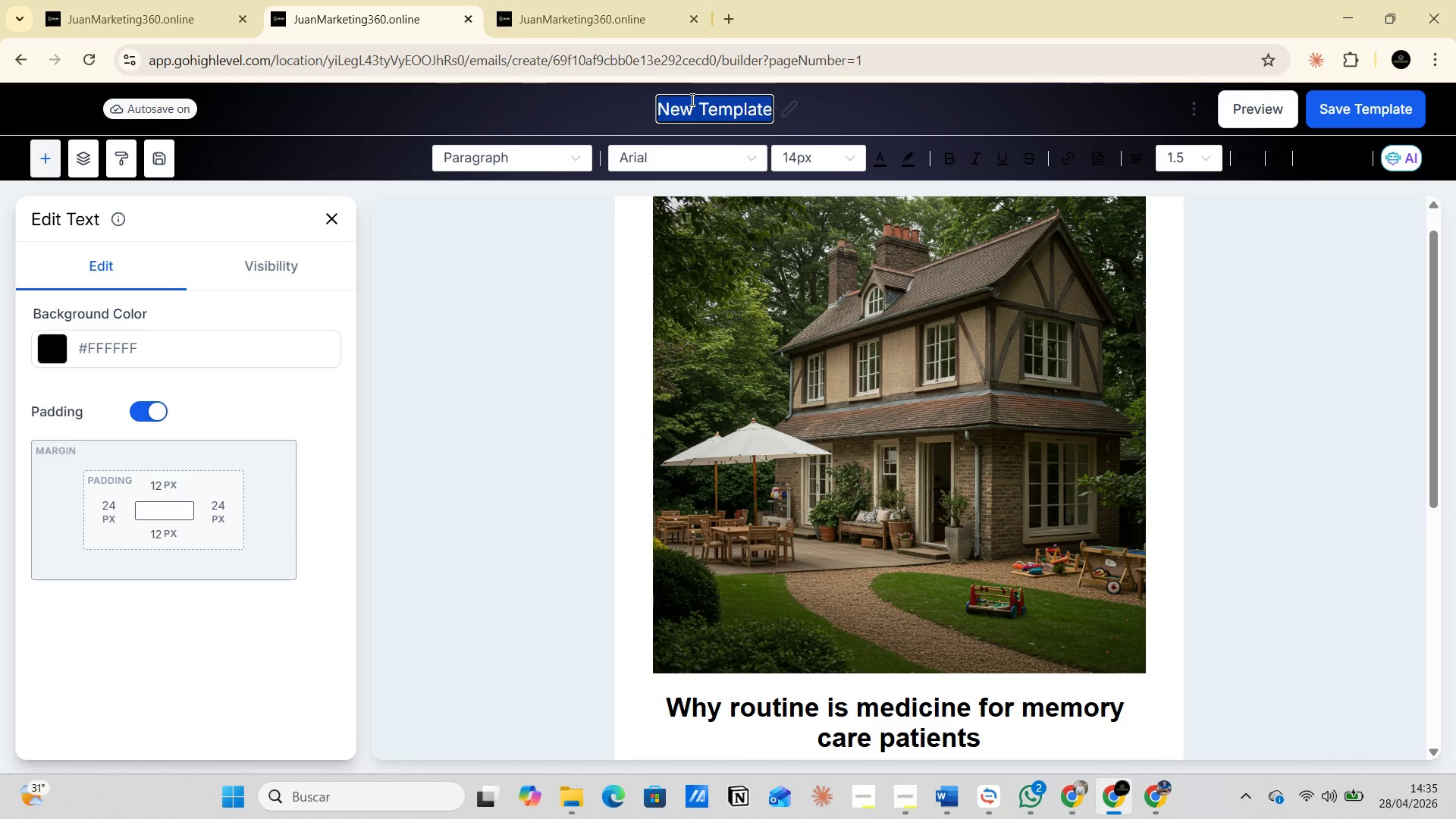 
key(3)
 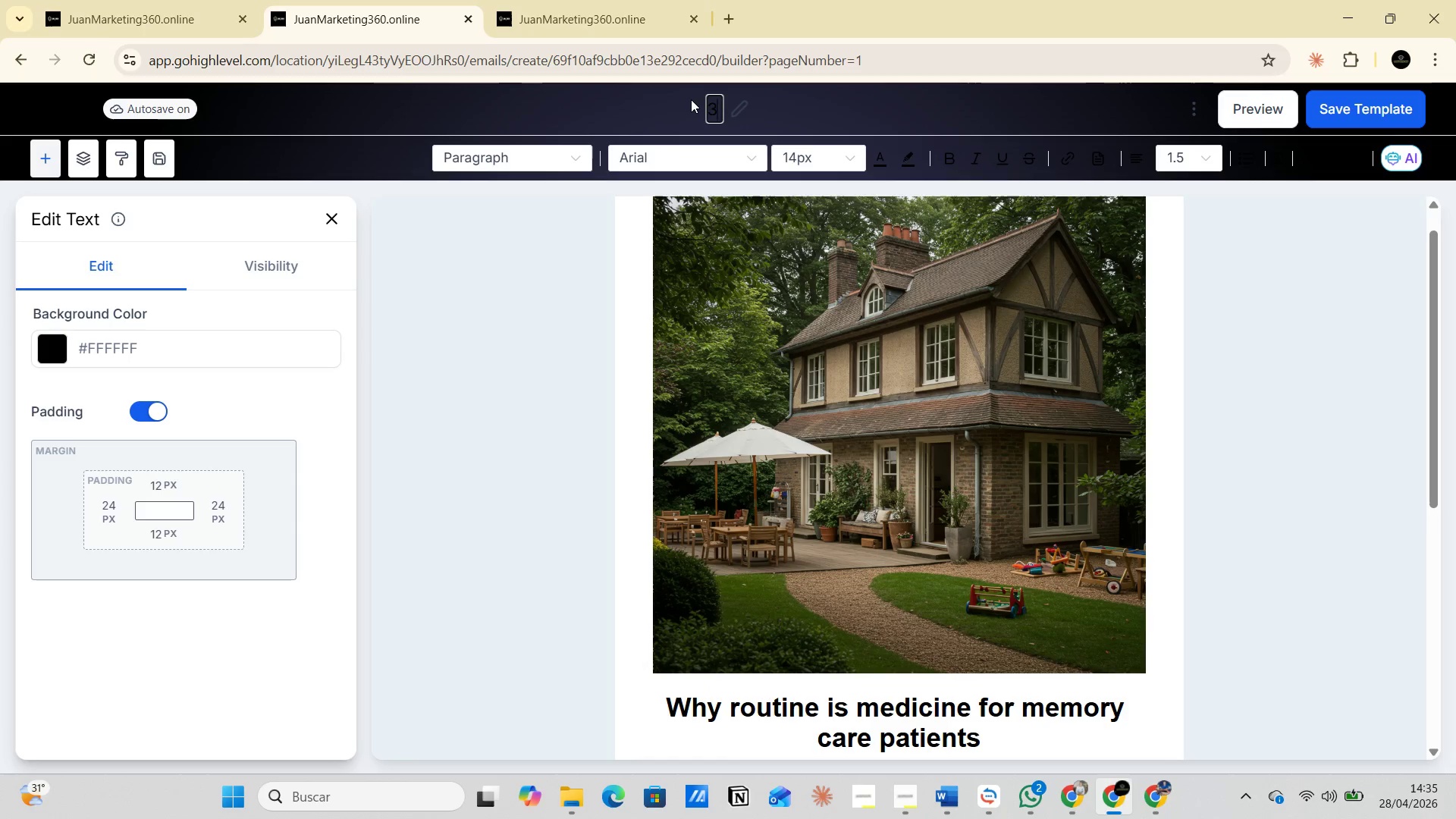 
key(Space)
 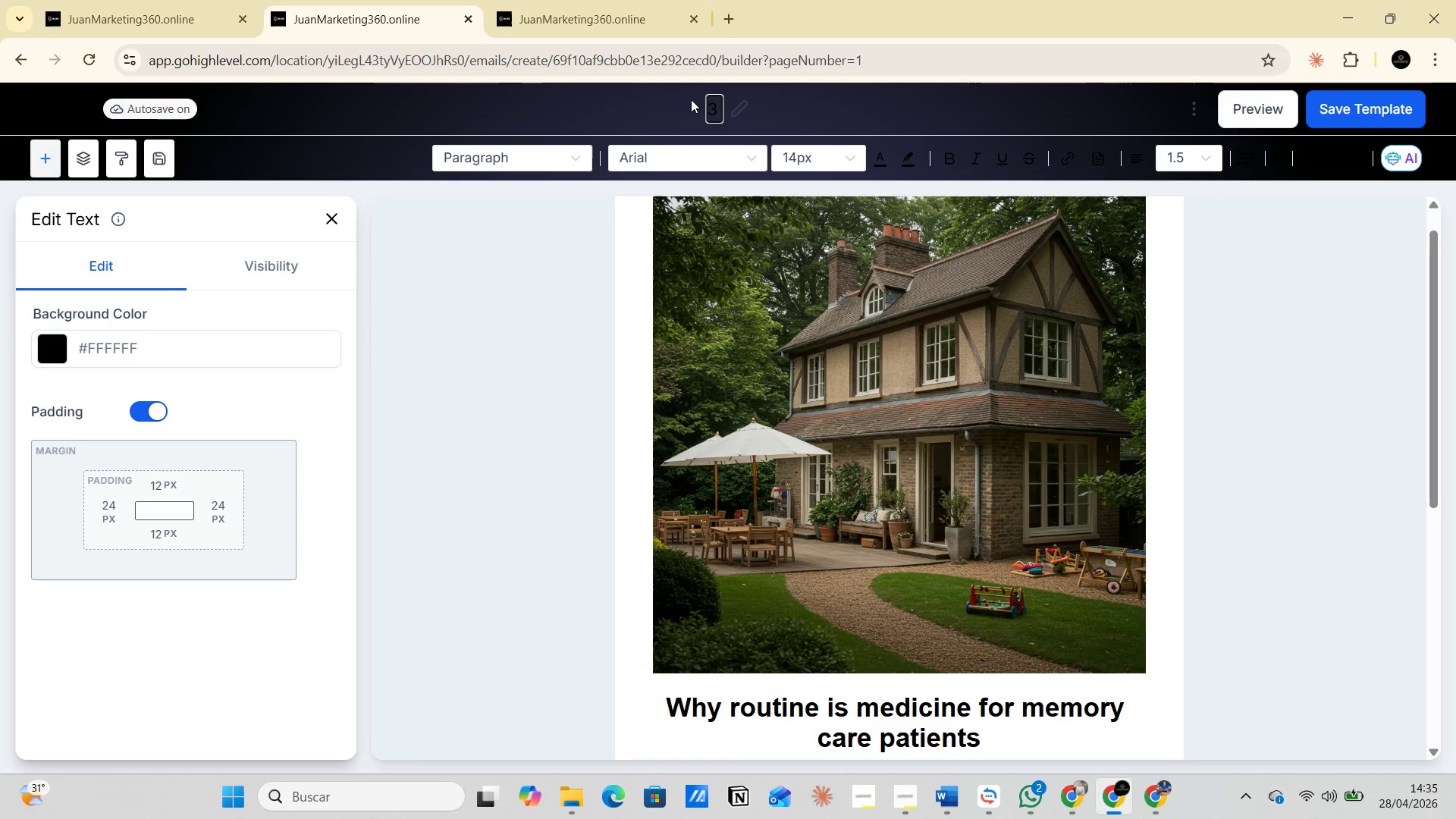 
key(Control+V)
 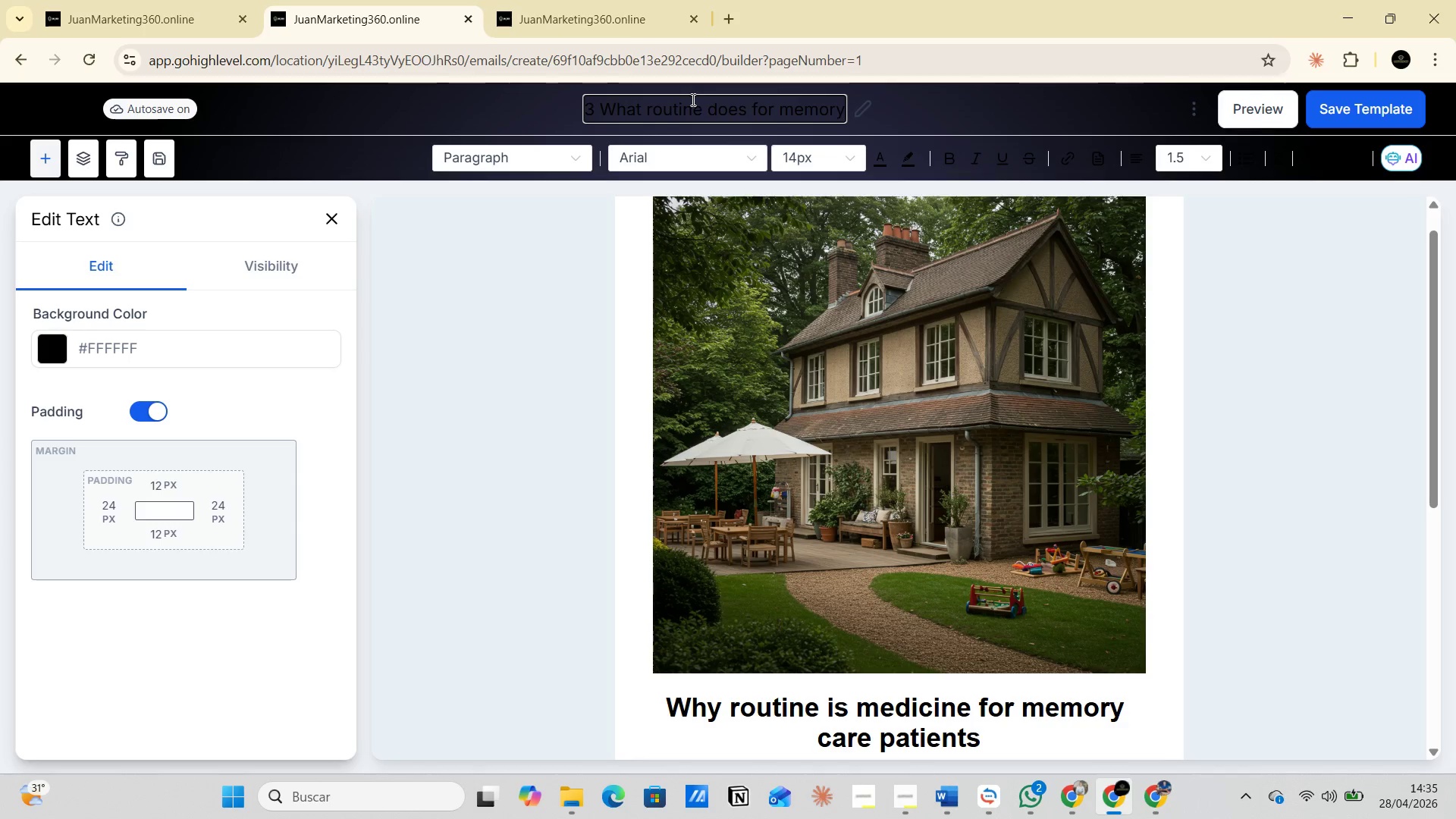 
left_click([695, 96])
 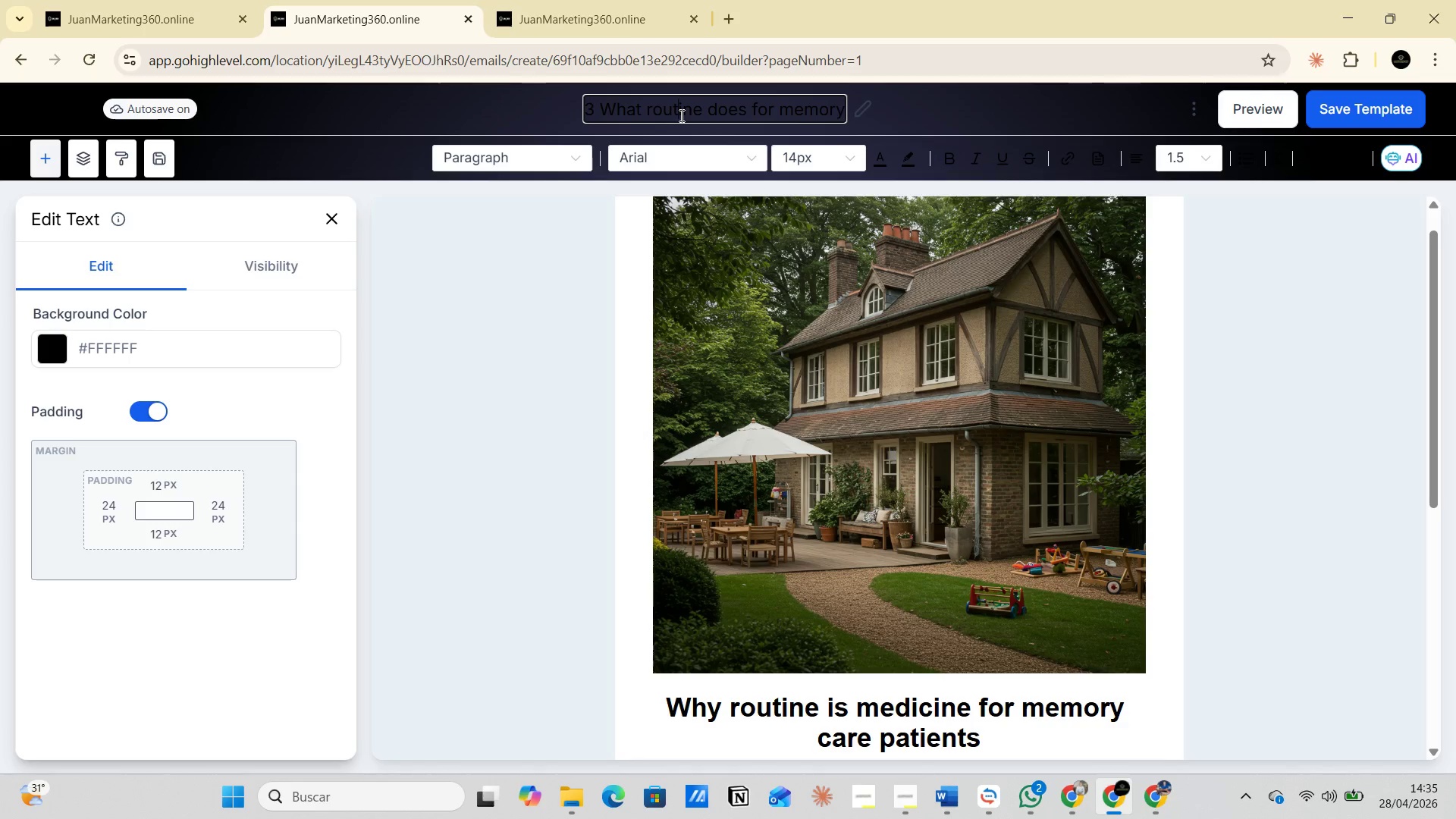 
double_click([680, 115])
 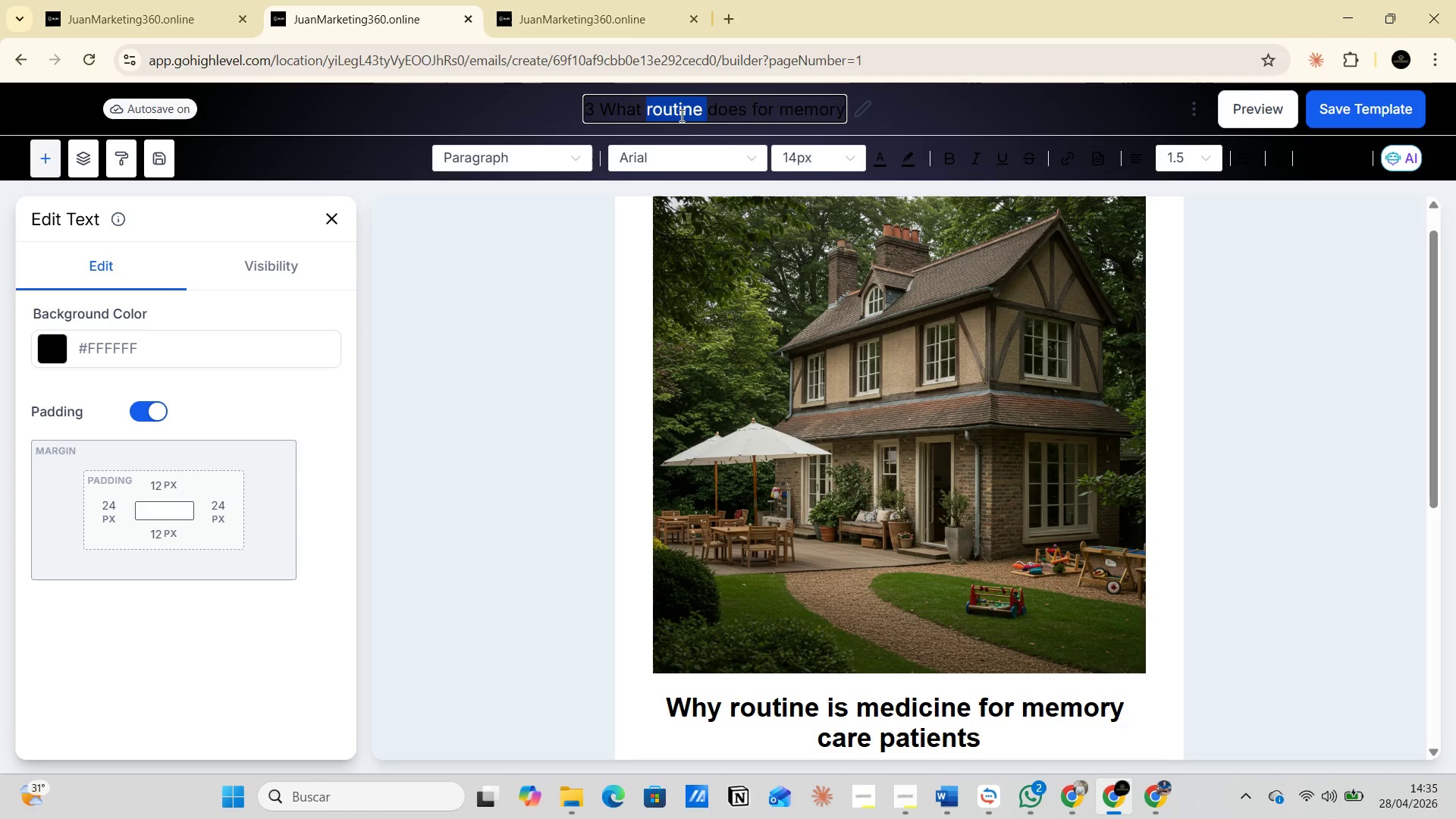 
triple_click([680, 115])
 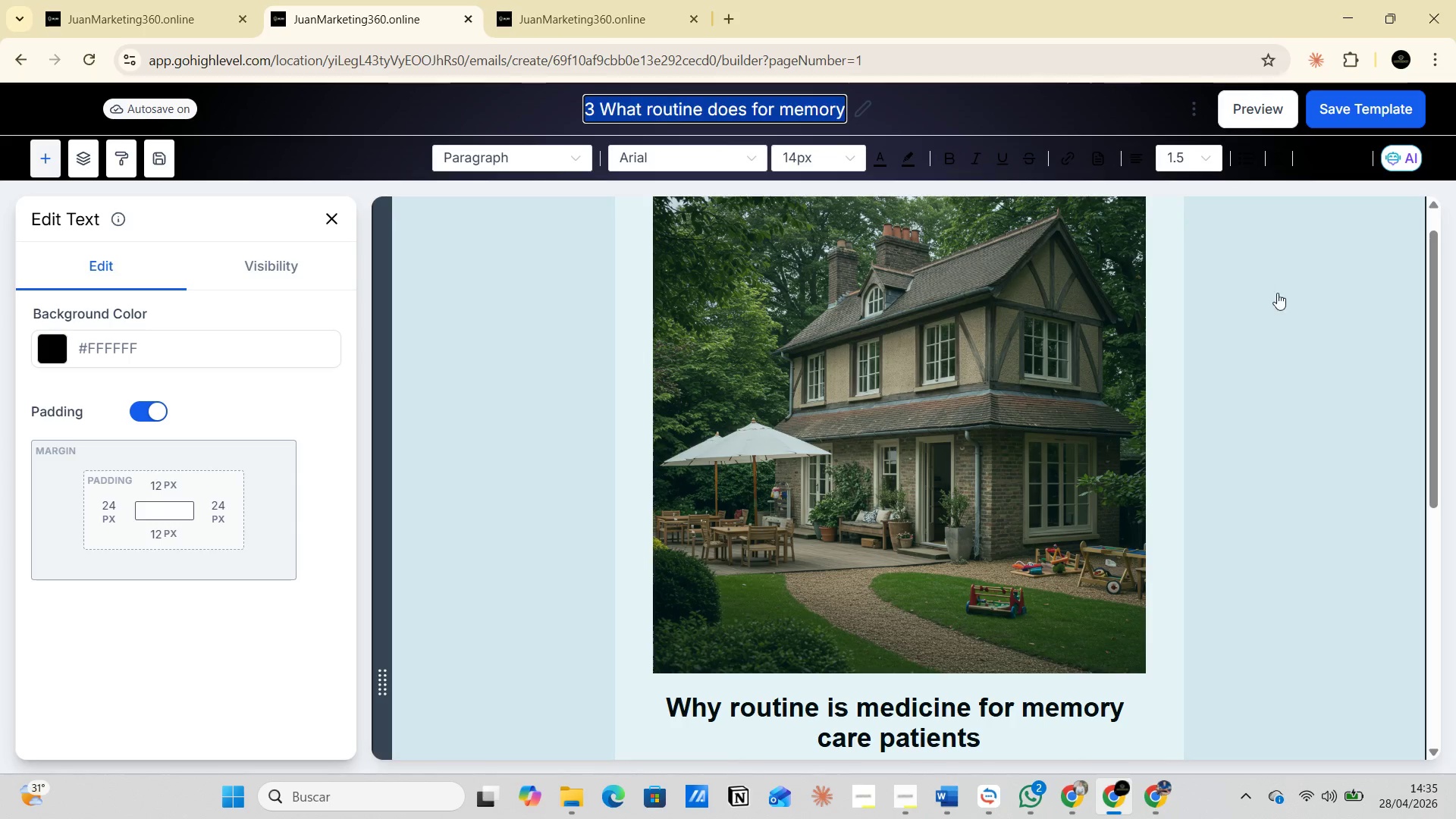 
left_click([1353, 111])
 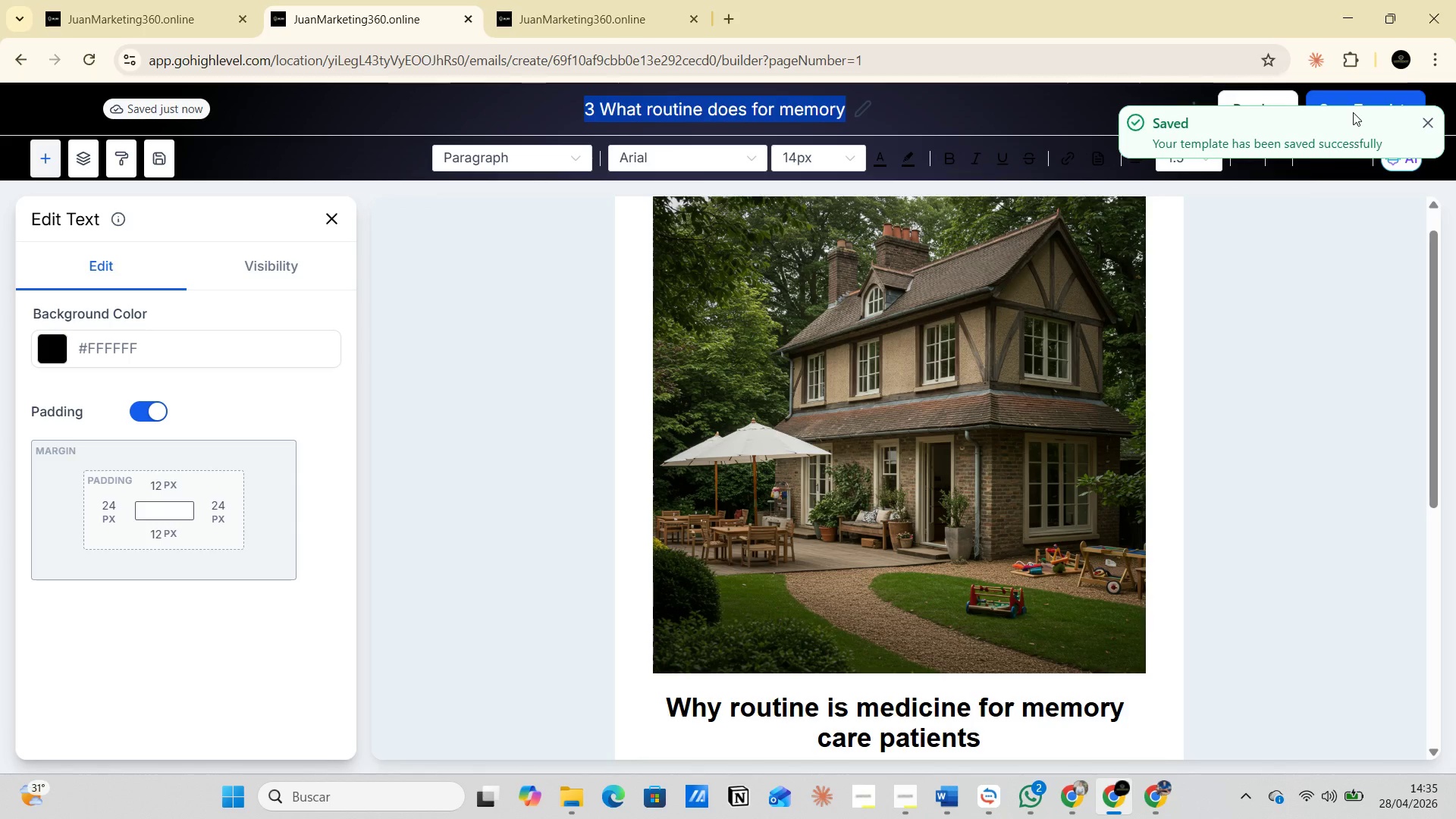 
key(PrintScreen)
 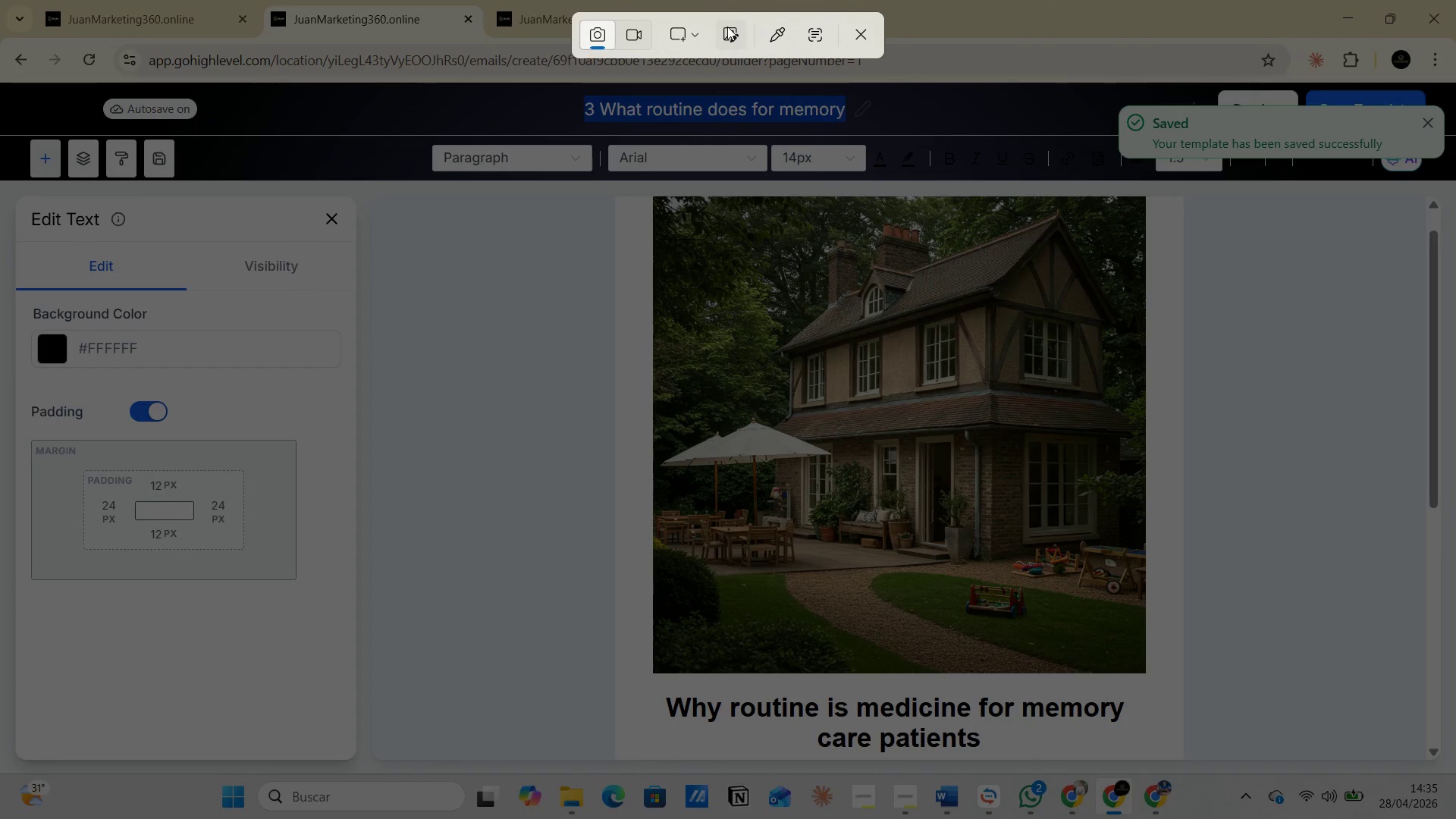 
left_click([699, 43])
 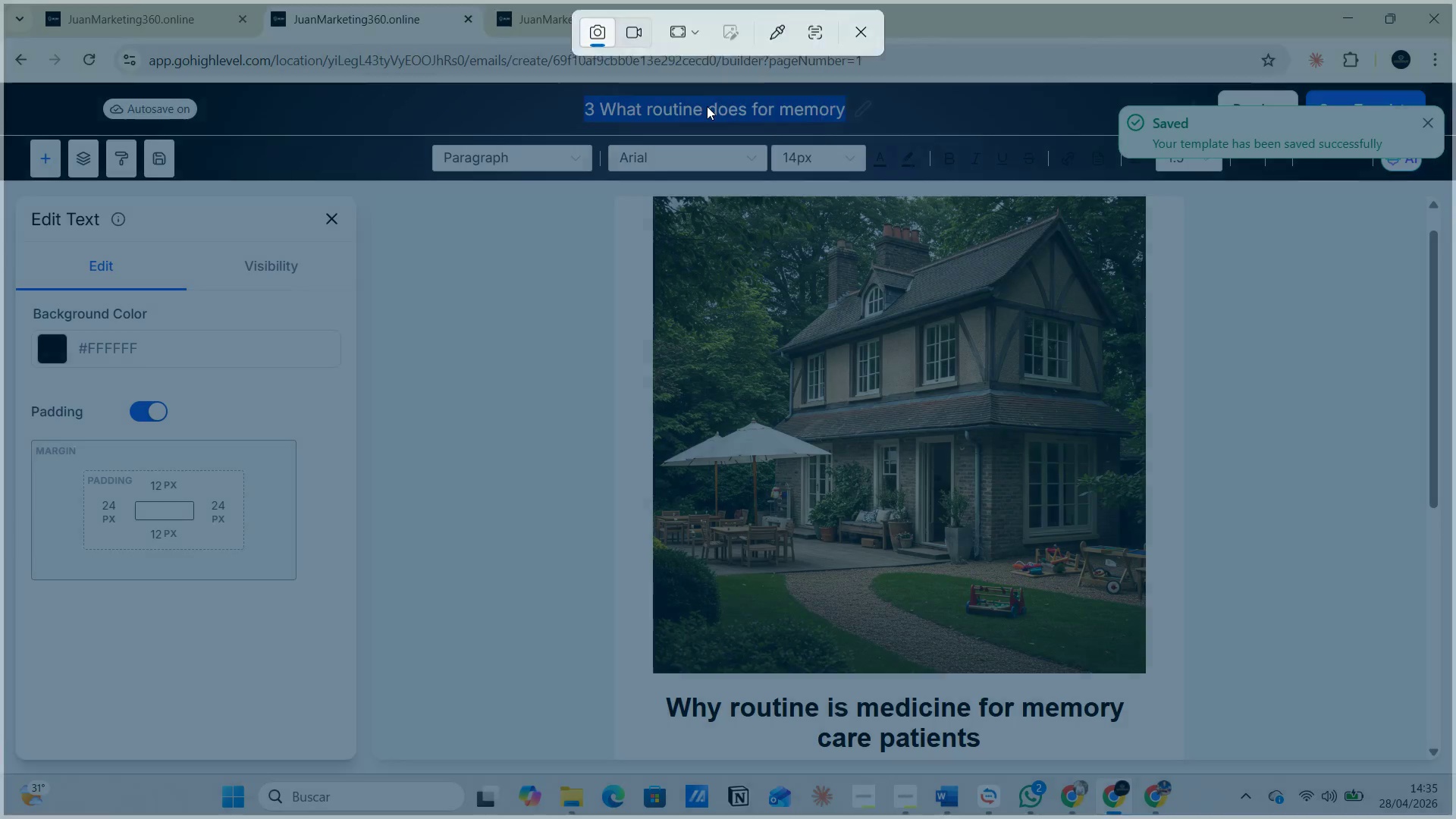 
key(Alt+AltLeft)
 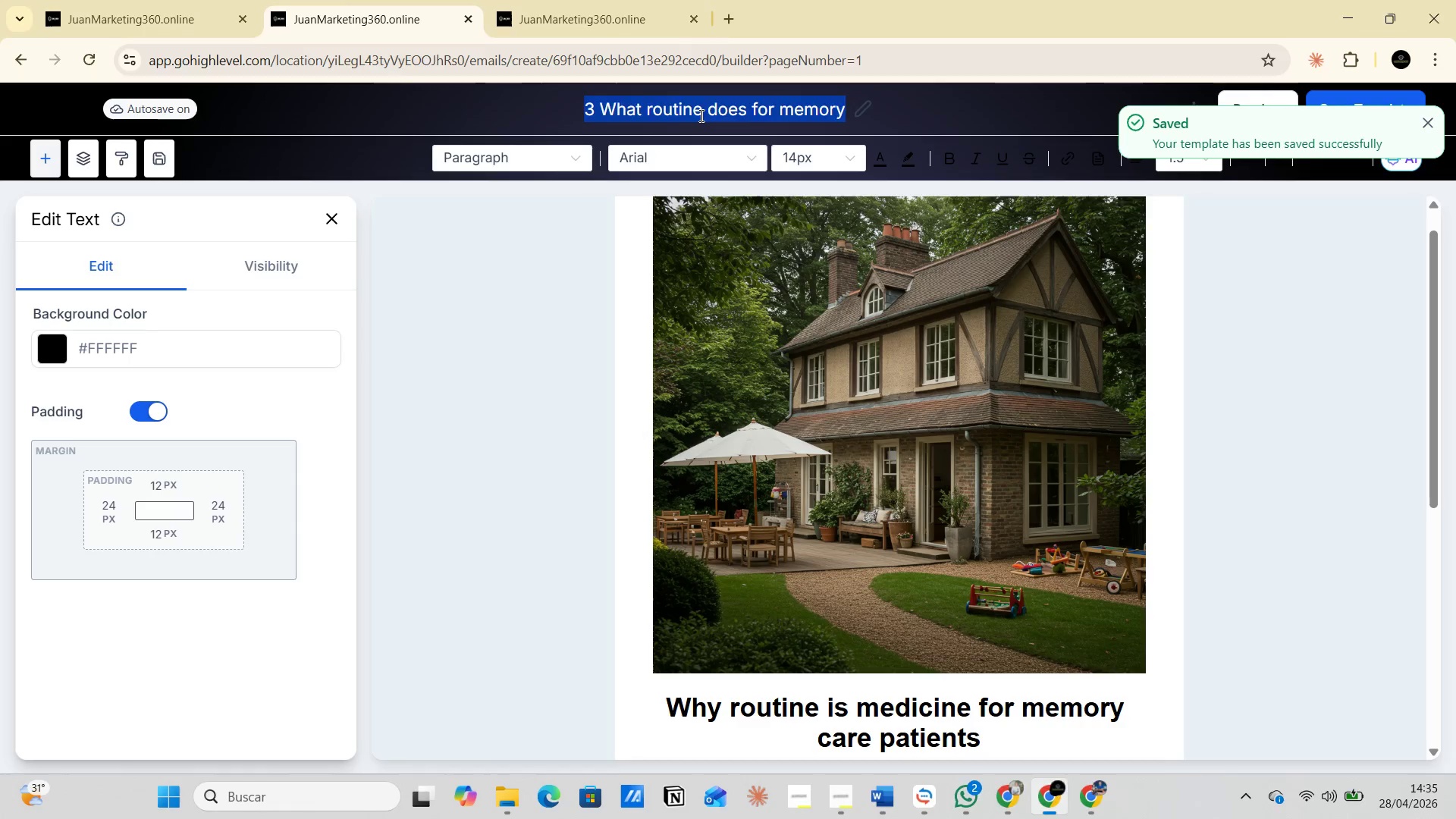 
key(Alt+Tab)
 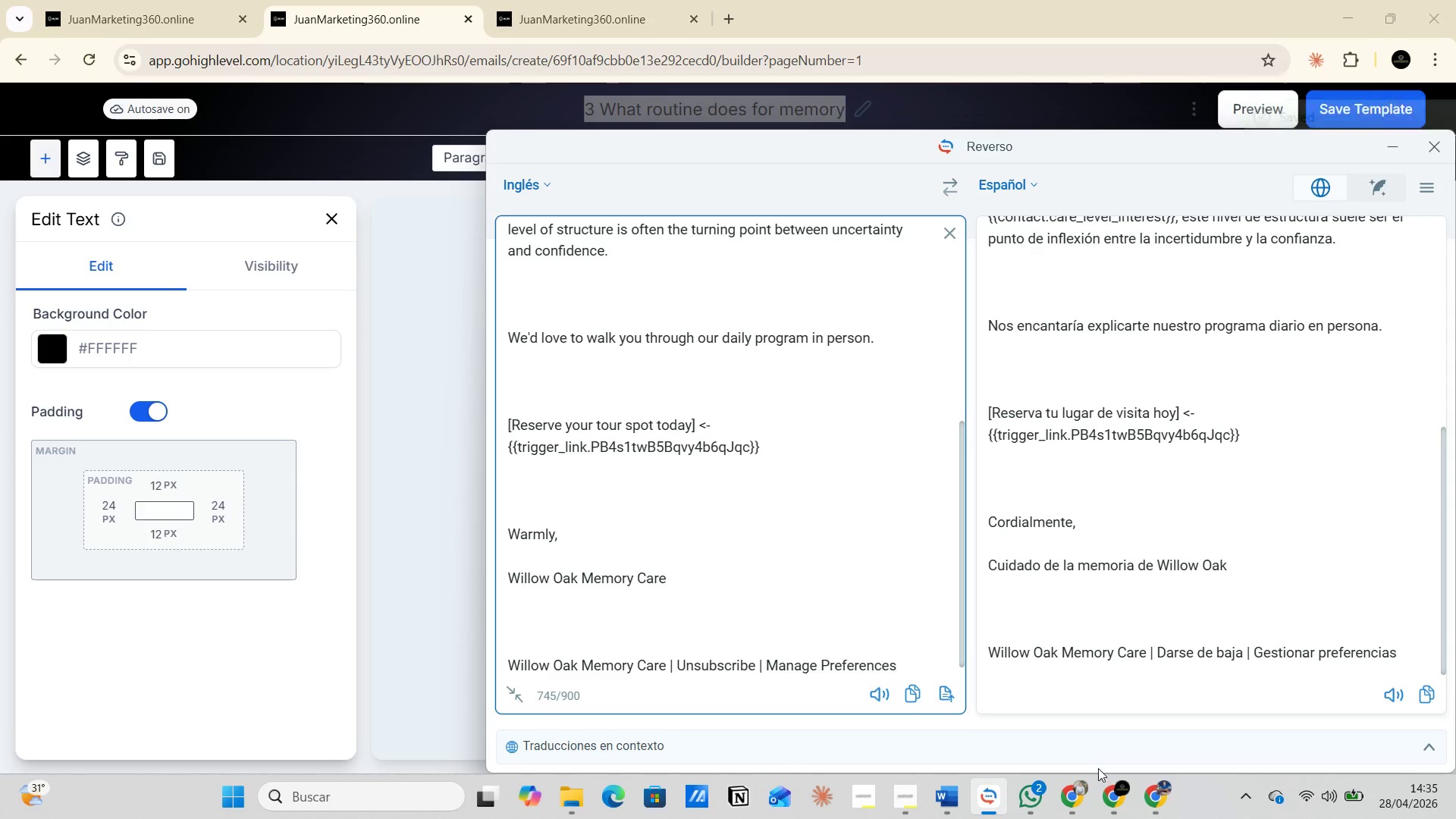 
left_click([1115, 791])
 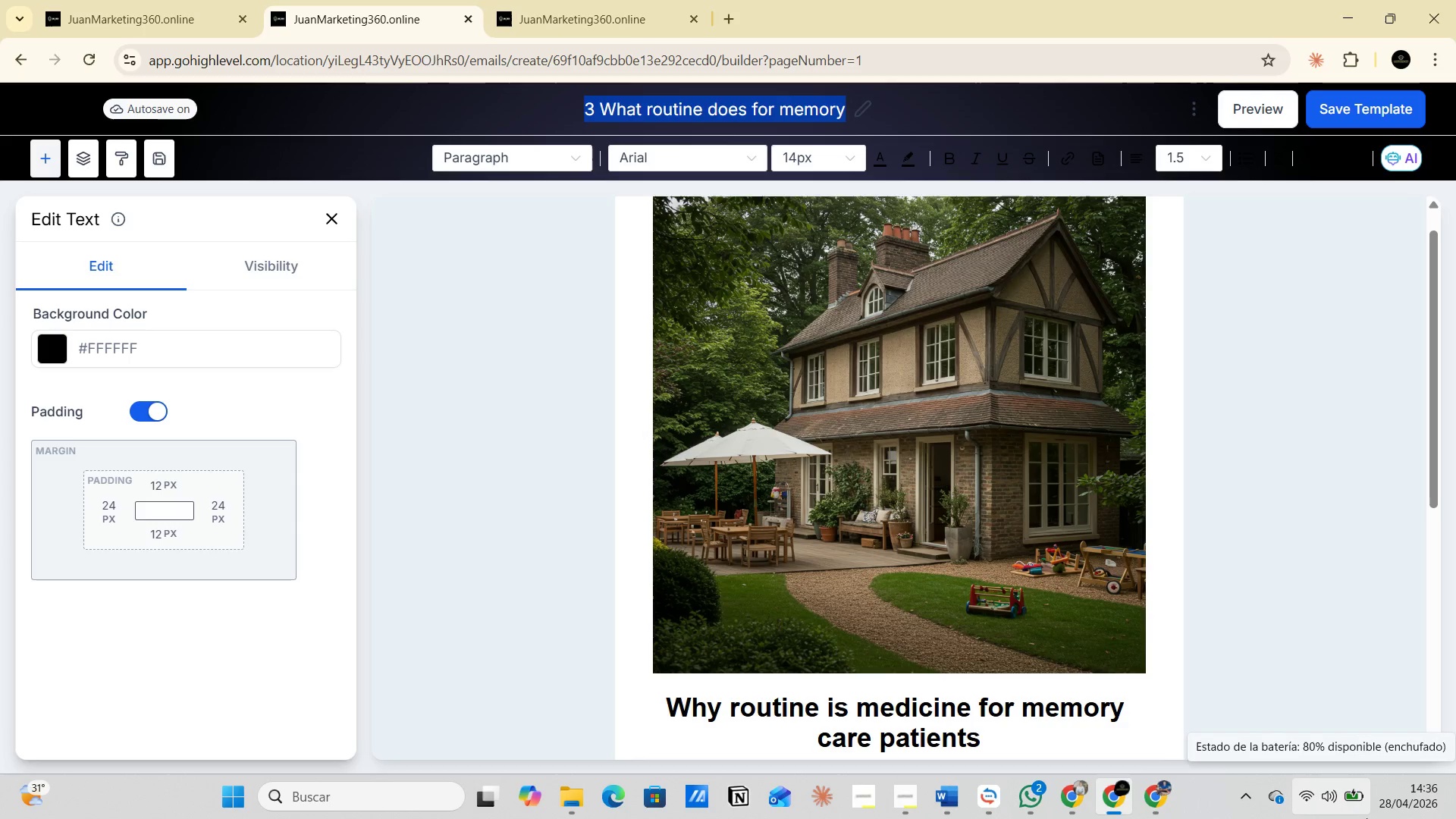 
wait(49.49)
 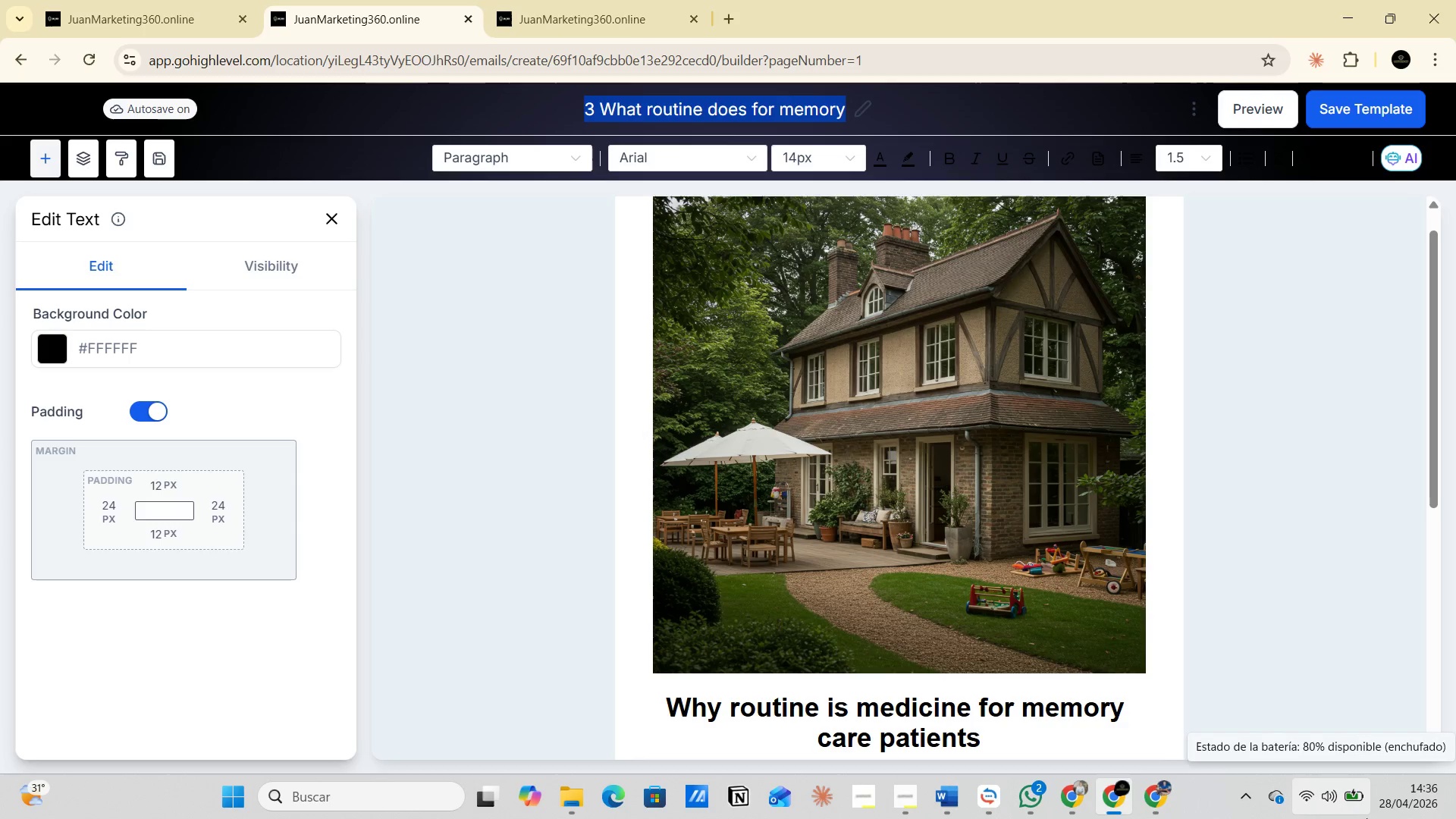 
scroll: coordinate [1282, 811], scroll_direction: down, amount: 2.0
 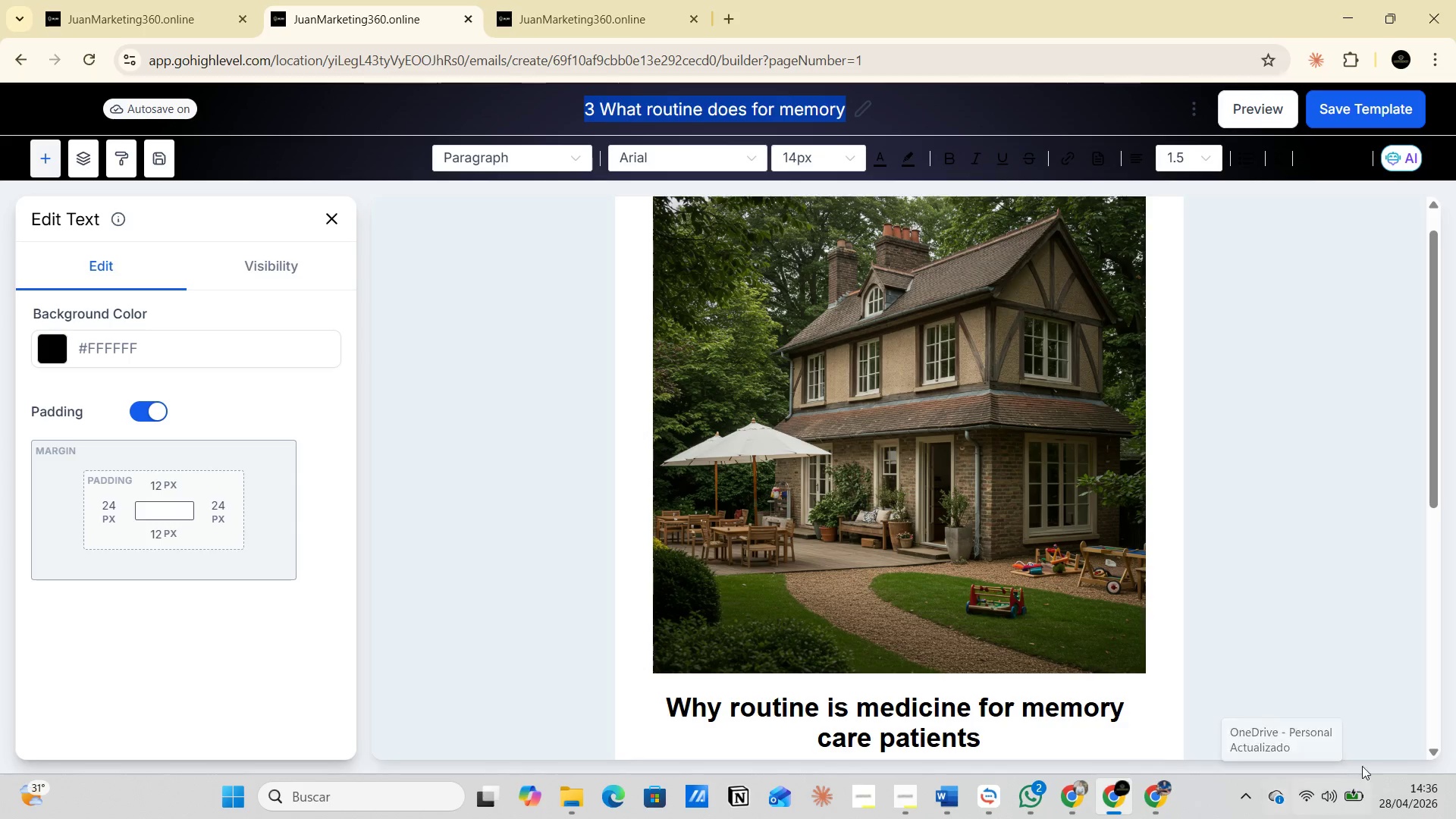 
left_click([1363, 764])
 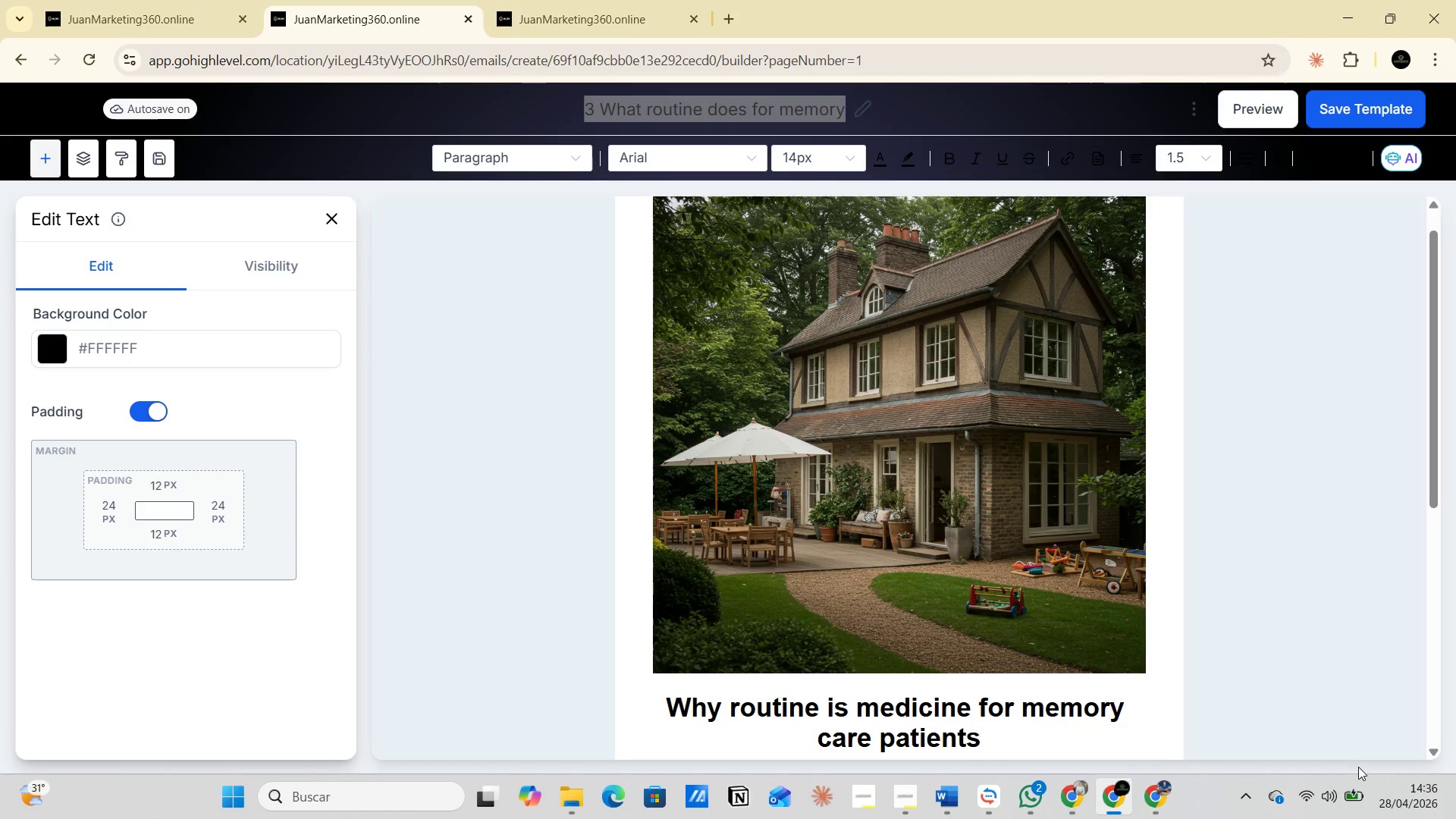 
left_click([1361, 767])
 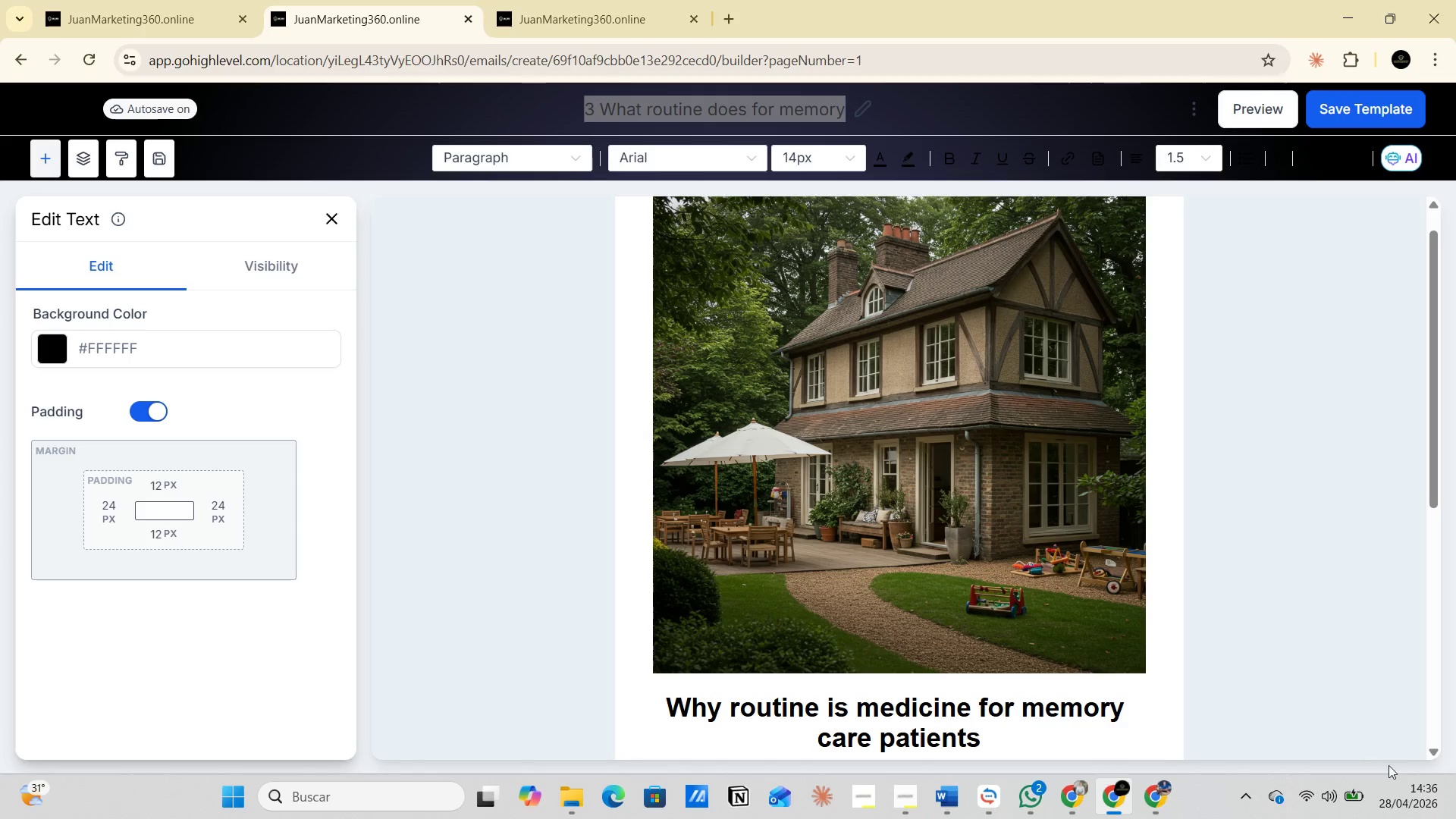 
left_click_drag(start_coordinate=[1448, 807], to_coordinate=[1455, 797])
 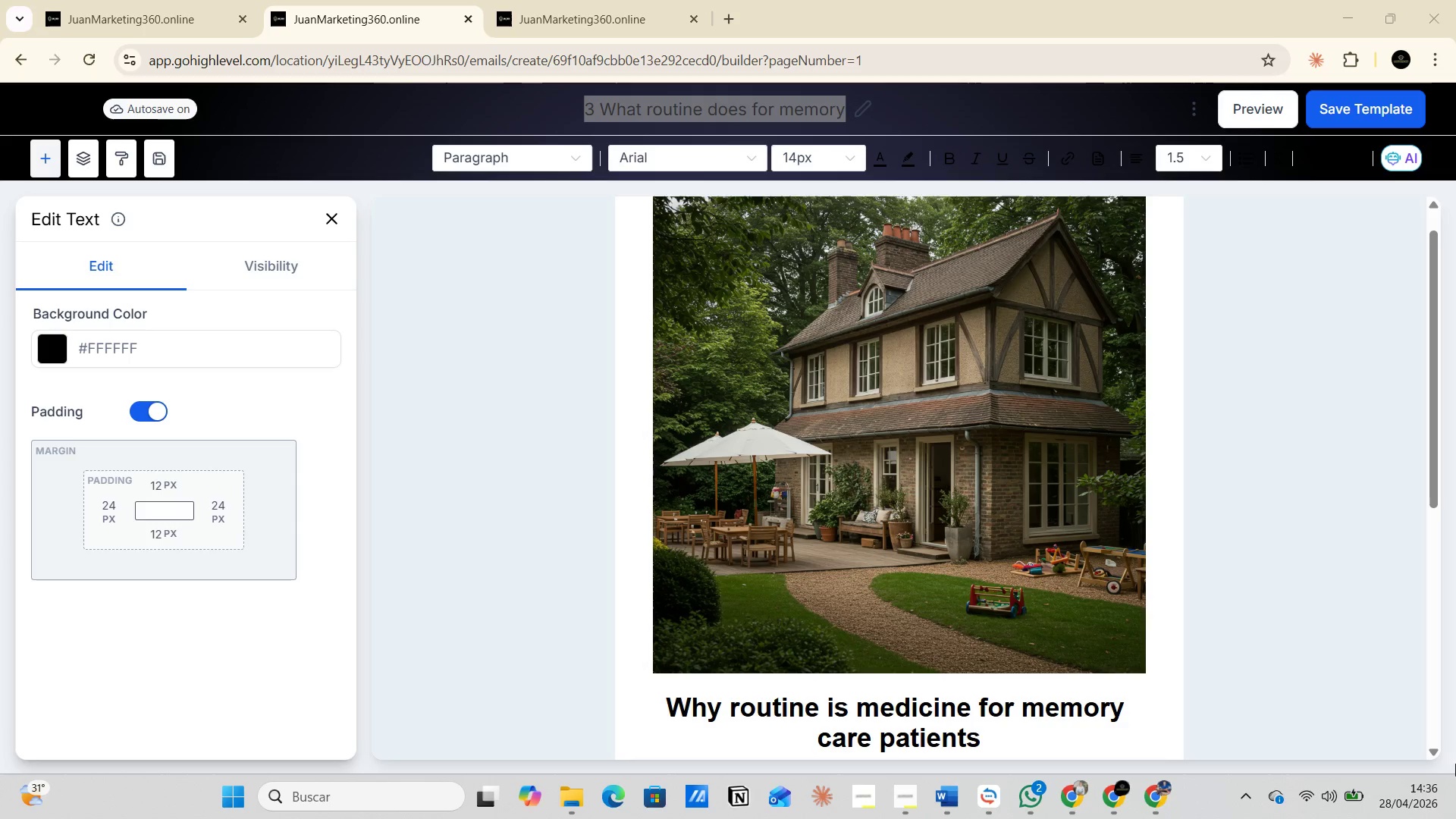 
scroll: coordinate [1389, 771], scroll_direction: down, amount: 4.0
 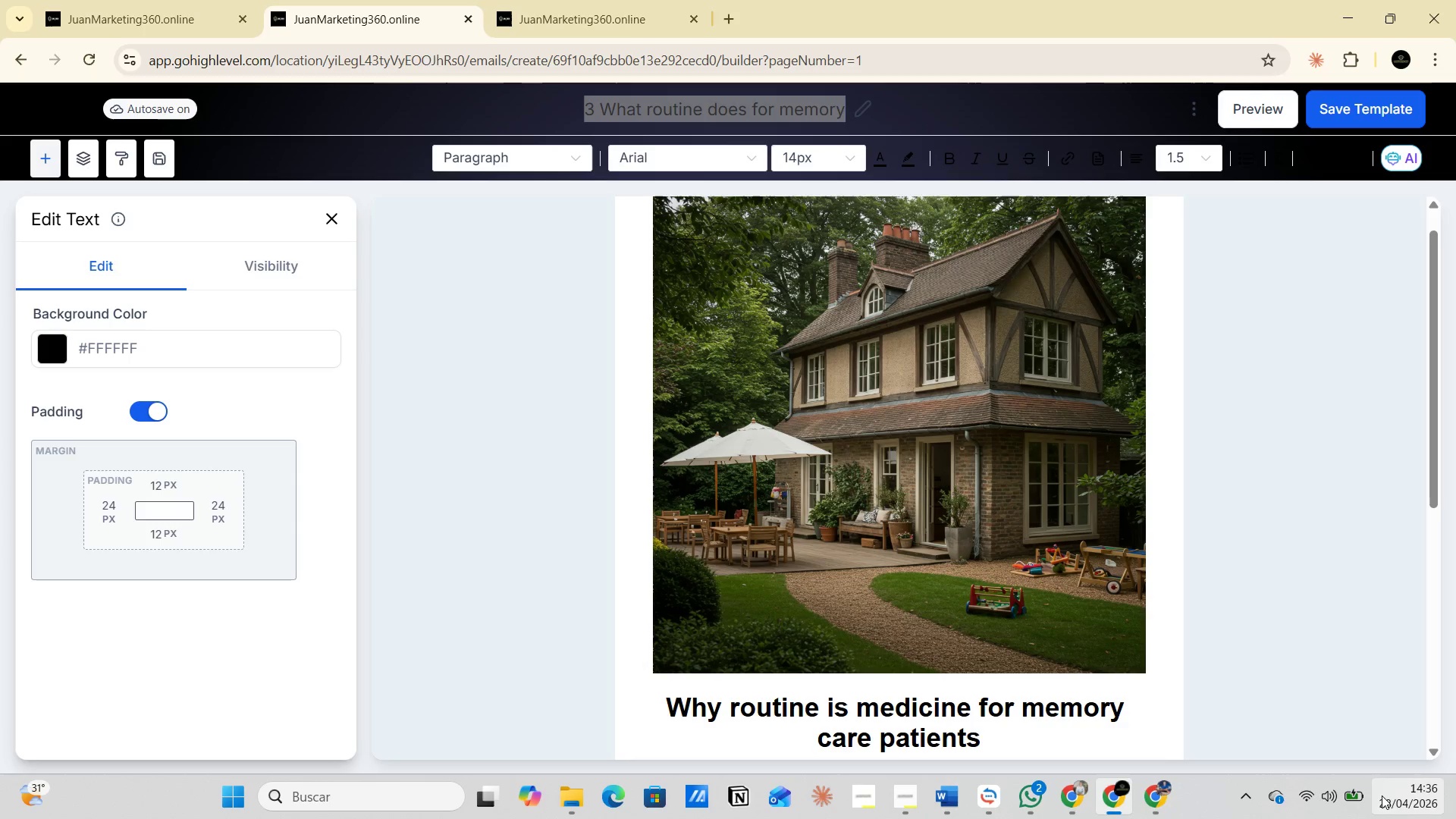 
left_click([1455, 744])
 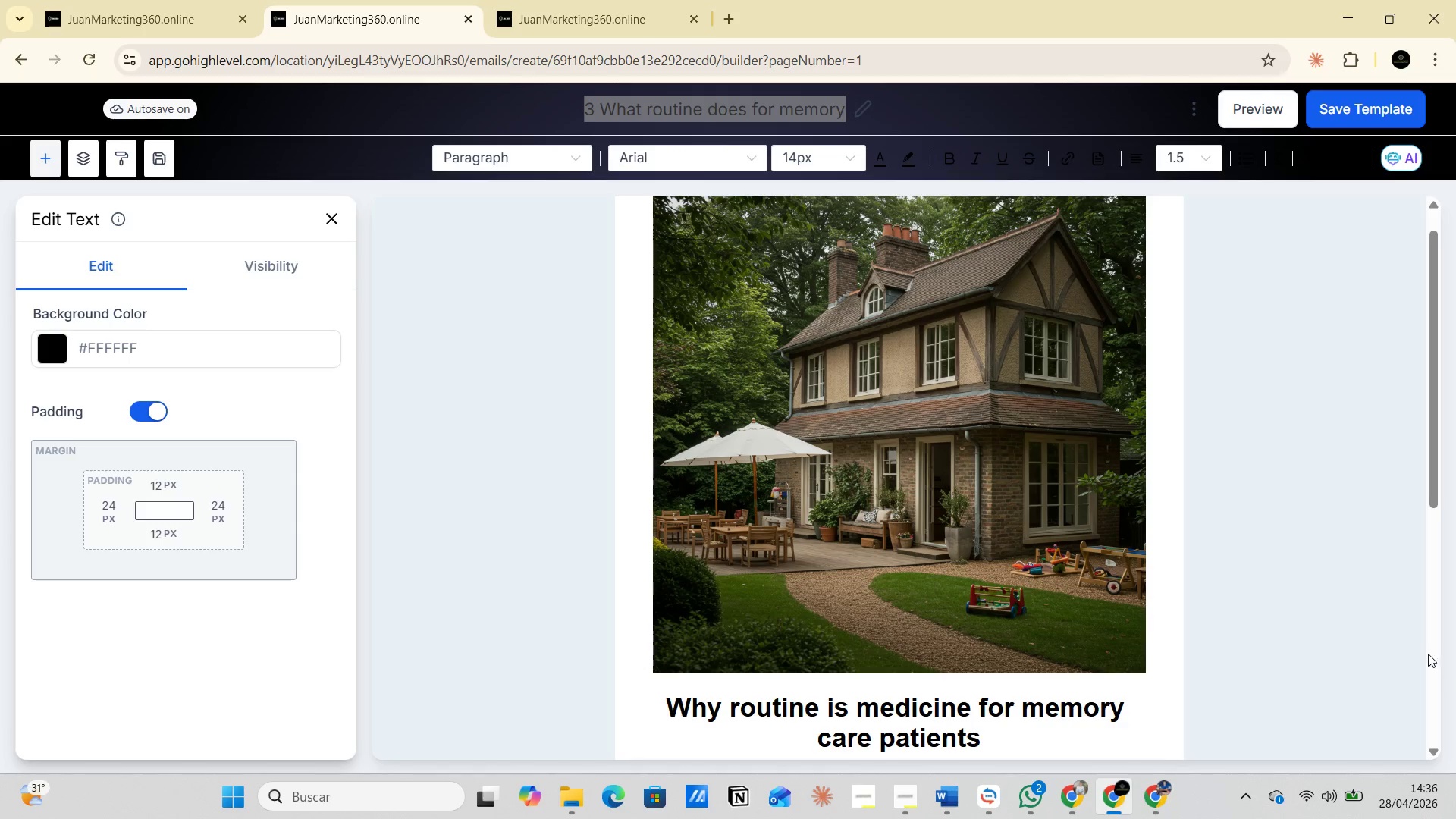 
scroll: coordinate [1398, 662], scroll_direction: down, amount: 5.0
 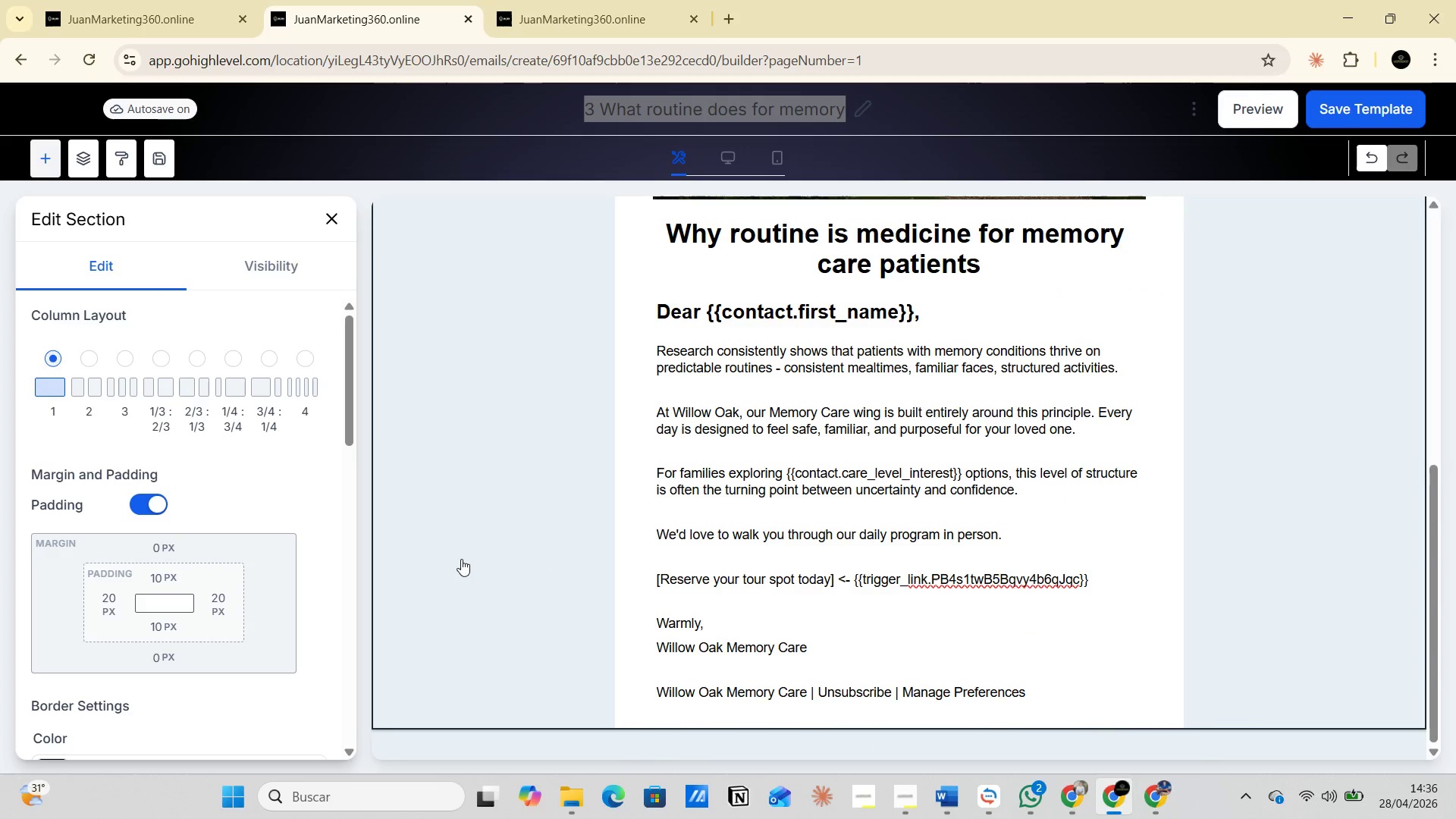 
key(PrintScreen)
 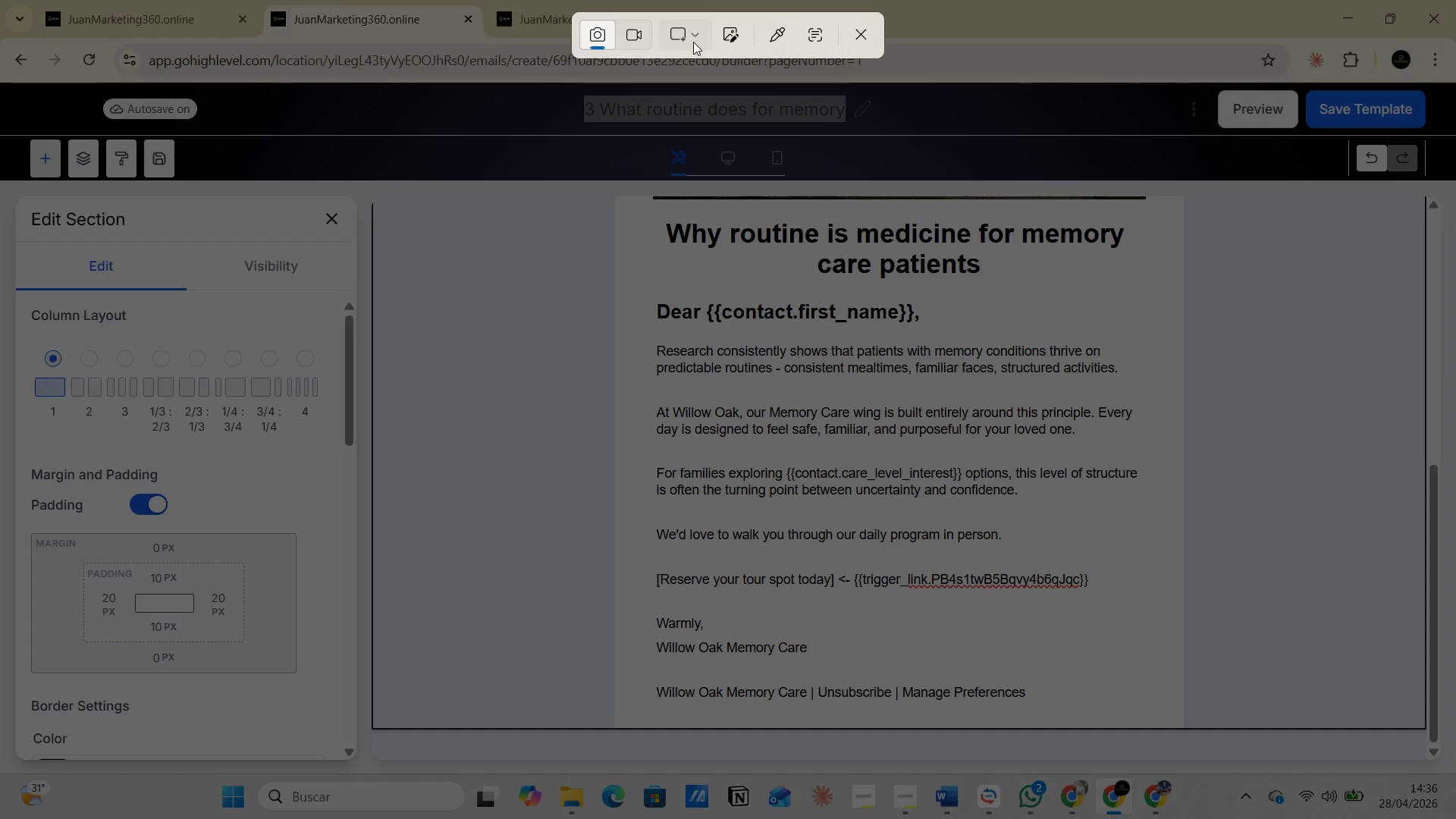 
left_click([701, 105])
 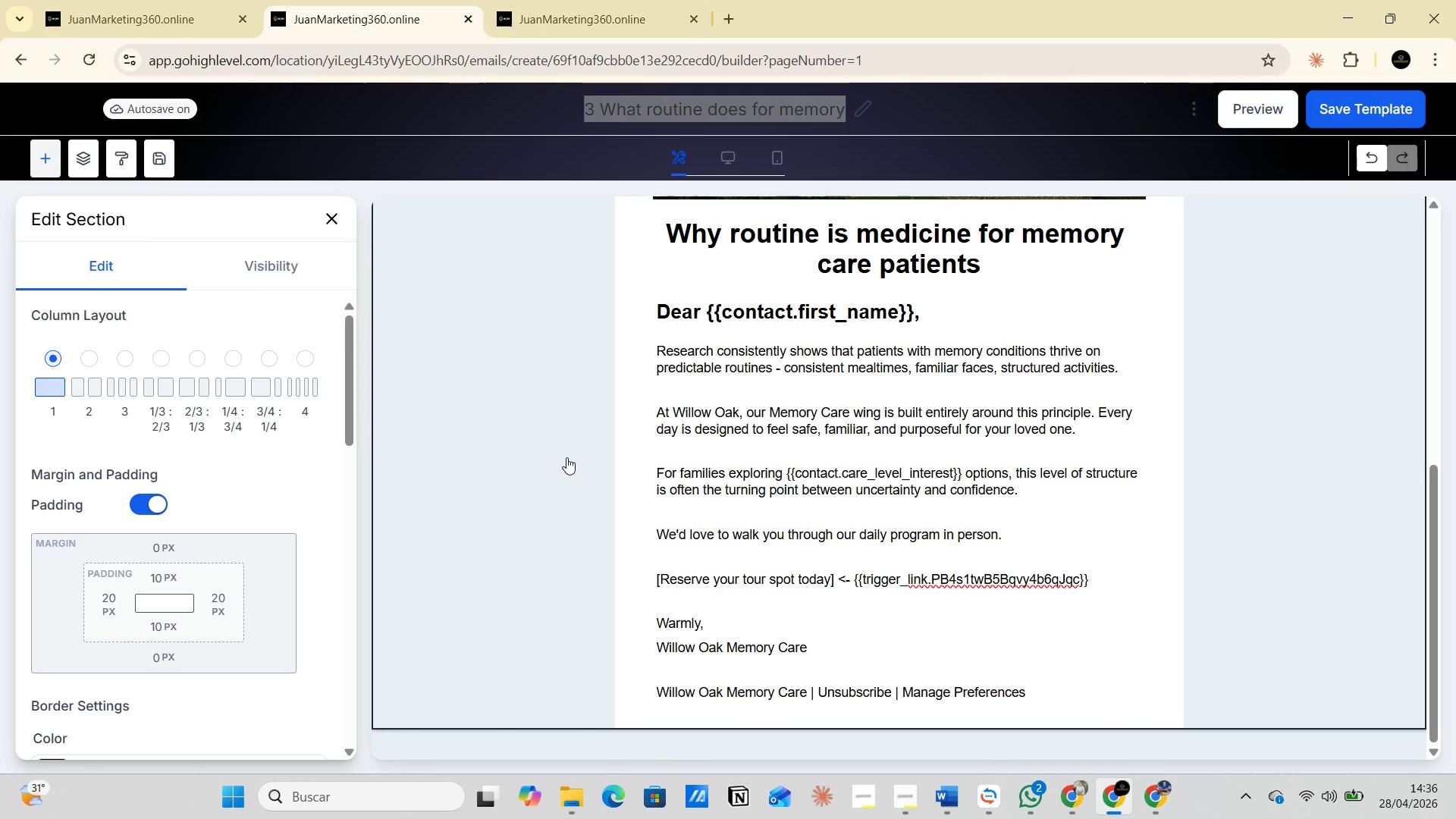 
key(Alt+AltLeft)
 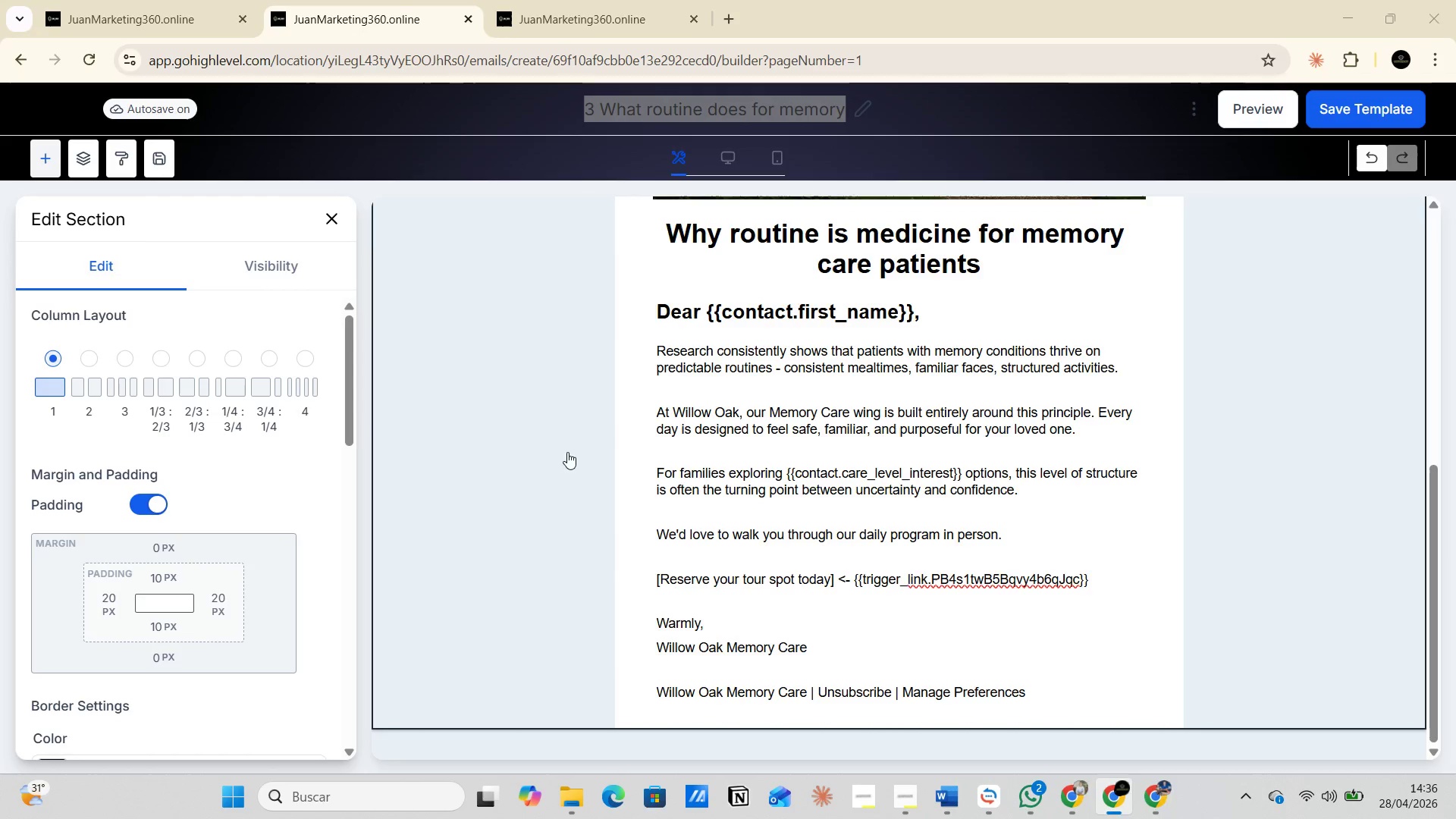 
key(Alt+Tab)
 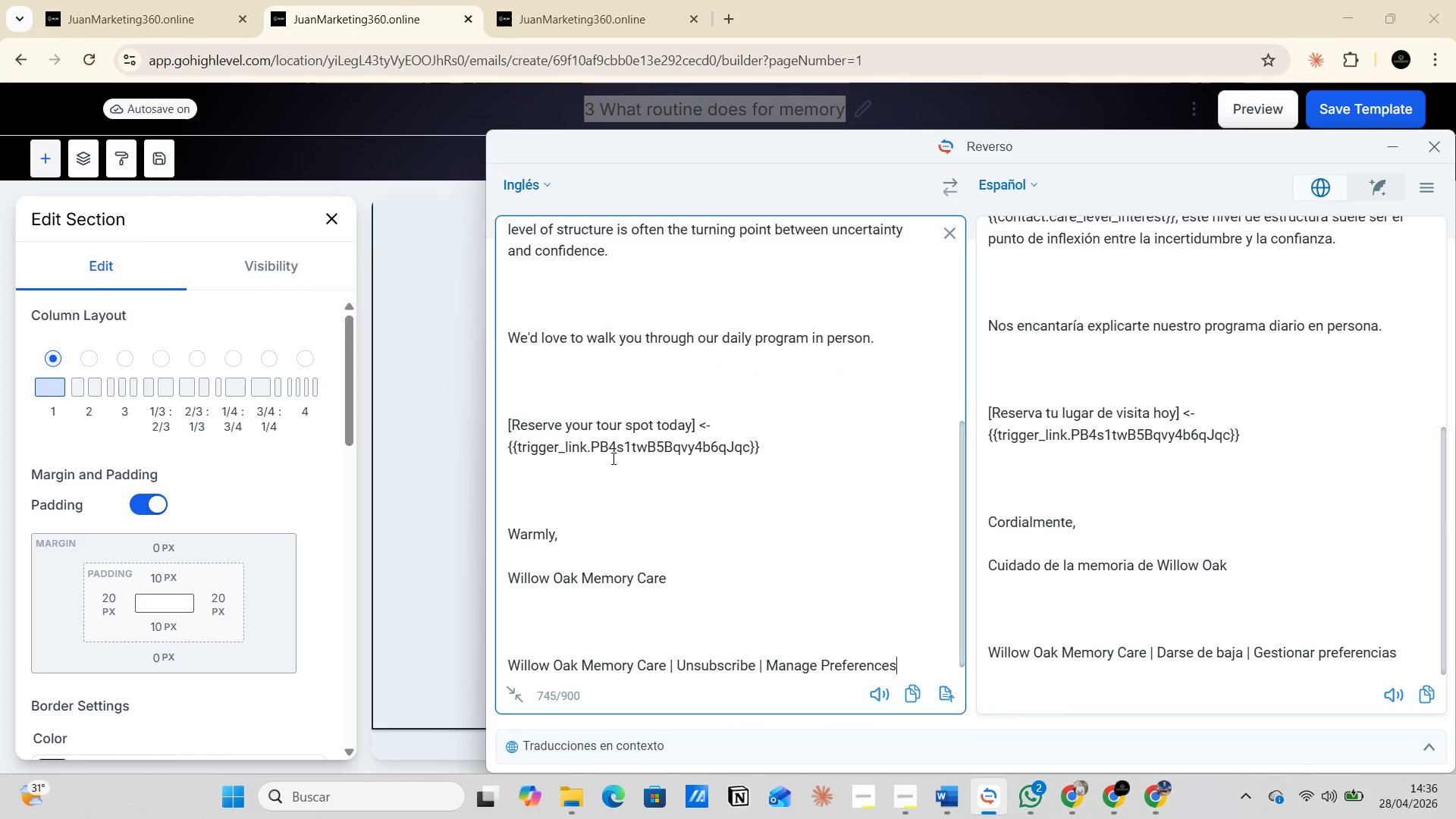 
key(Alt+AltLeft)
 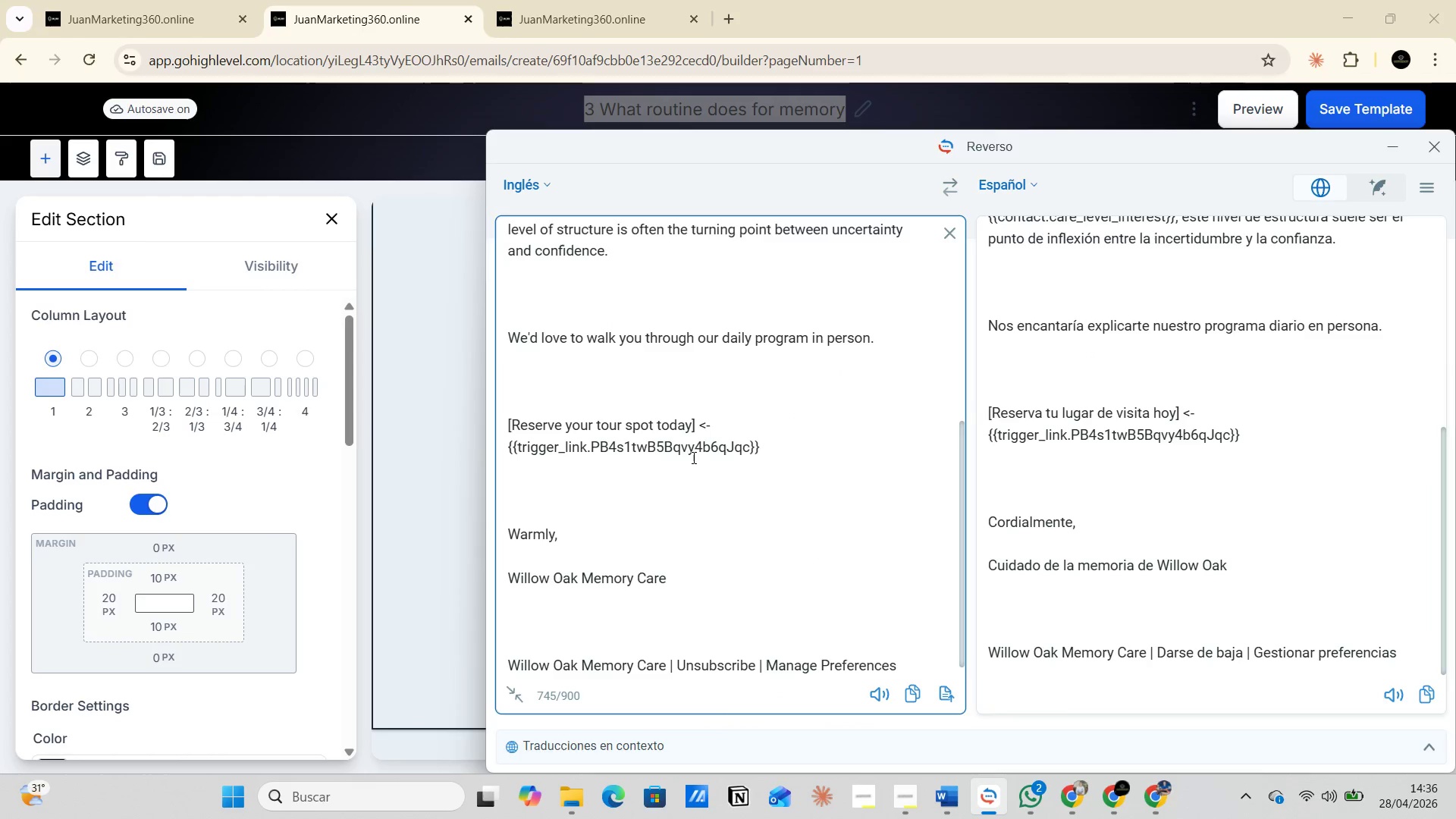 
key(Alt+Tab)
 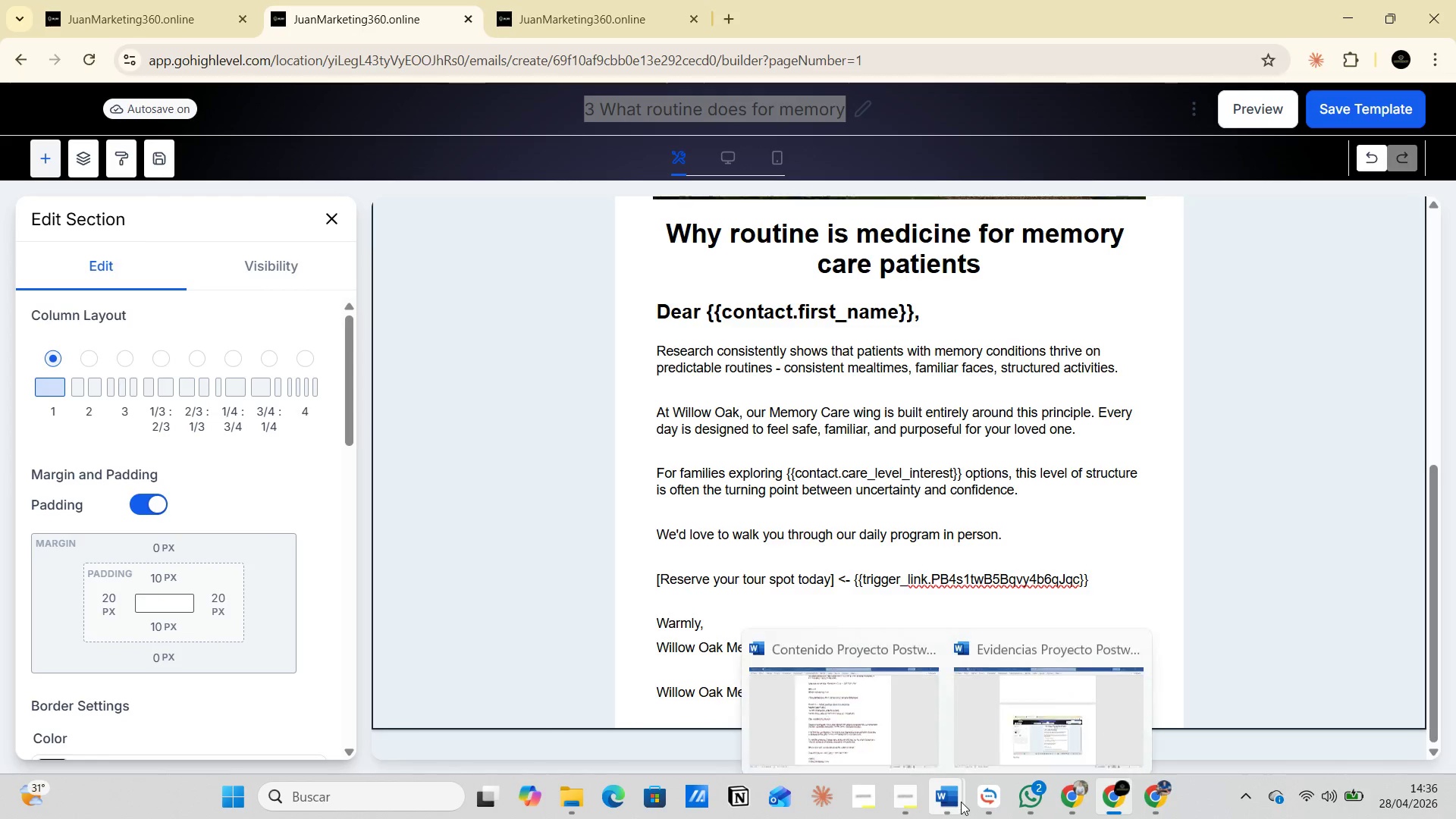 
left_click([994, 716])
 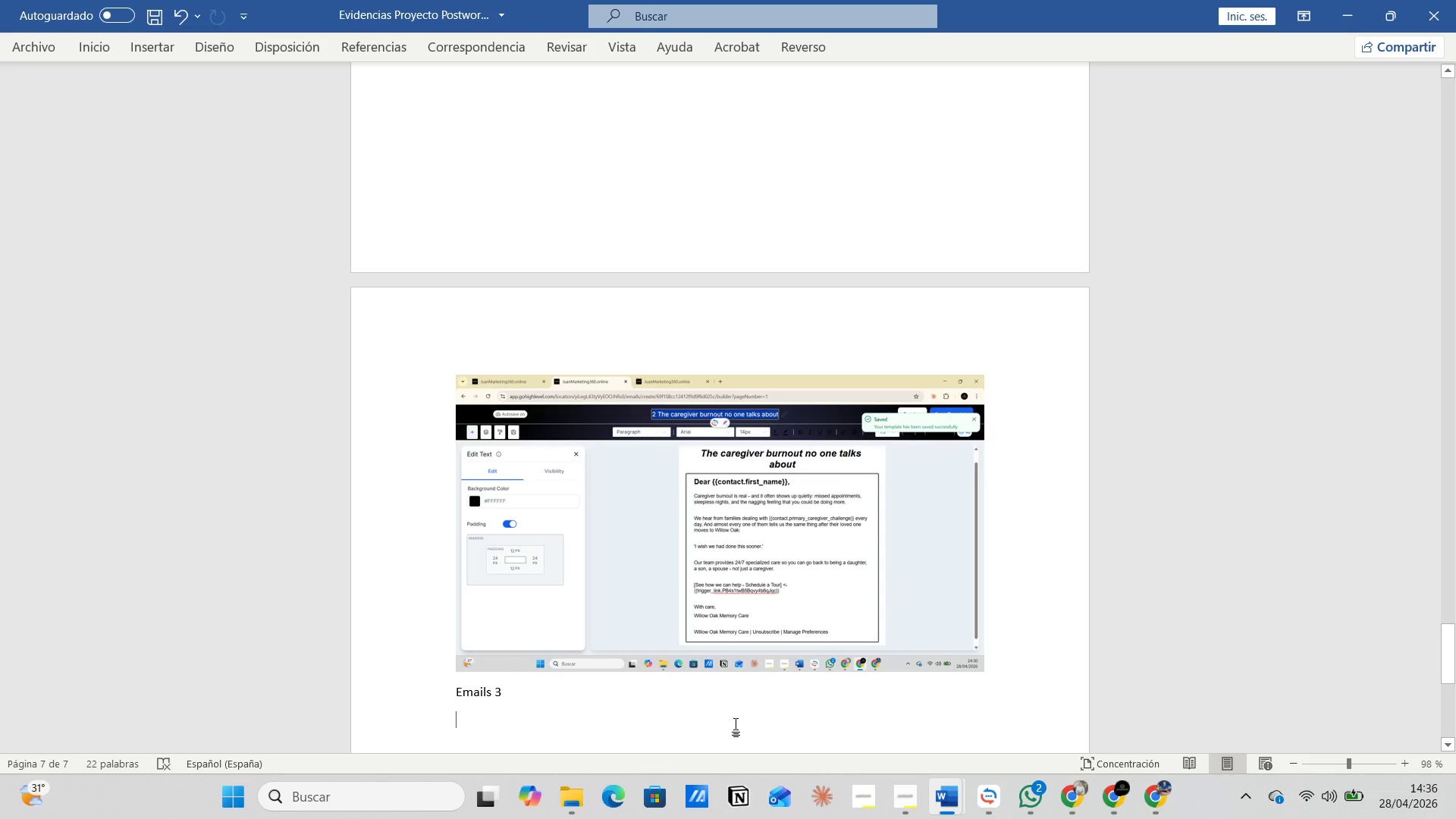 
key(Control+V)
 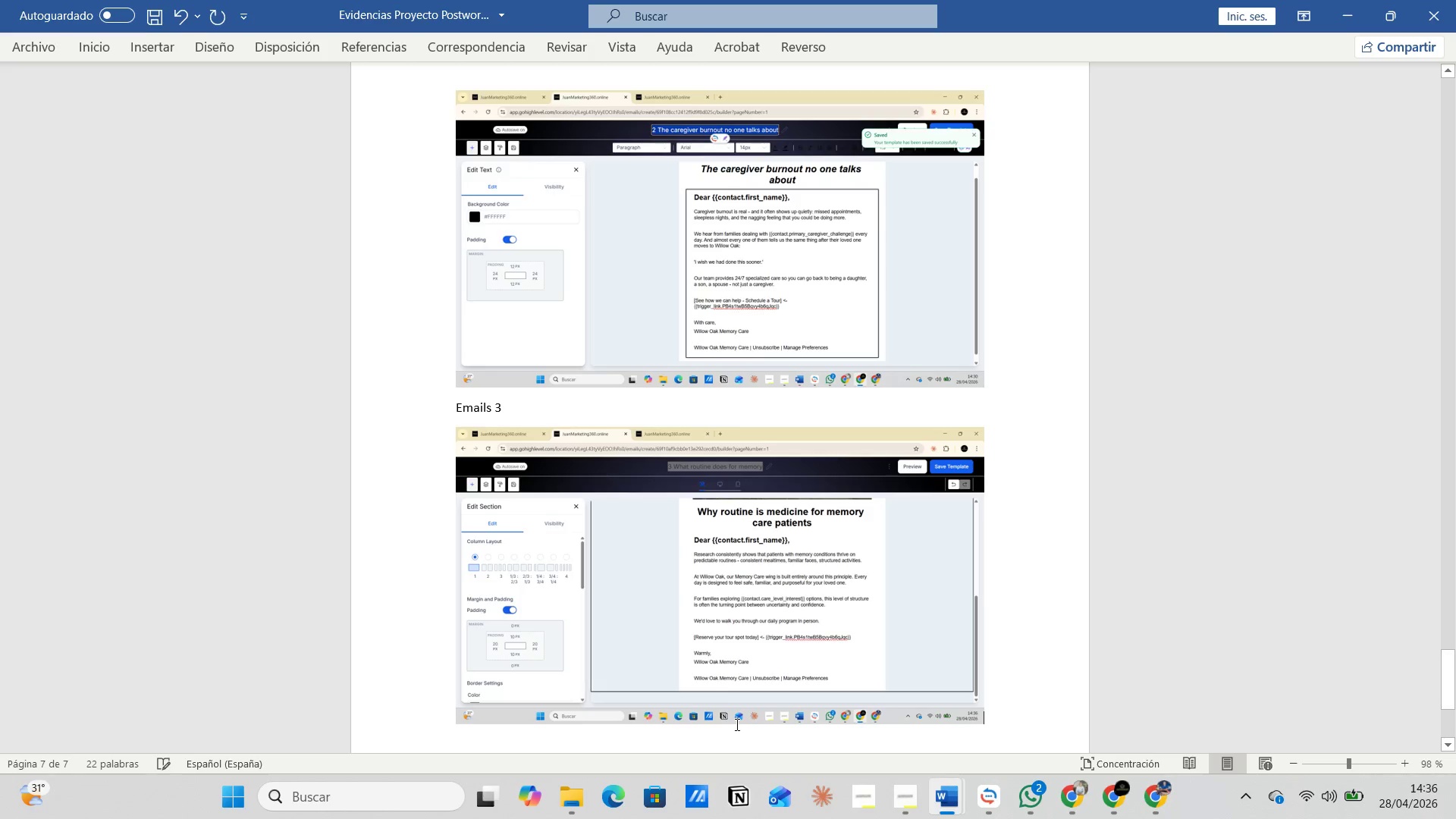 
key(Alt+AltLeft)
 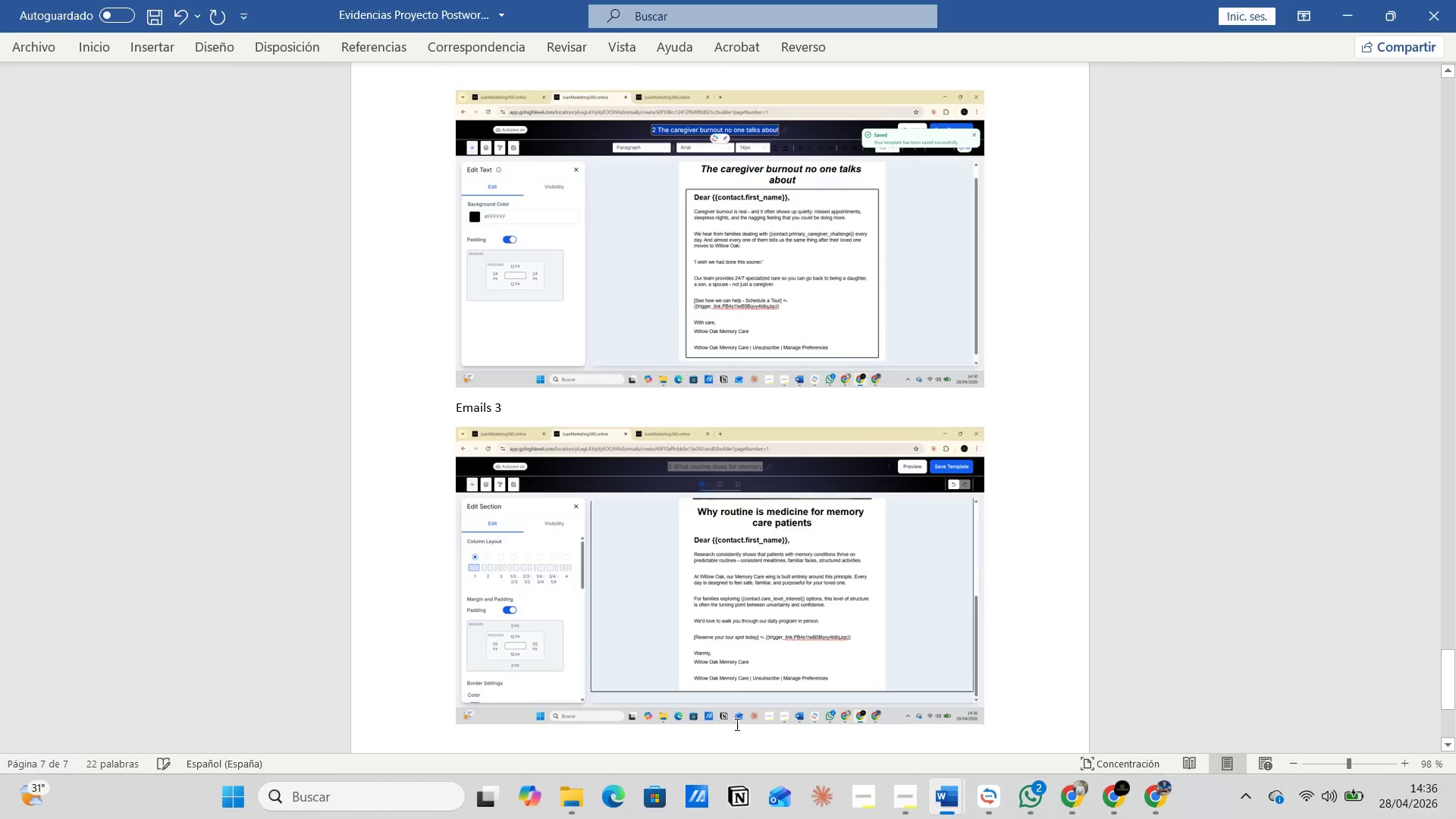 
key(Alt+Tab)
 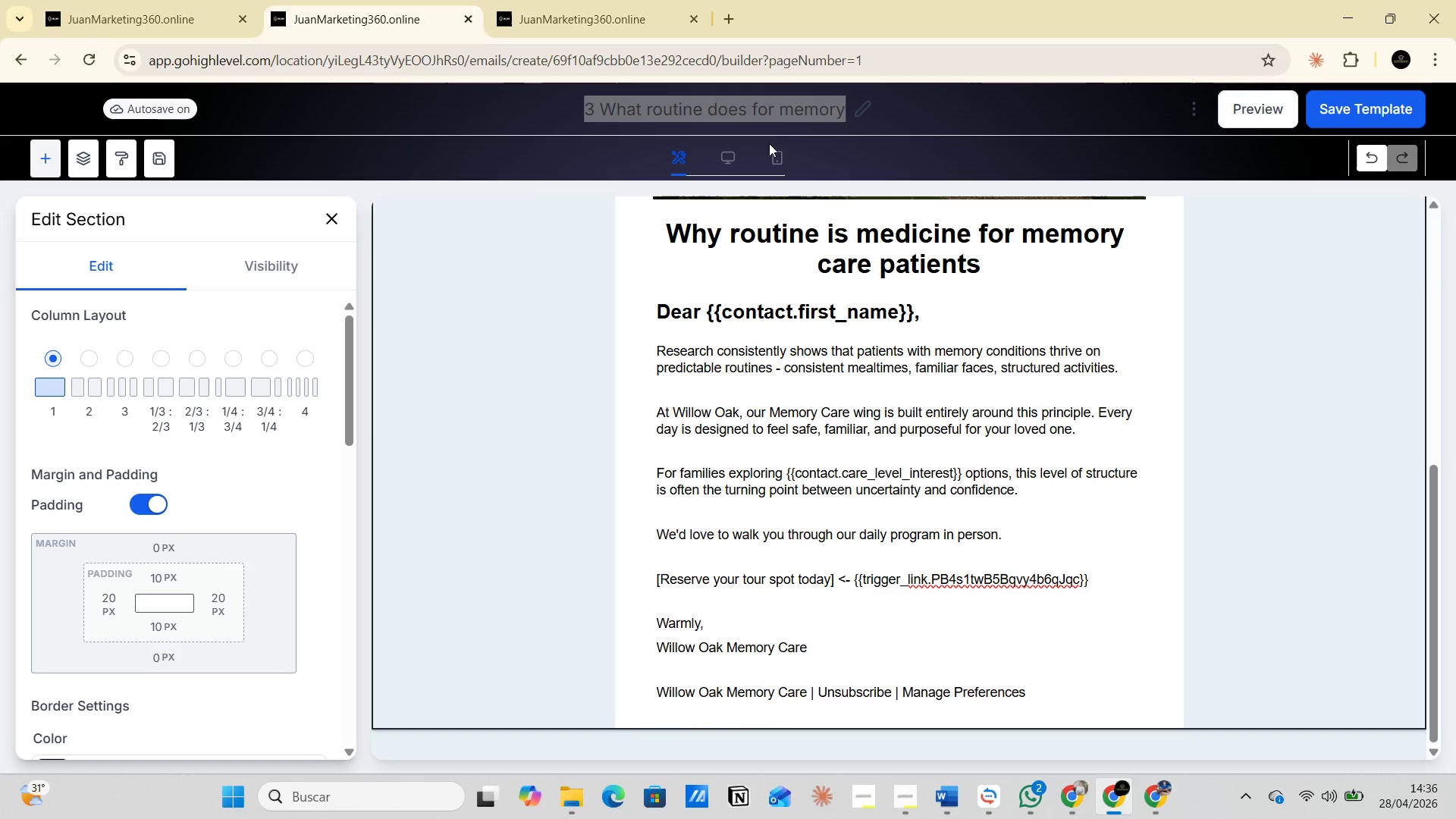 
left_click([774, 113])
 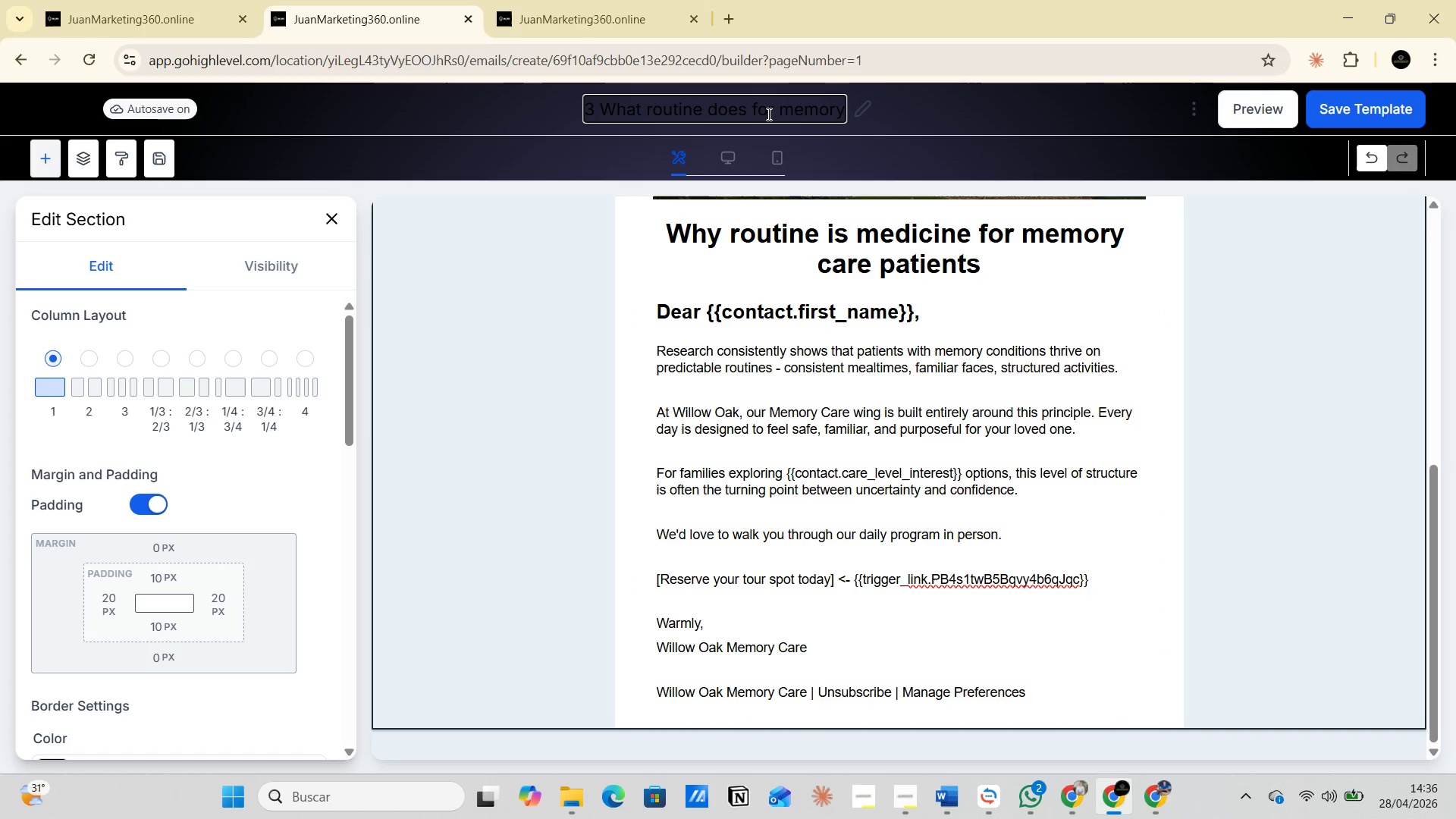 
double_click([767, 114])
 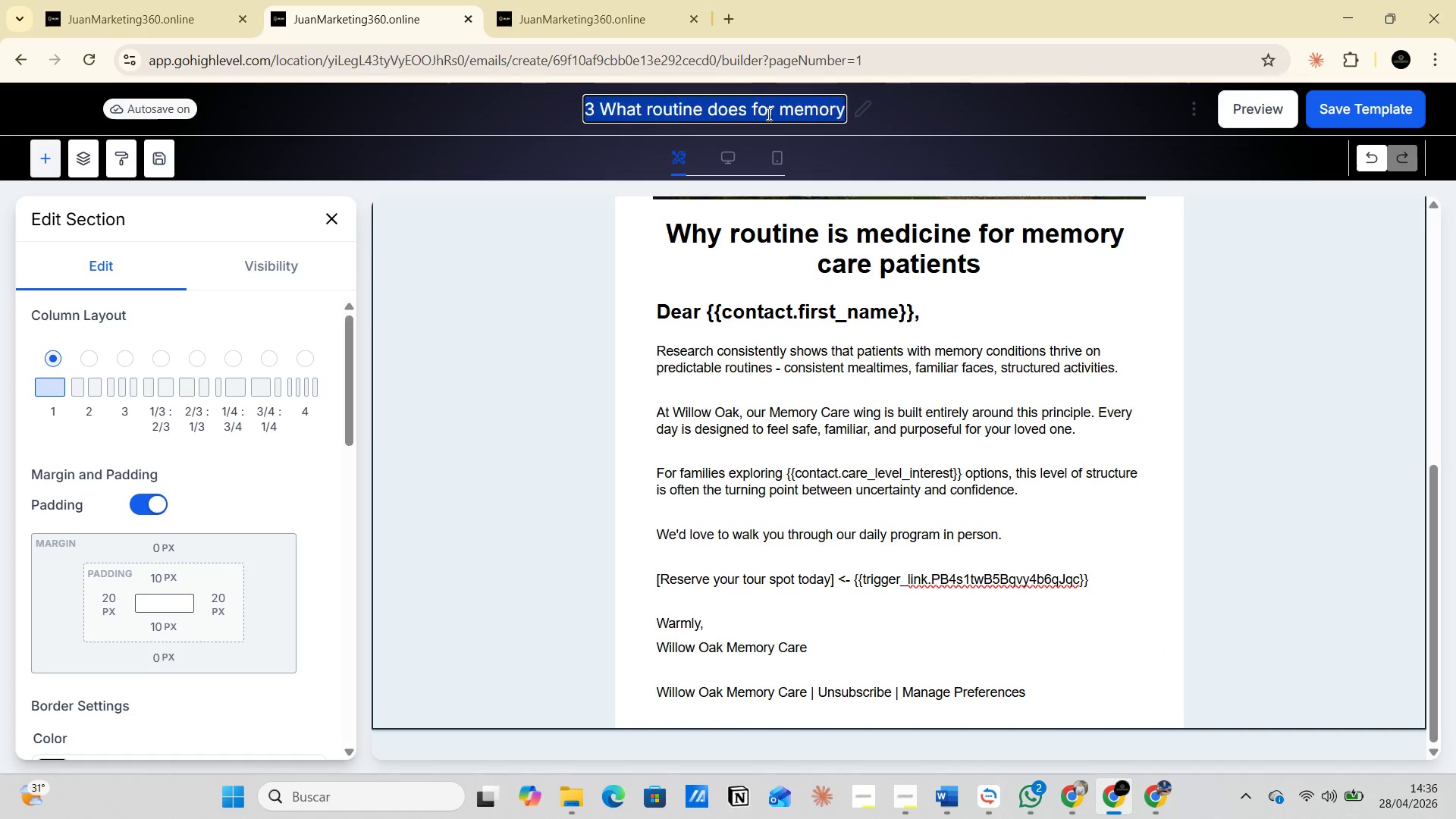 
triple_click([767, 114])
 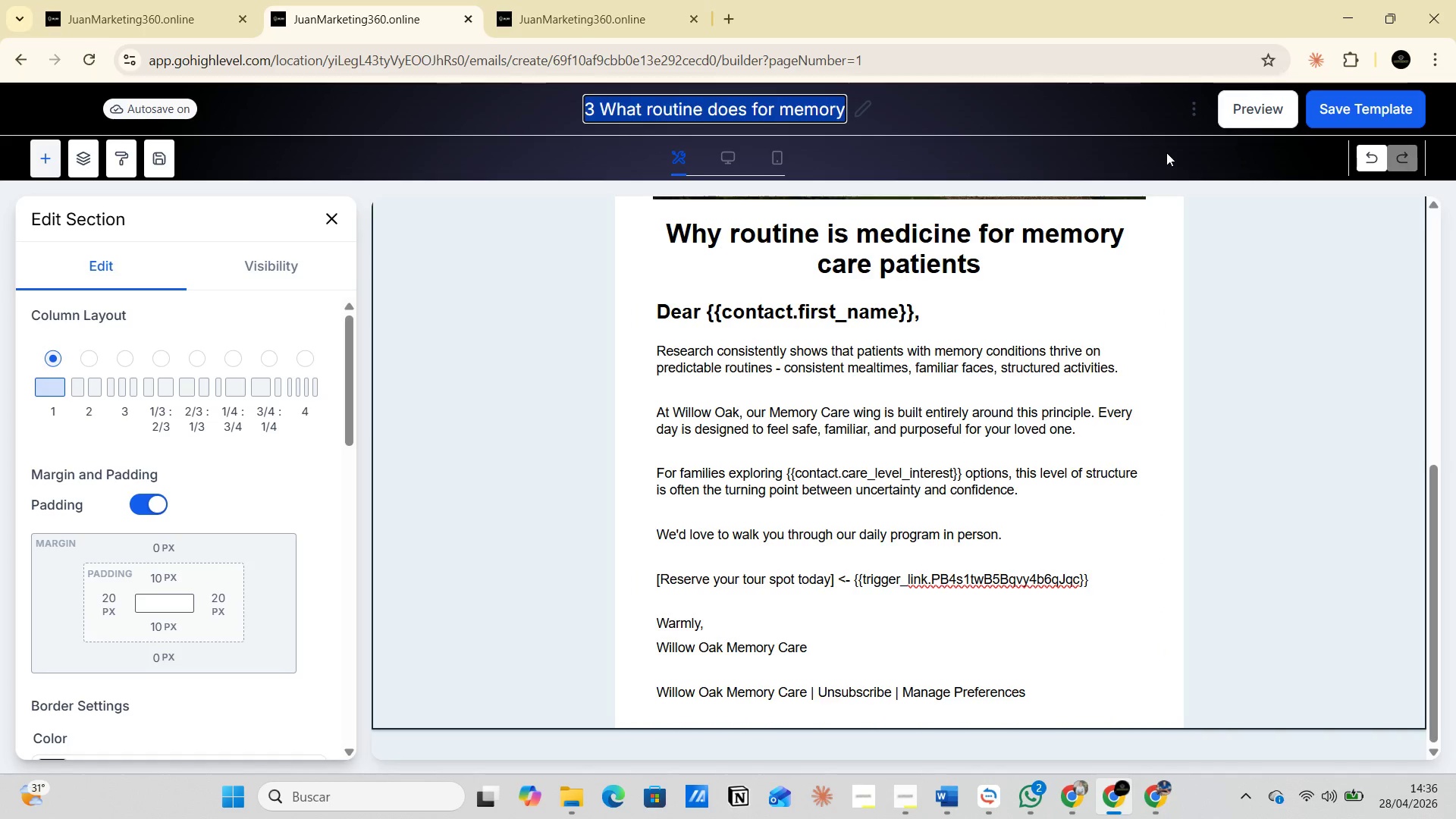 
scroll: coordinate [1197, 429], scroll_direction: up, amount: 10.0
 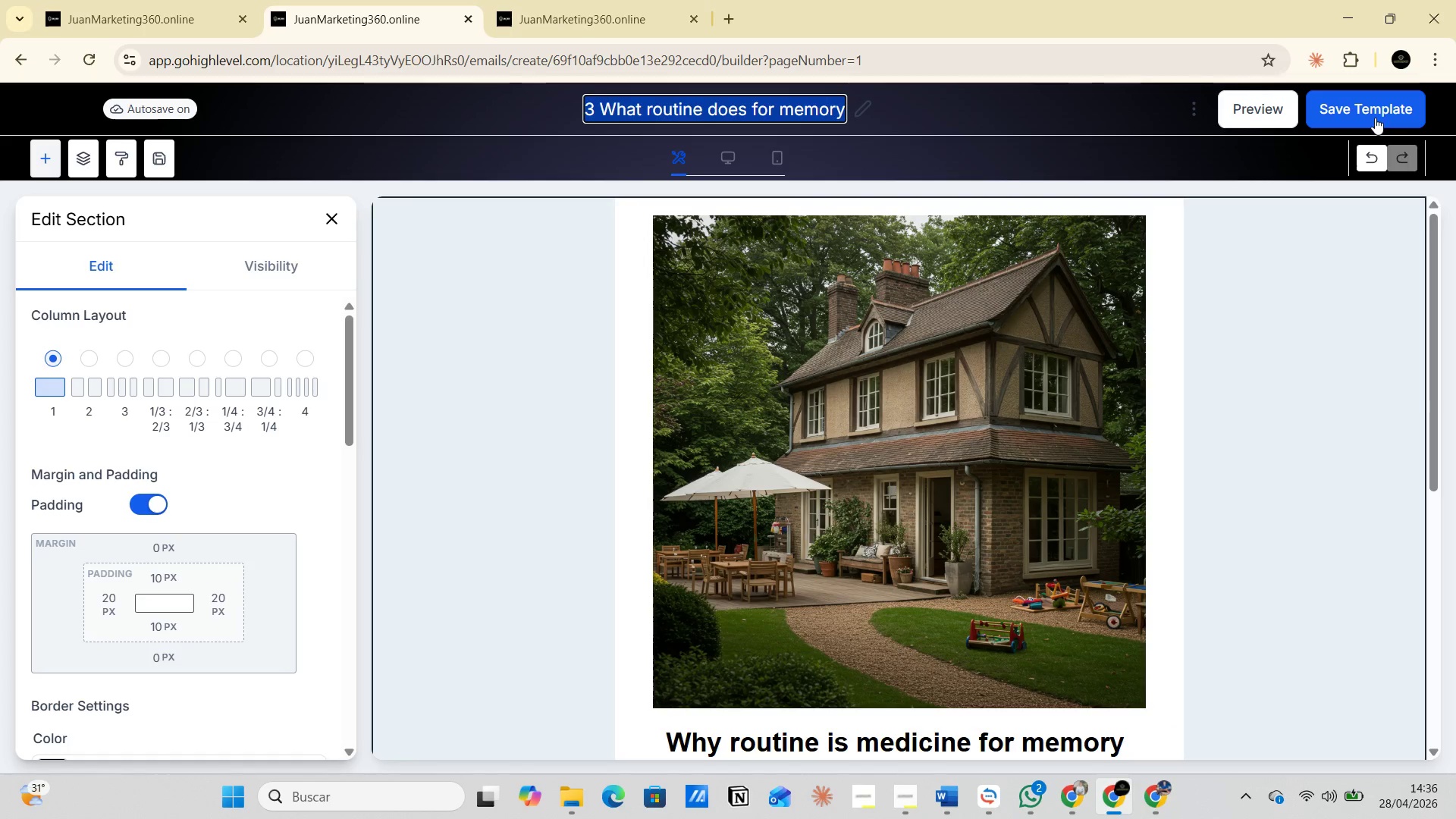 
left_click([1370, 111])
 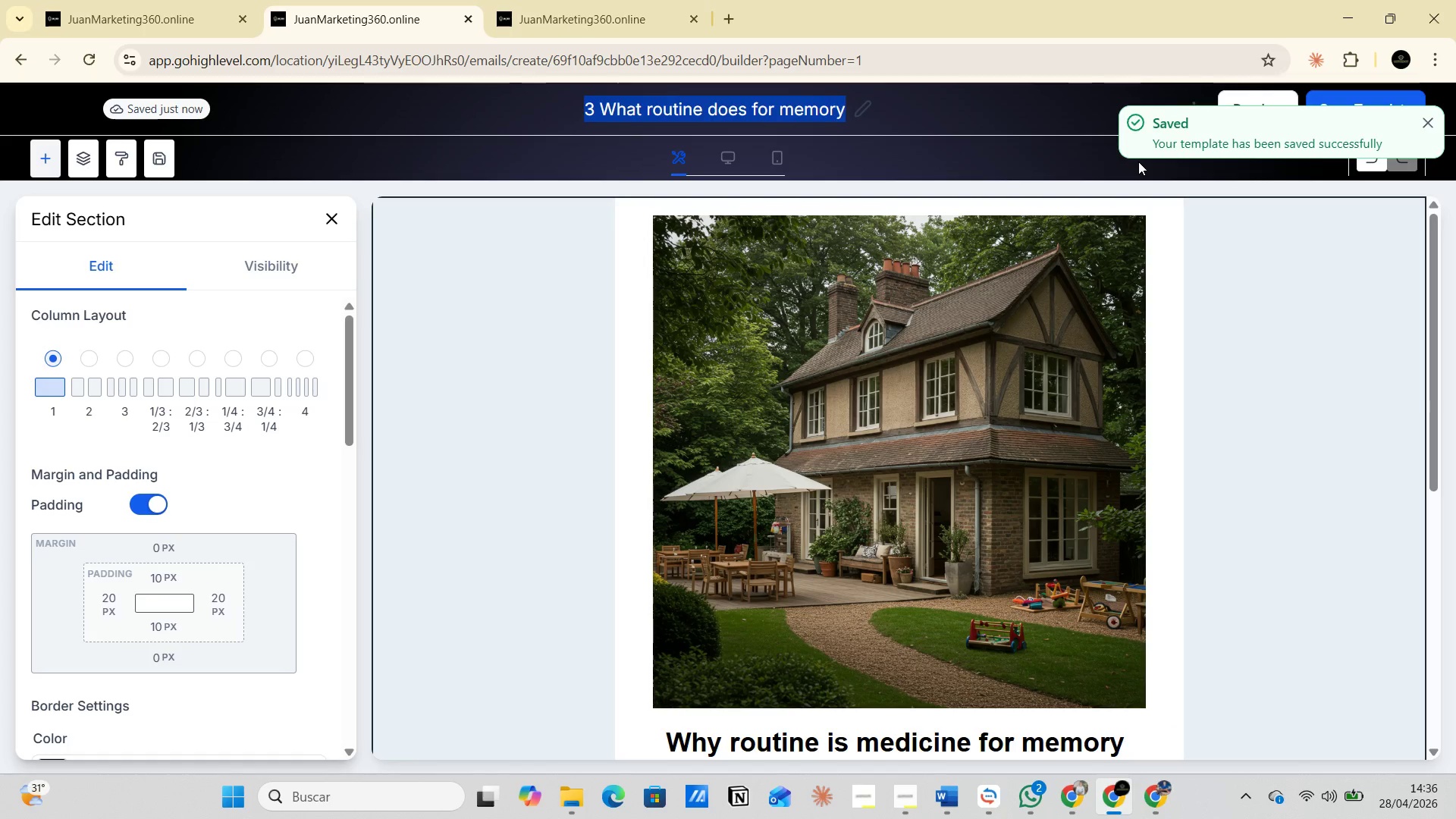 
key(PrintScreen)
 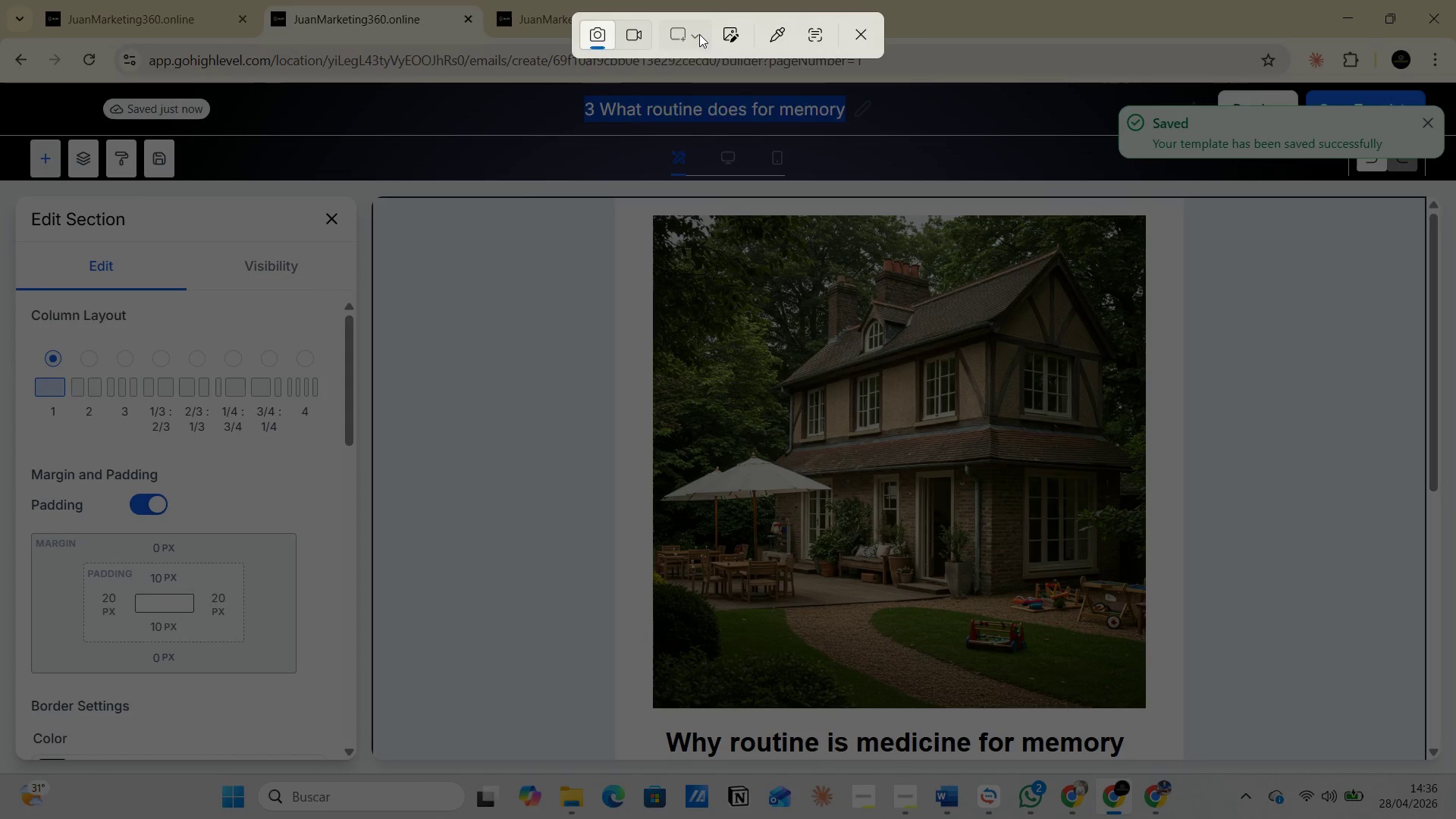 
left_click([716, 107])
 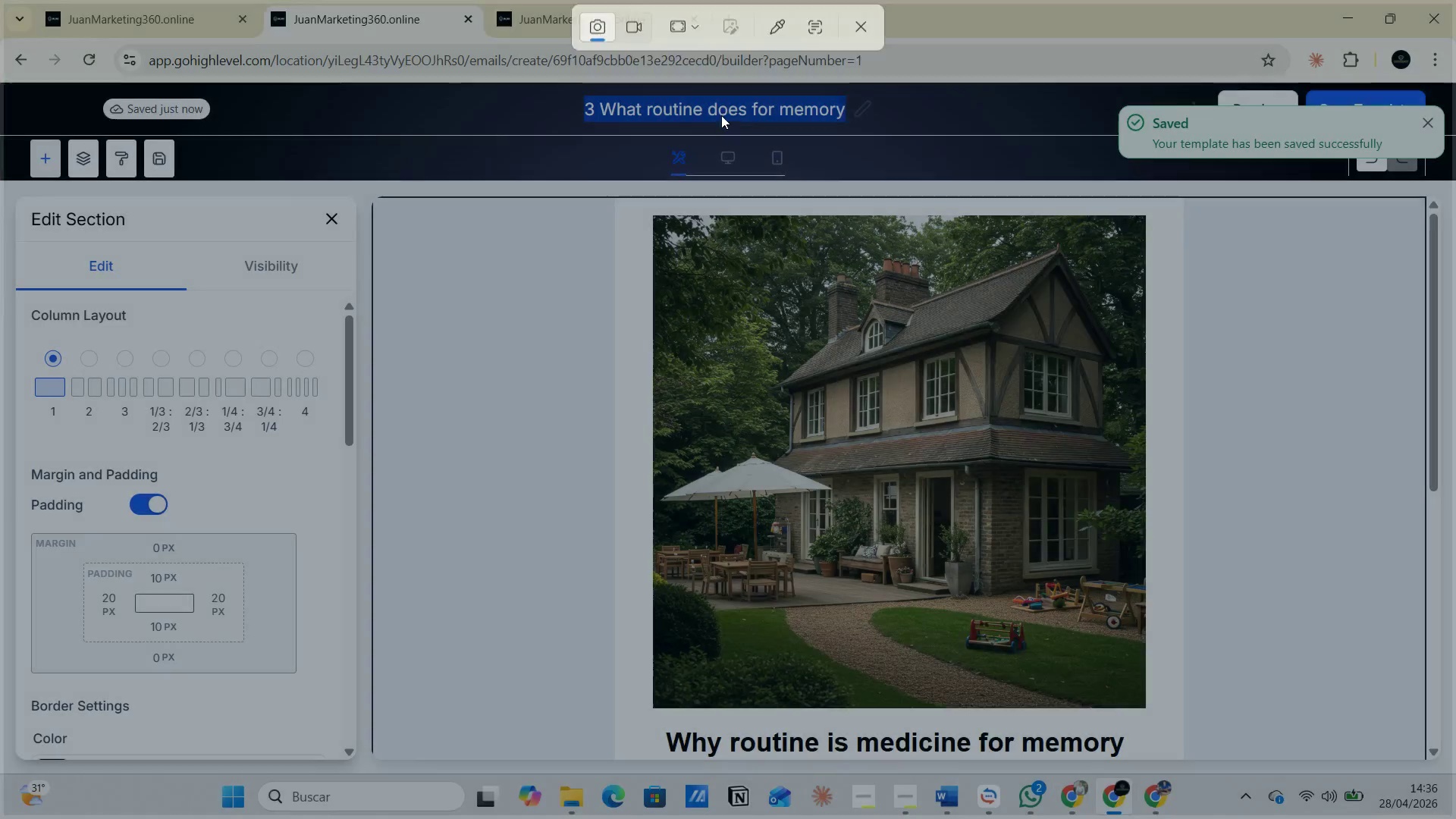 
key(Alt+AltLeft)
 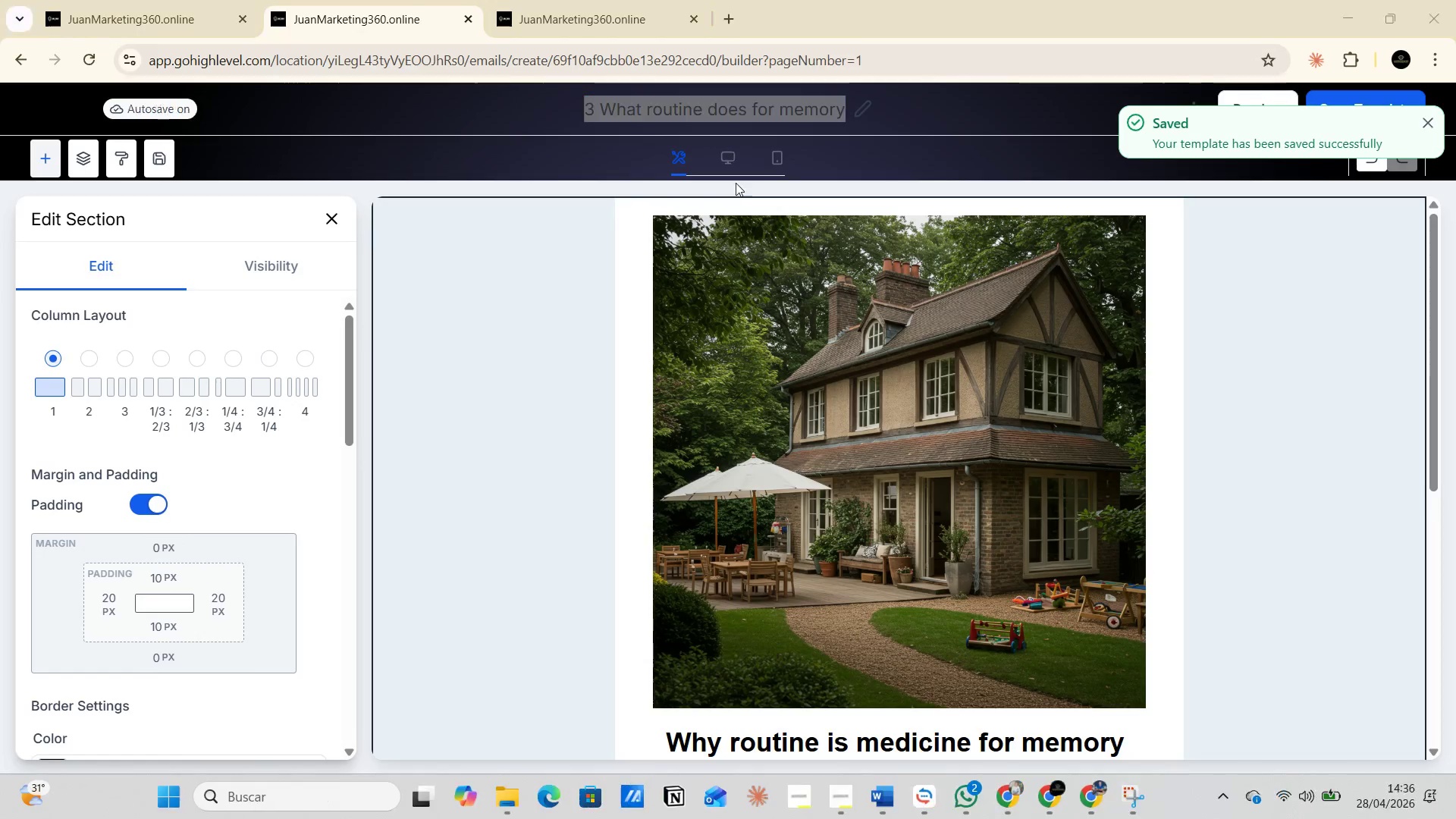 
key(Alt+Tab)
 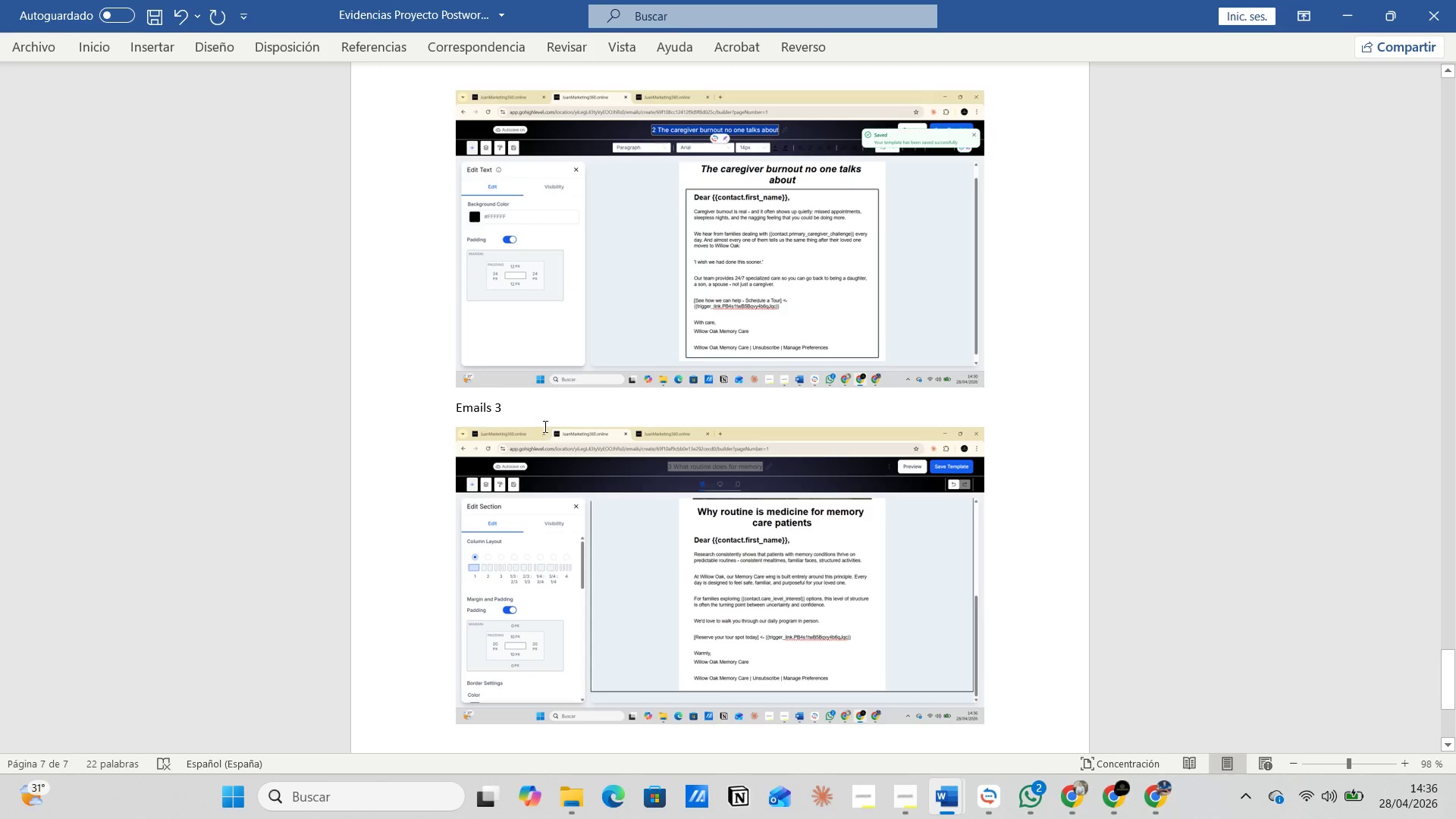 
left_click([539, 420])
 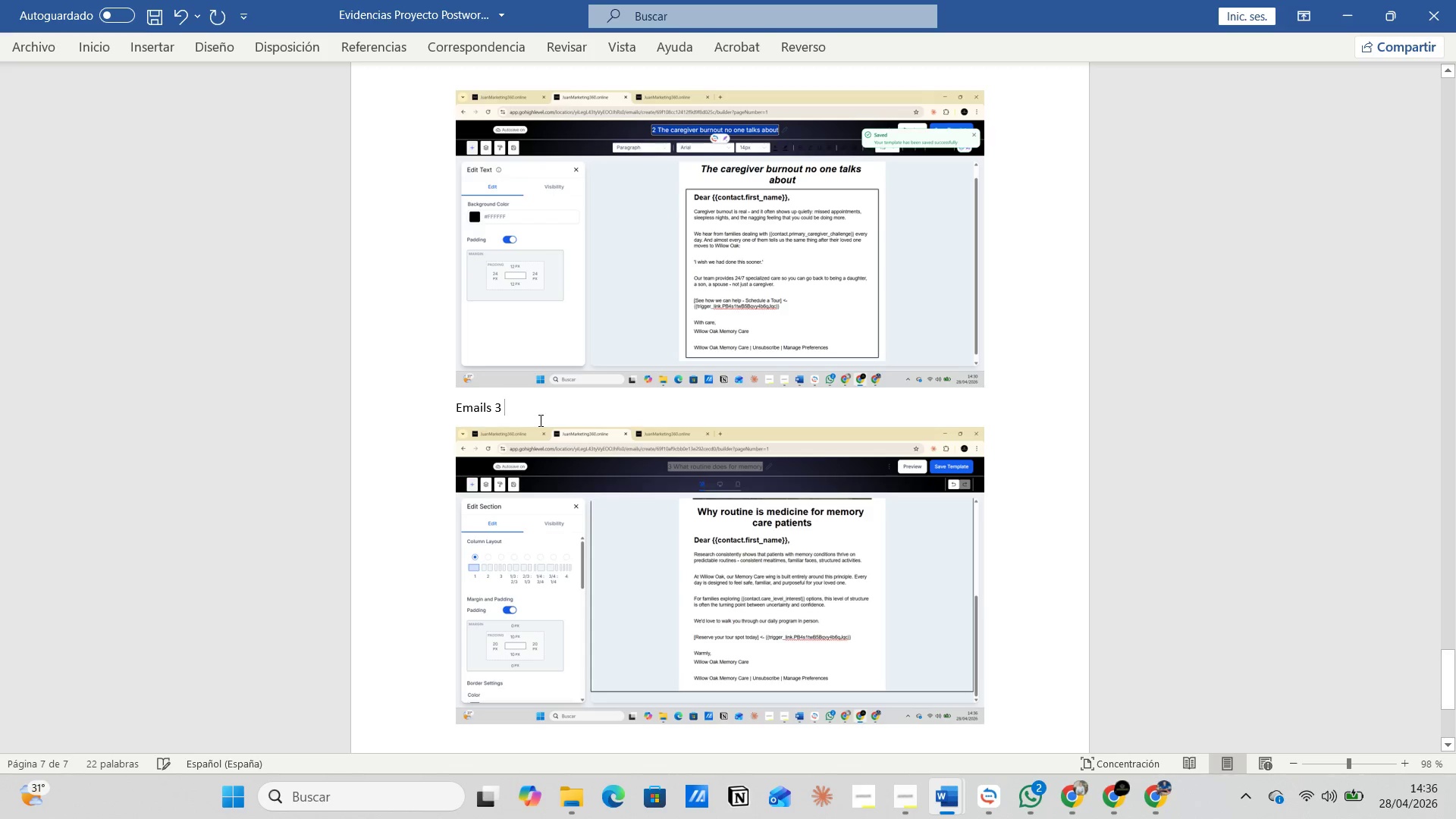 
key(Enter)
 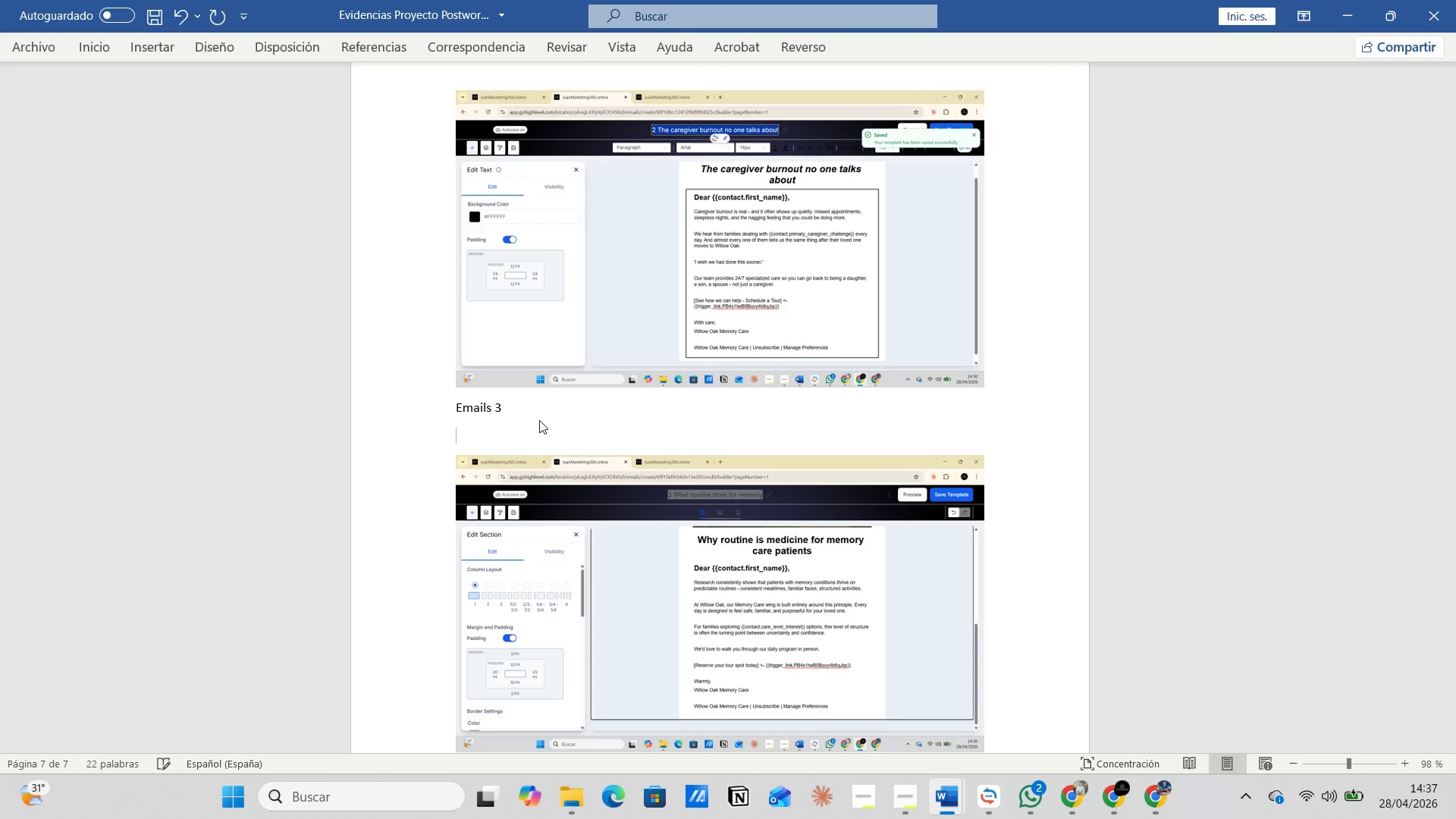 
key(Control+V)
 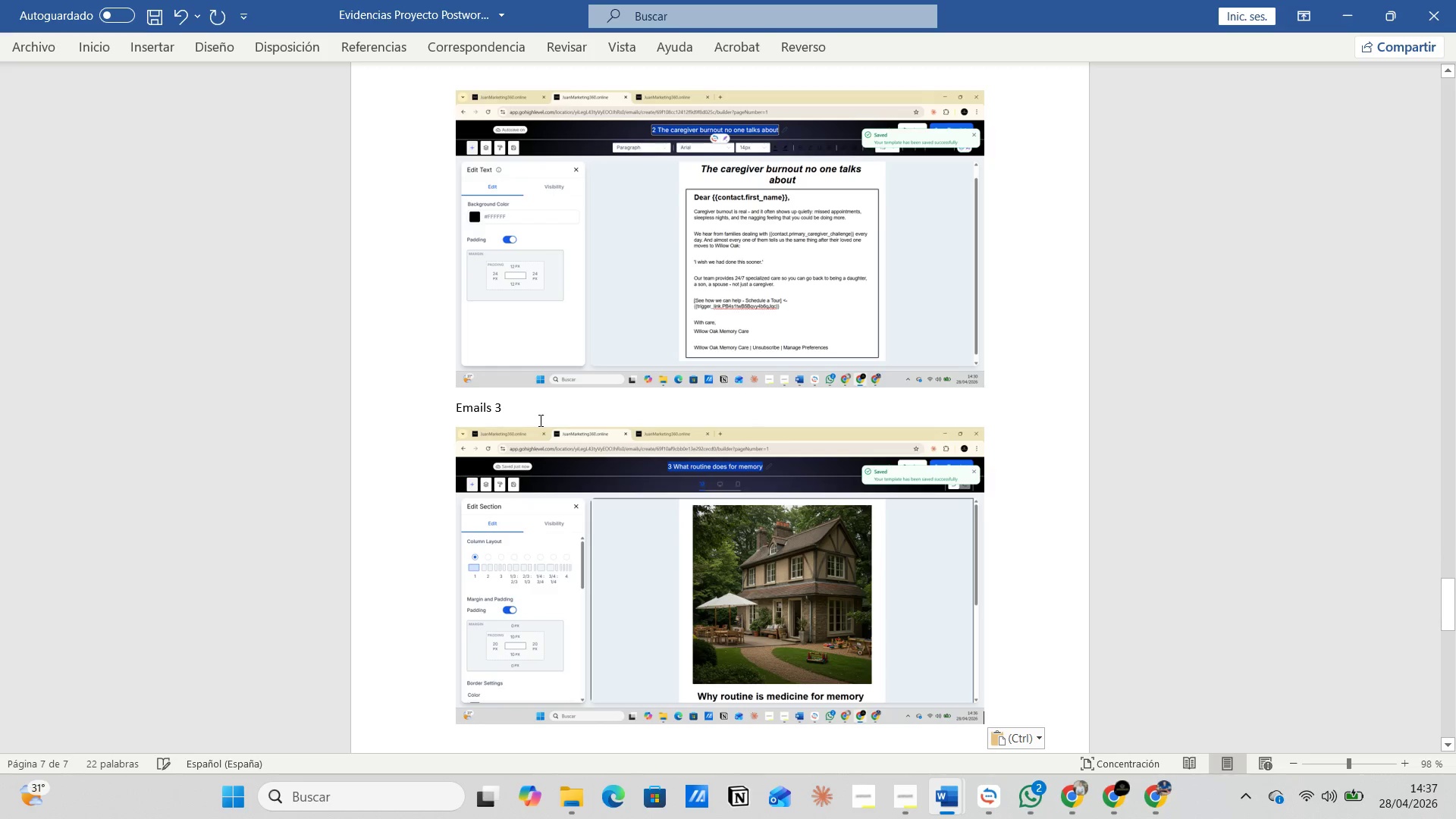 
scroll: coordinate [620, 425], scroll_direction: down, amount: 24.0
 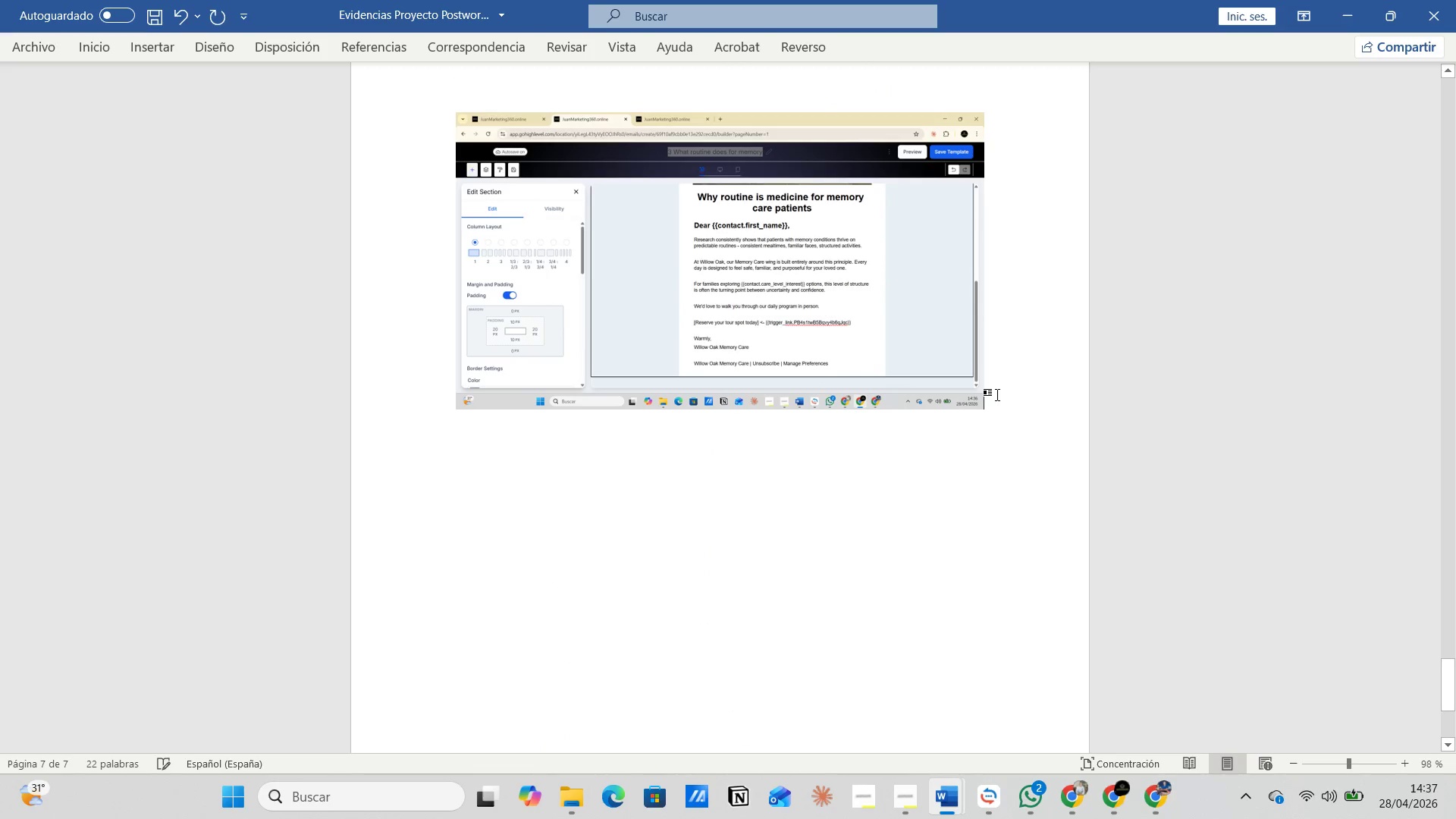 
key(Enter)
 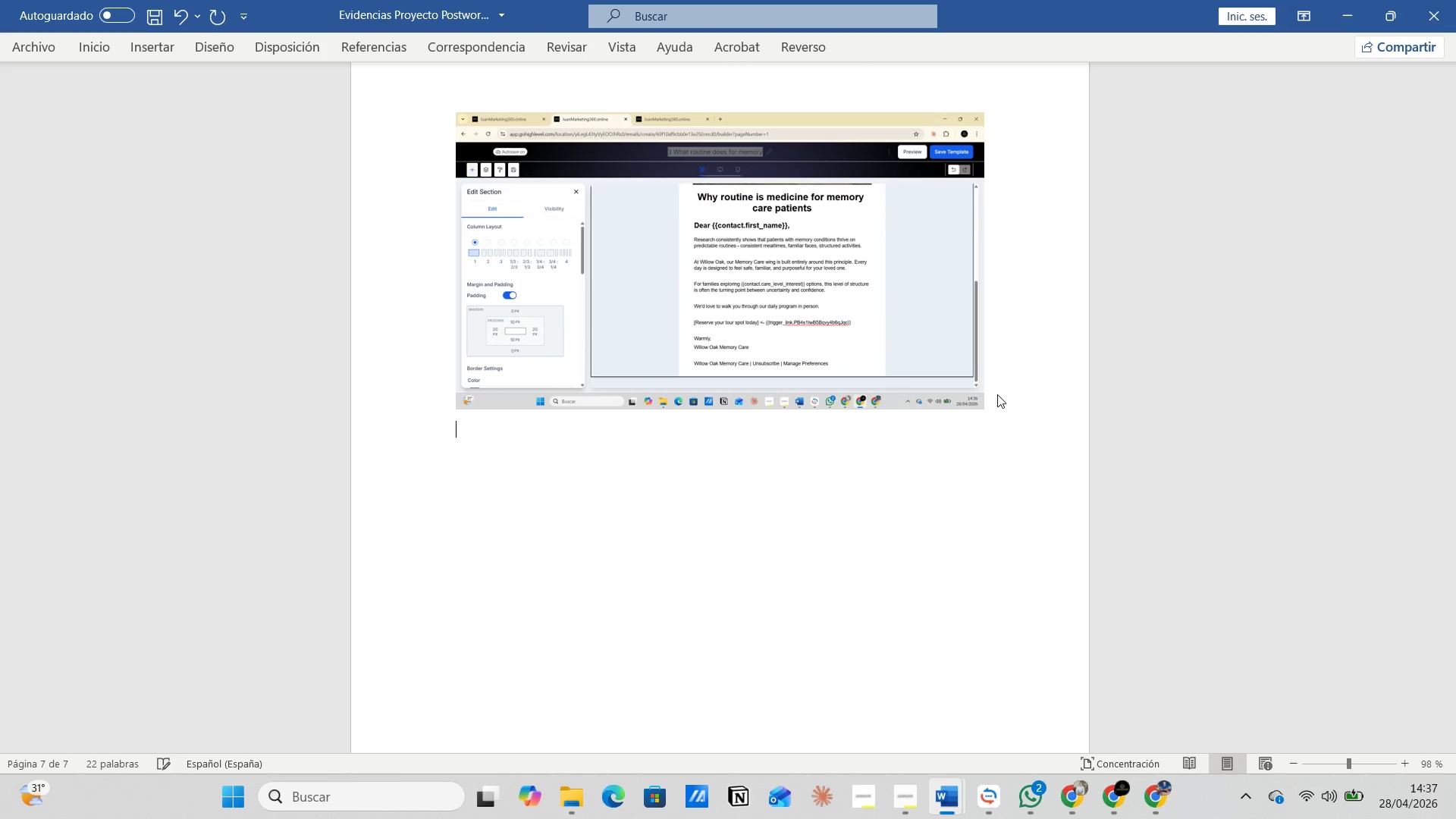 
type(emails 4 )
 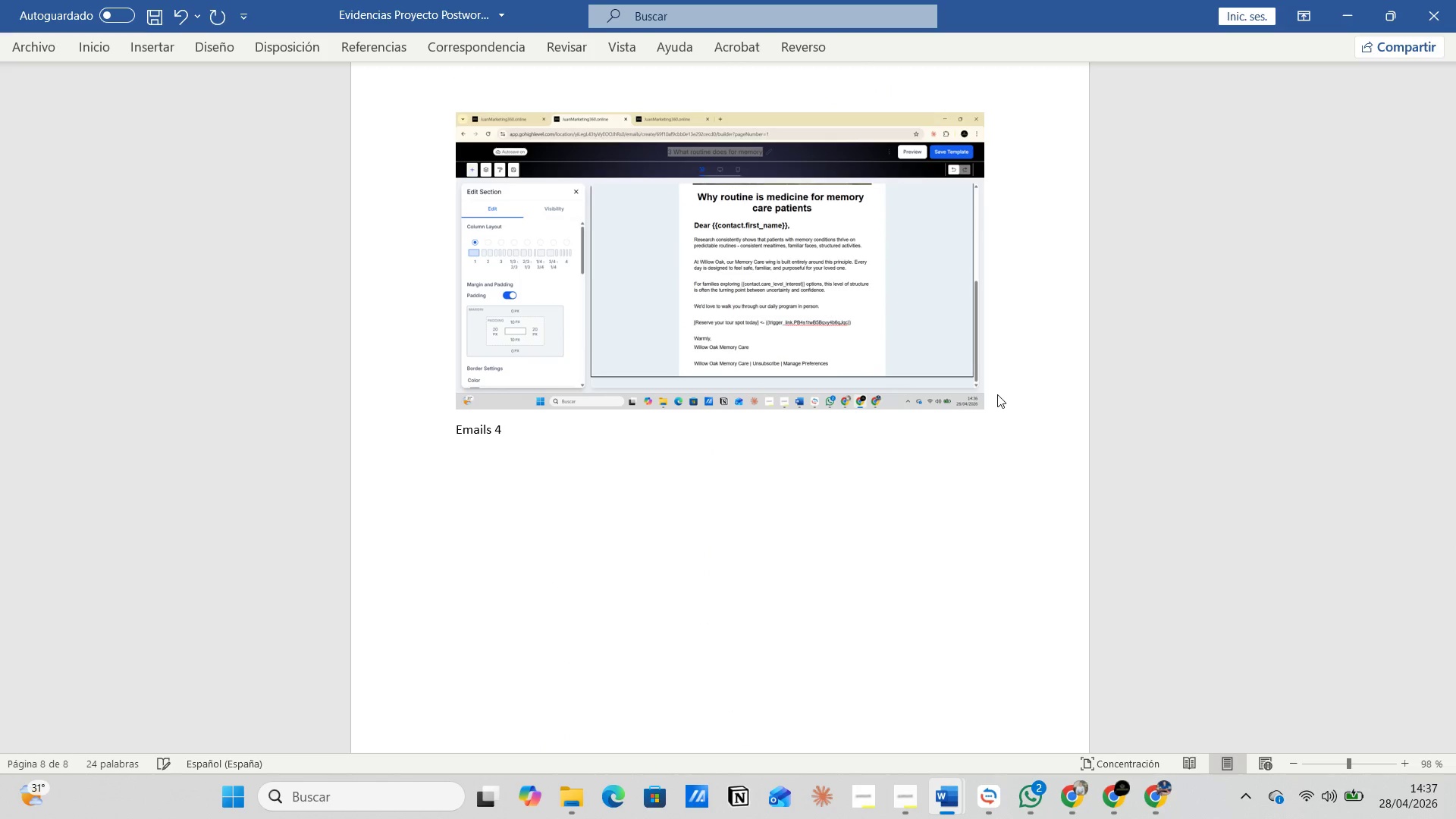 
key(Enter)
 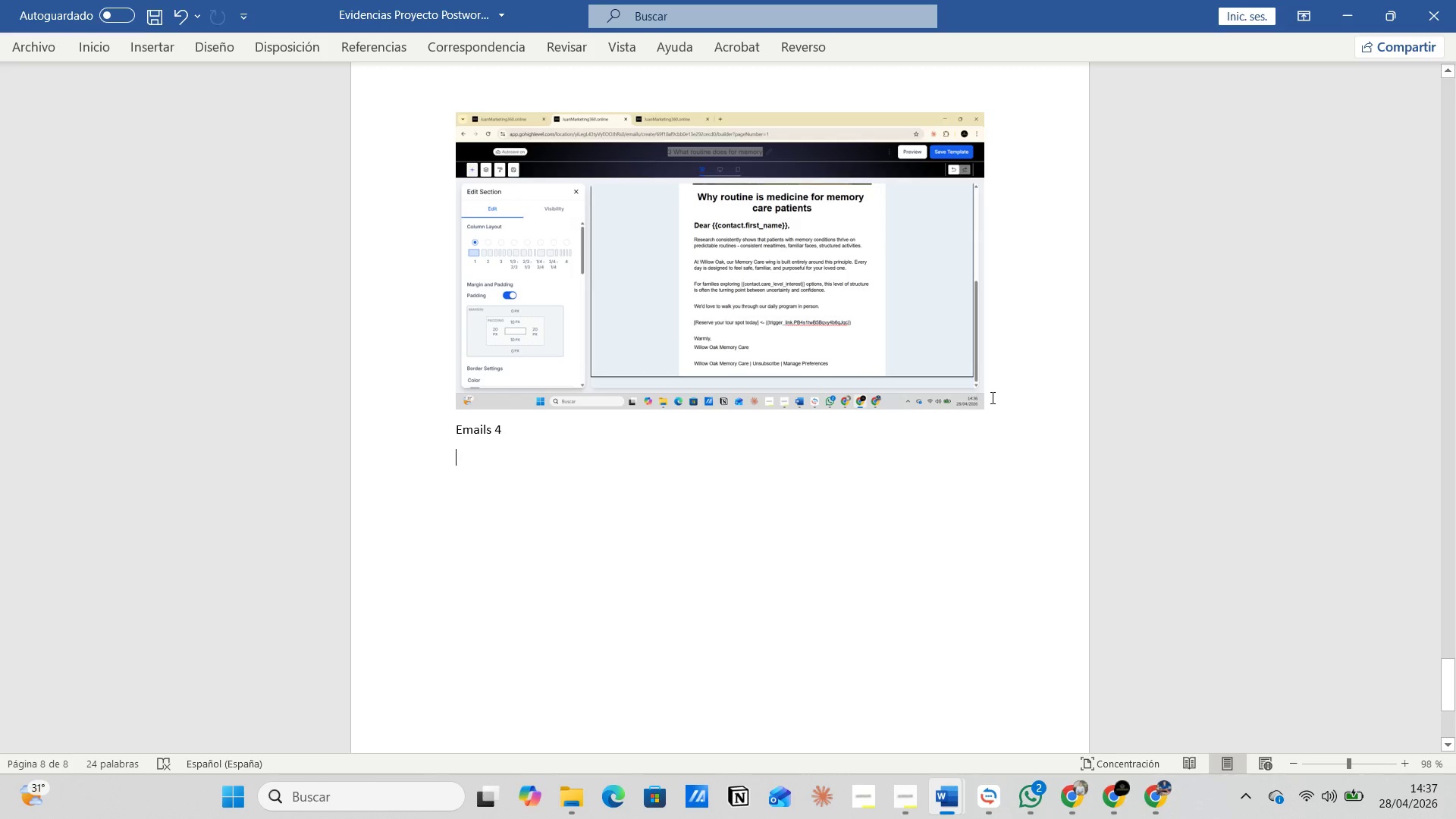 
wait(23.75)
 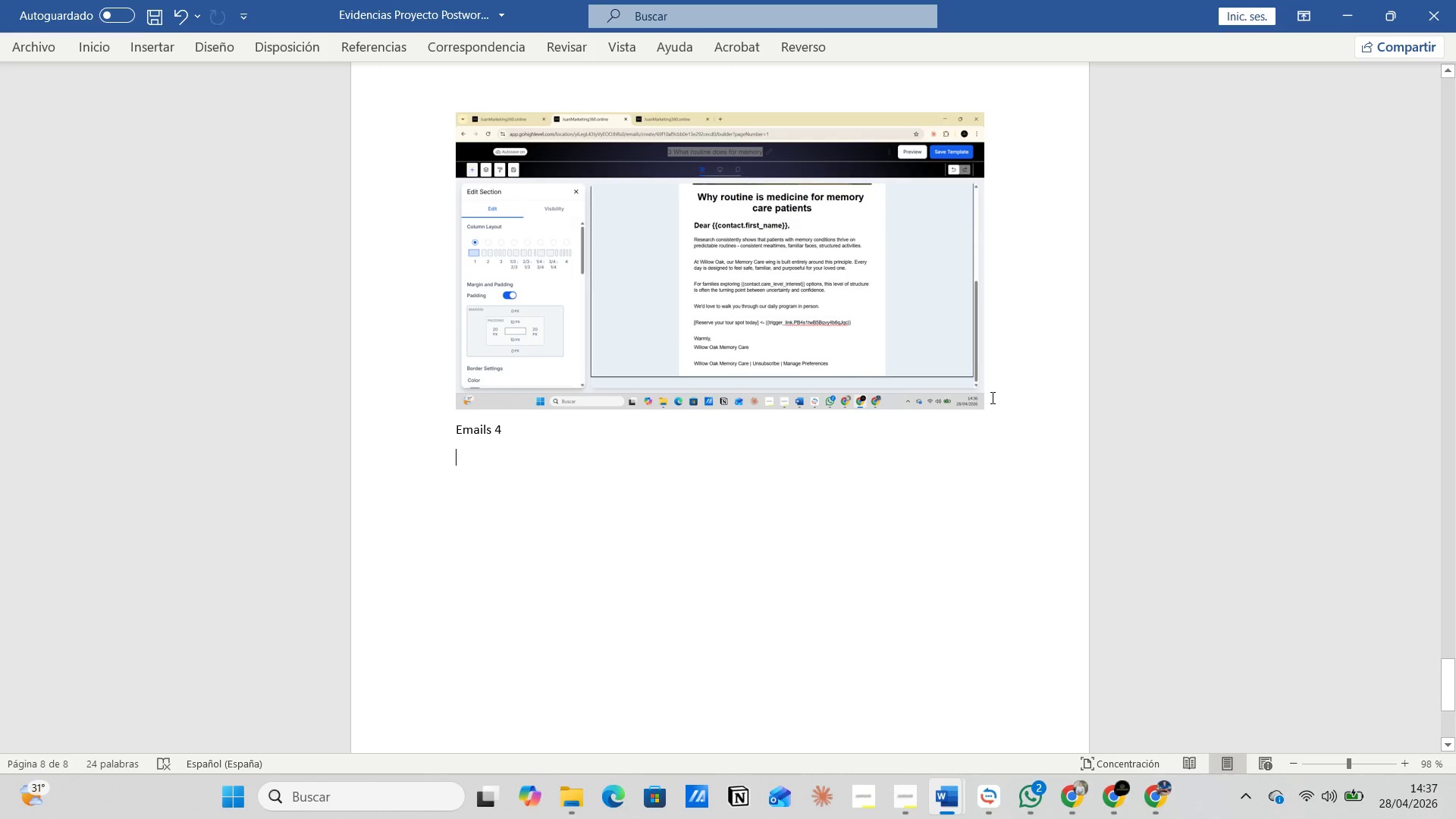 
key(Alt+AltLeft)
 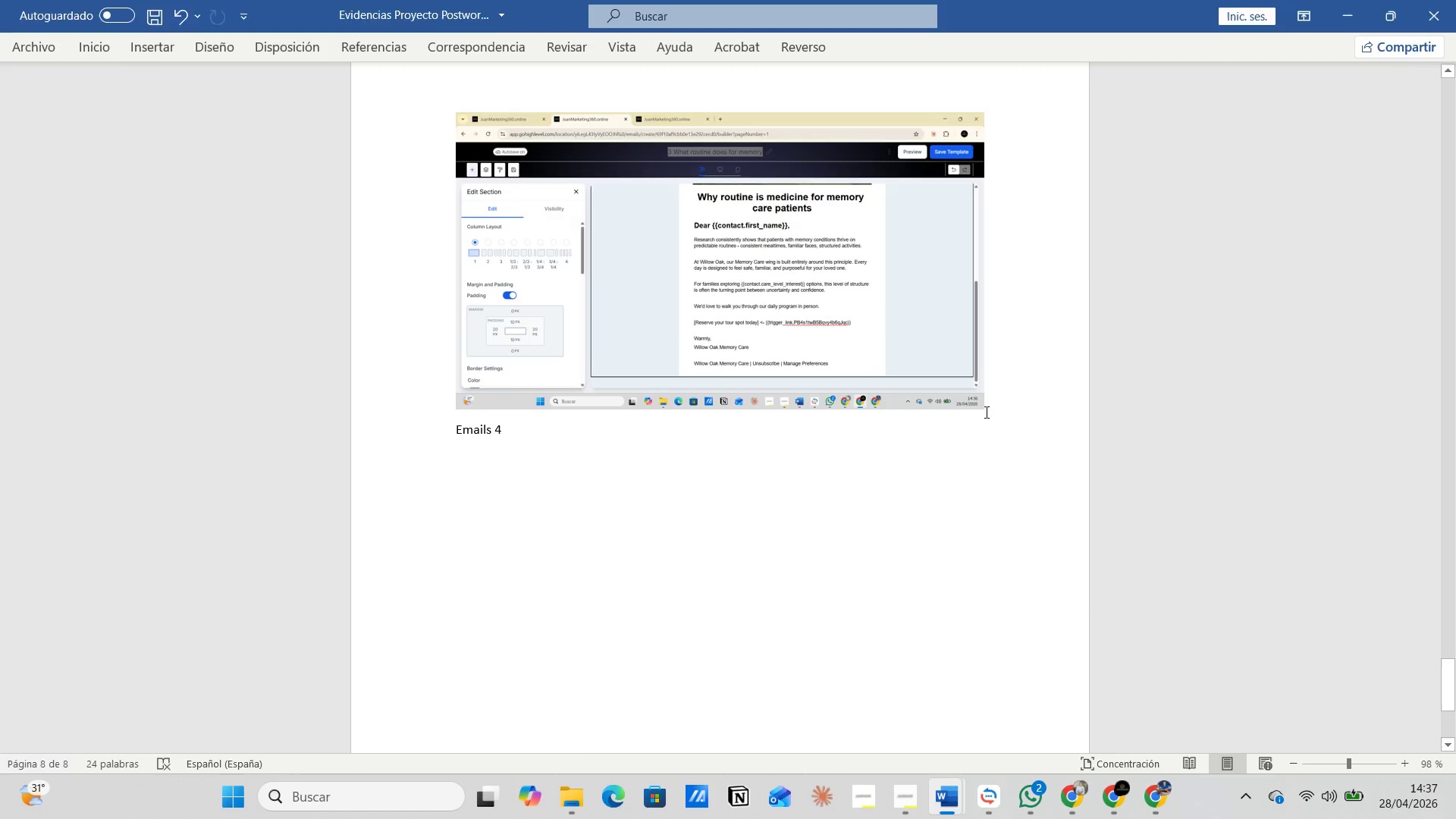 
key(Alt+Tab)
 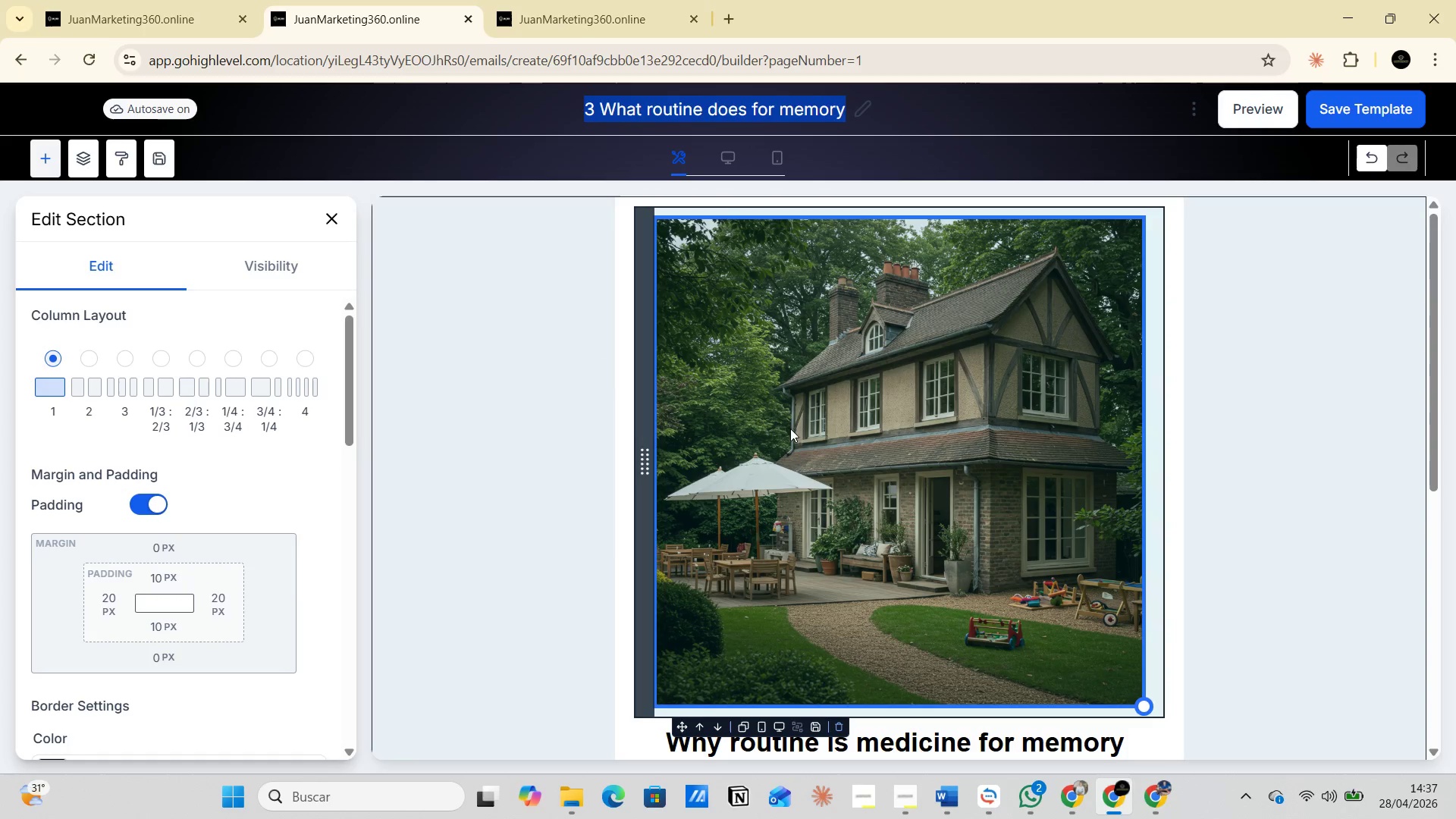 
mouse_move([923, 759])
 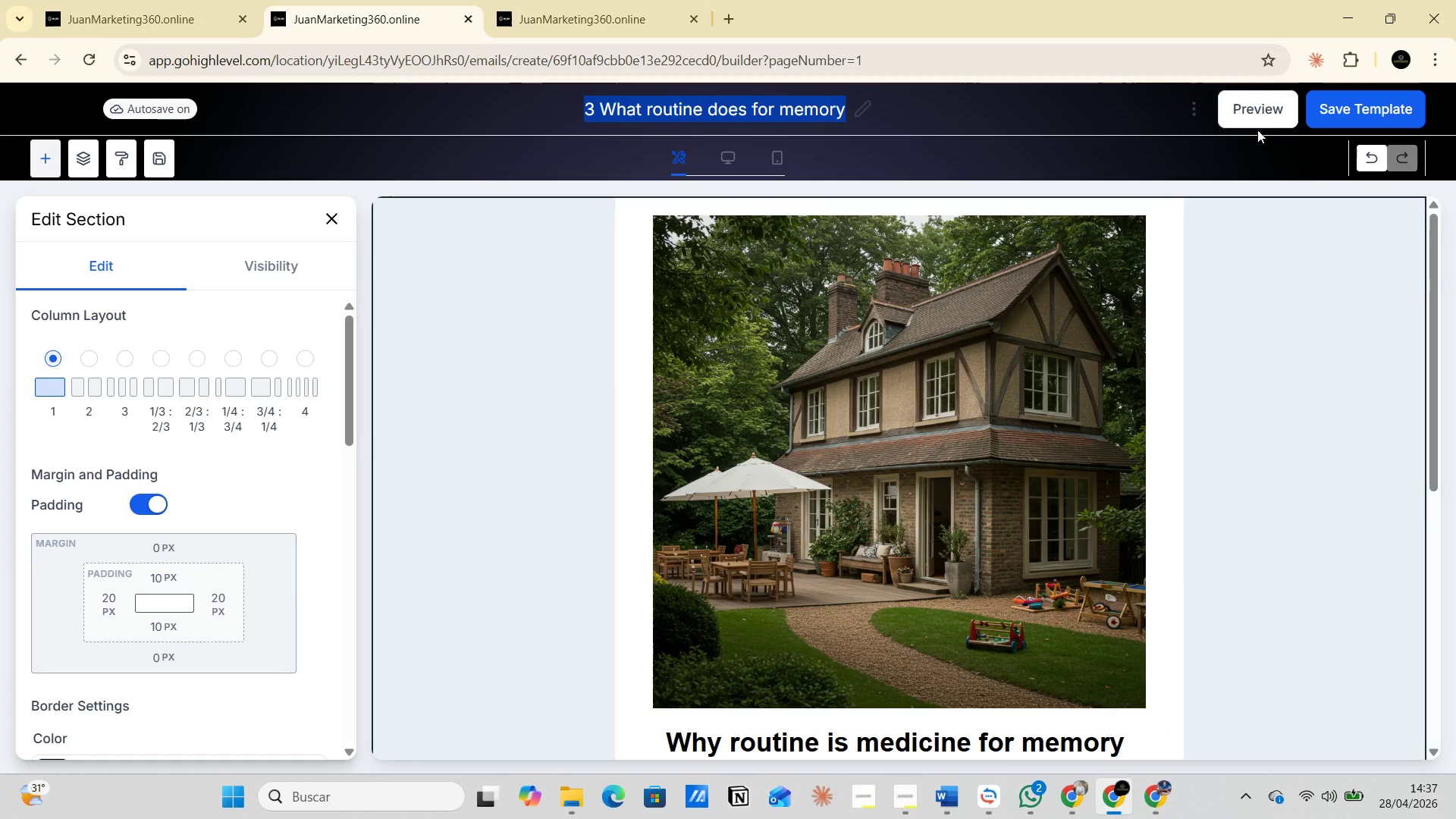 
left_click([1338, 102])
 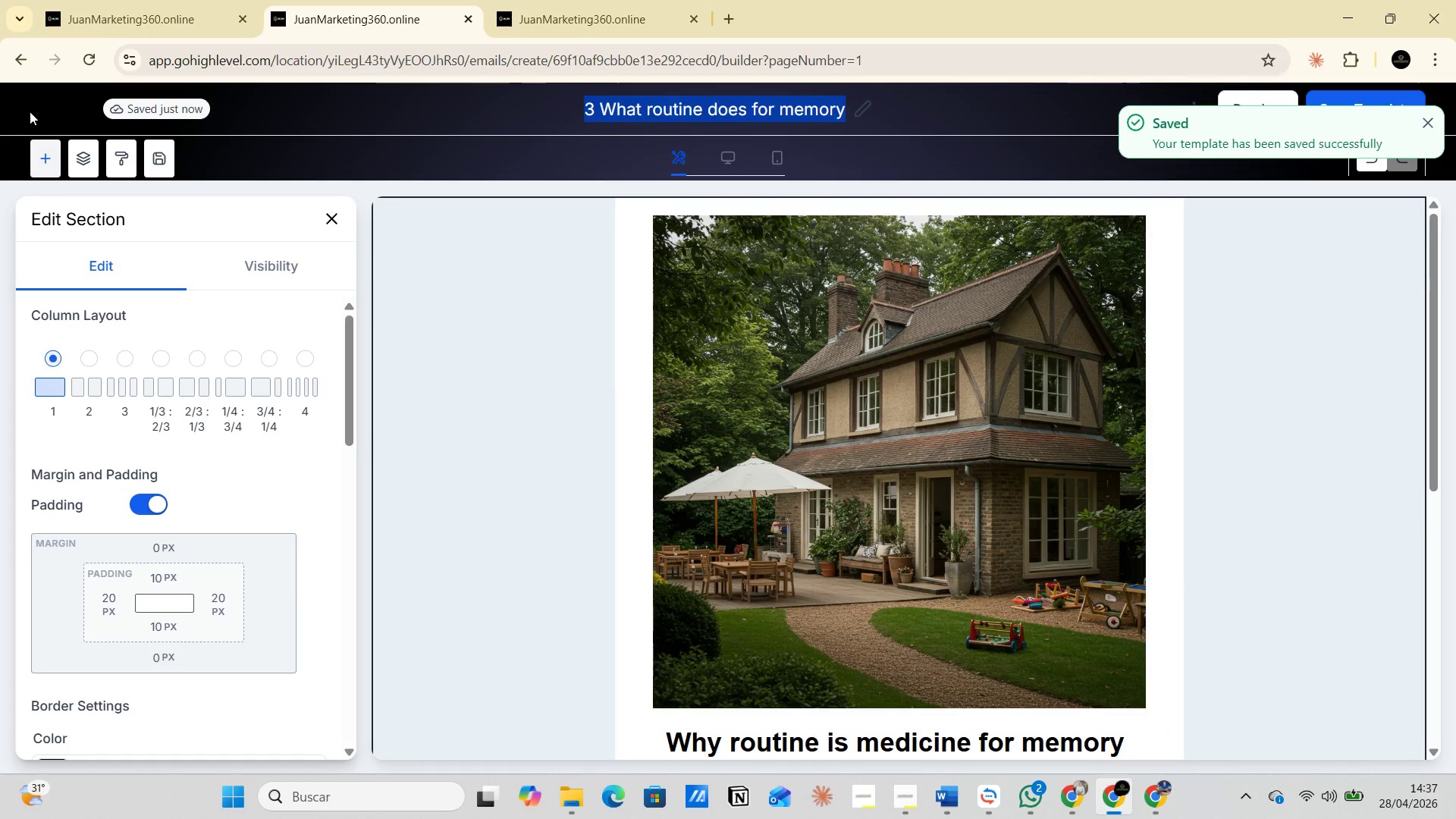 
left_click([24, 49])
 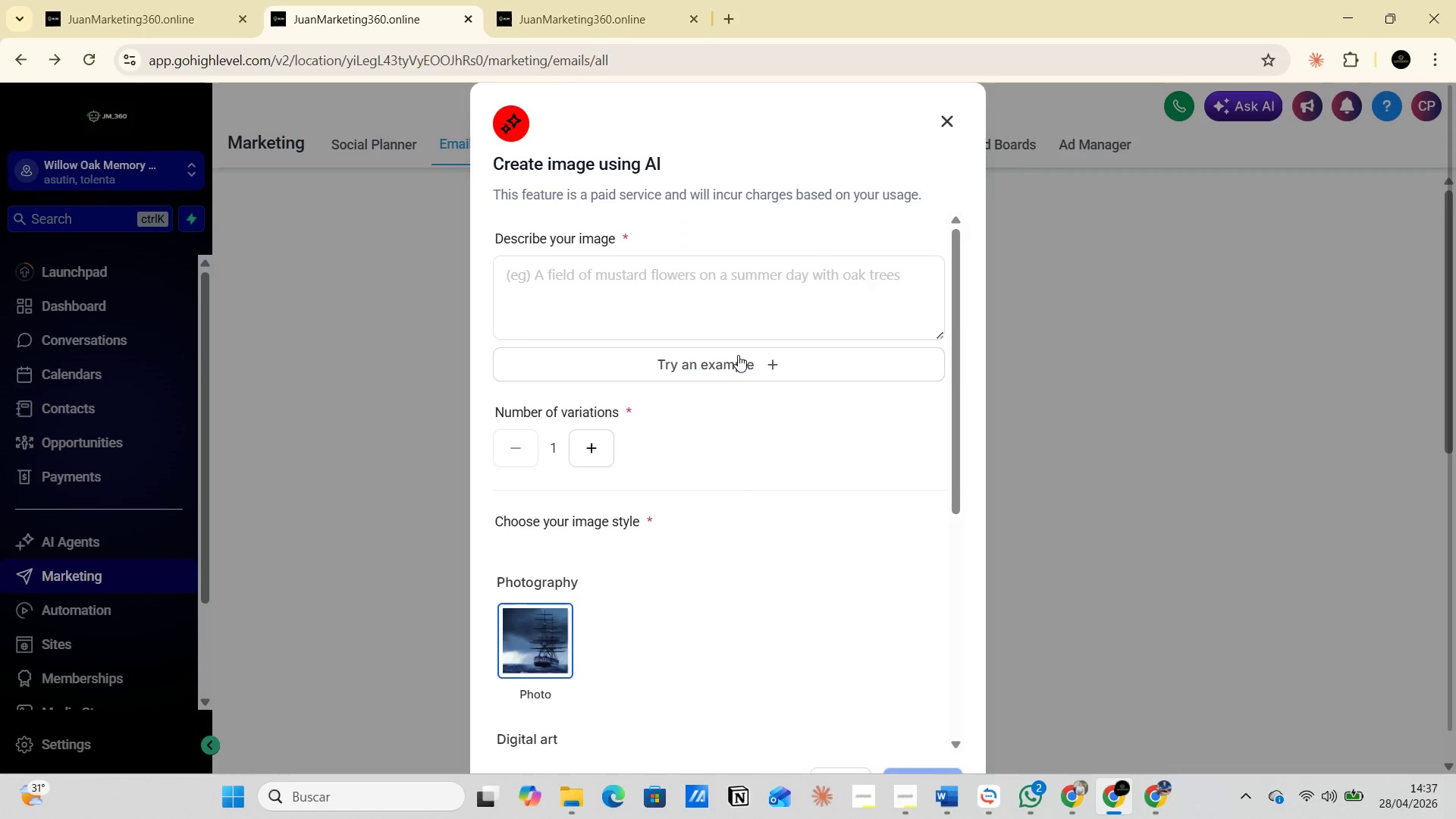 
left_click([646, 275])
 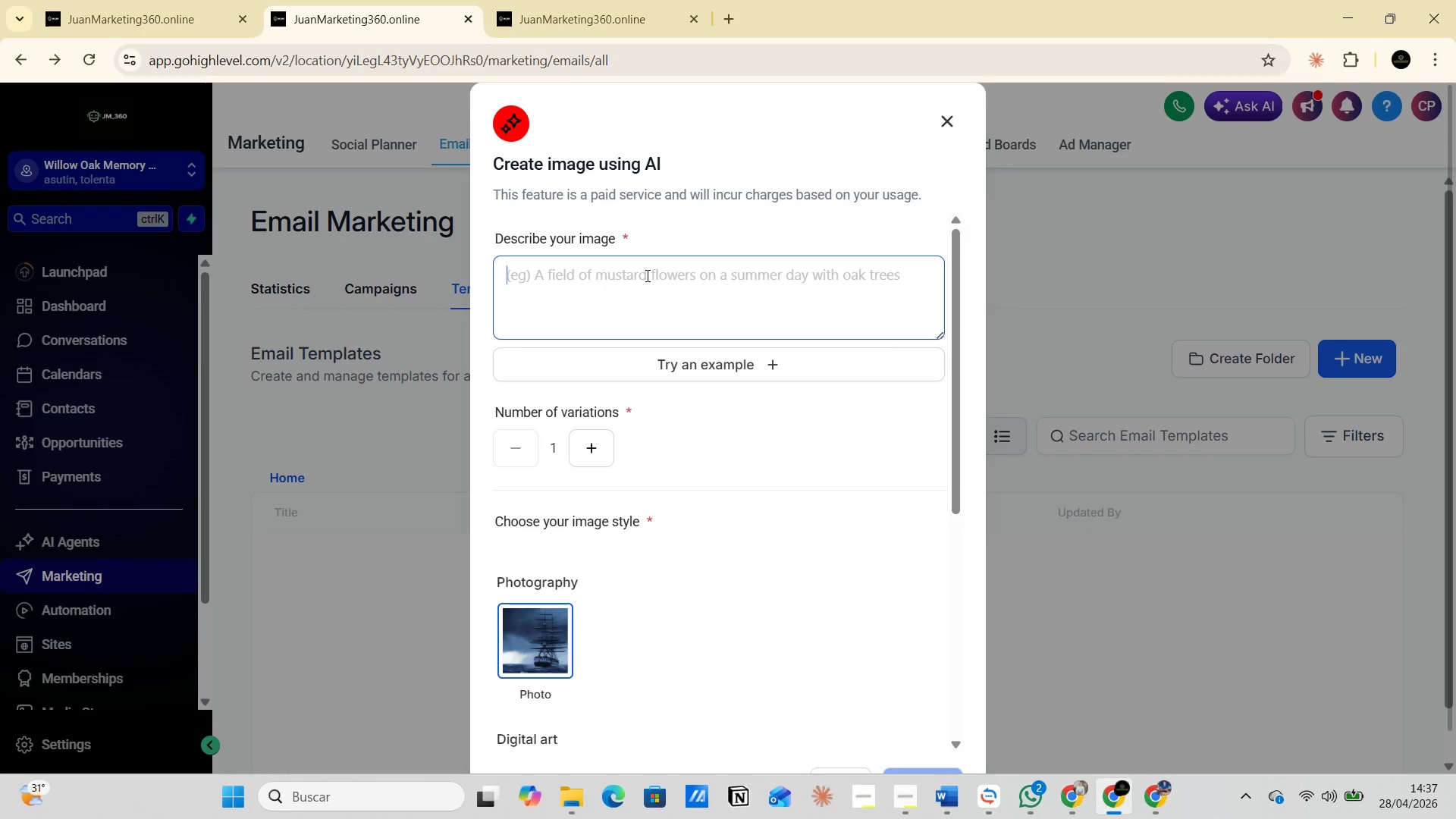 
type(viejitos en el mismo resot pero con terapeutas en sillas o)
key(Backspace)
type( especialisadas y juegos )
key(Backspace)
key(Backspace)
key(Backspace)
key(Backspace)
key(Backspace)
key(Backspace)
key(Backspace)
key(Backspace)
key(Backspace)
key(Backspace)
type(  )
 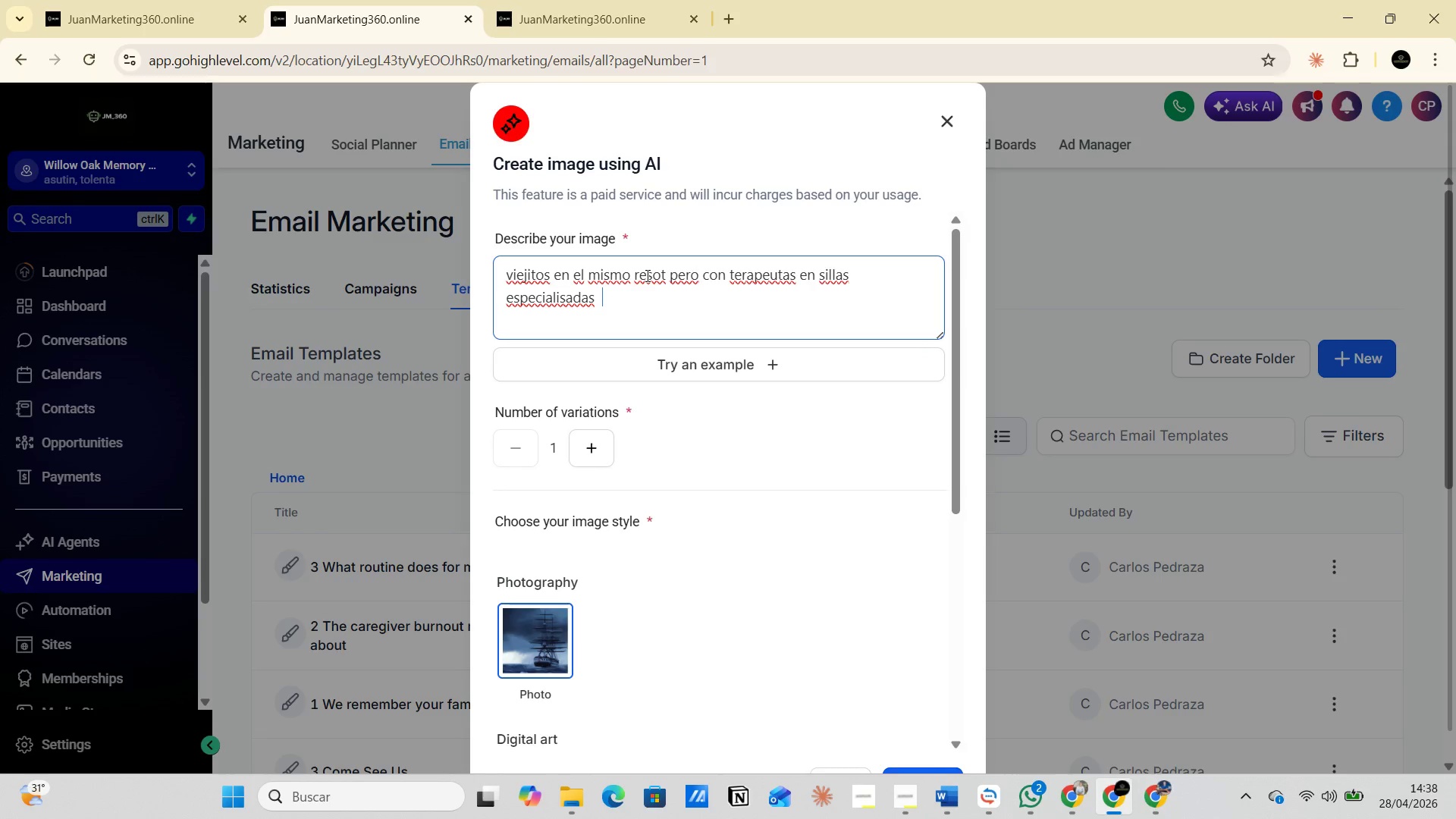 
key(Enter)
 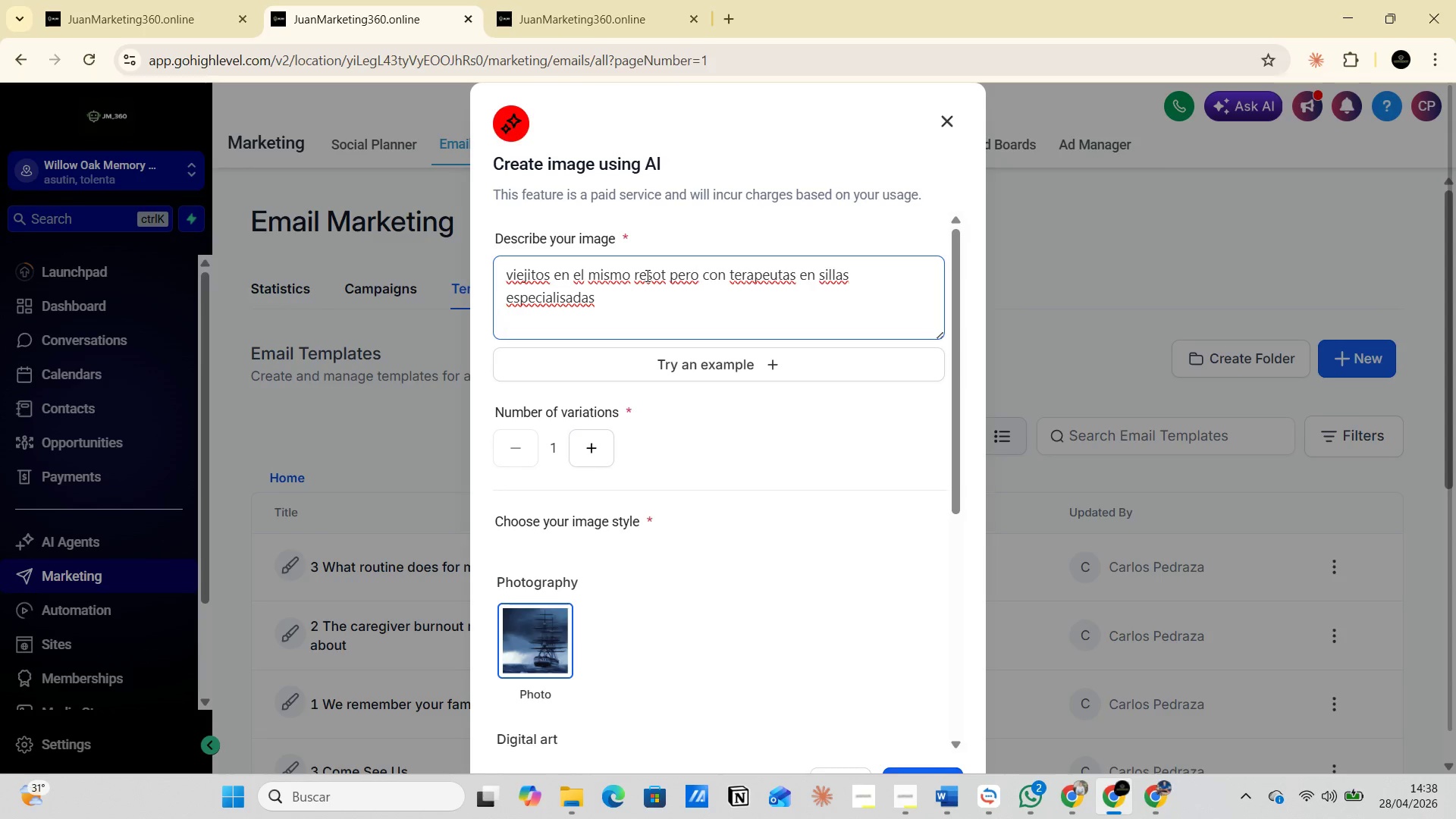 
wait(7.75)
 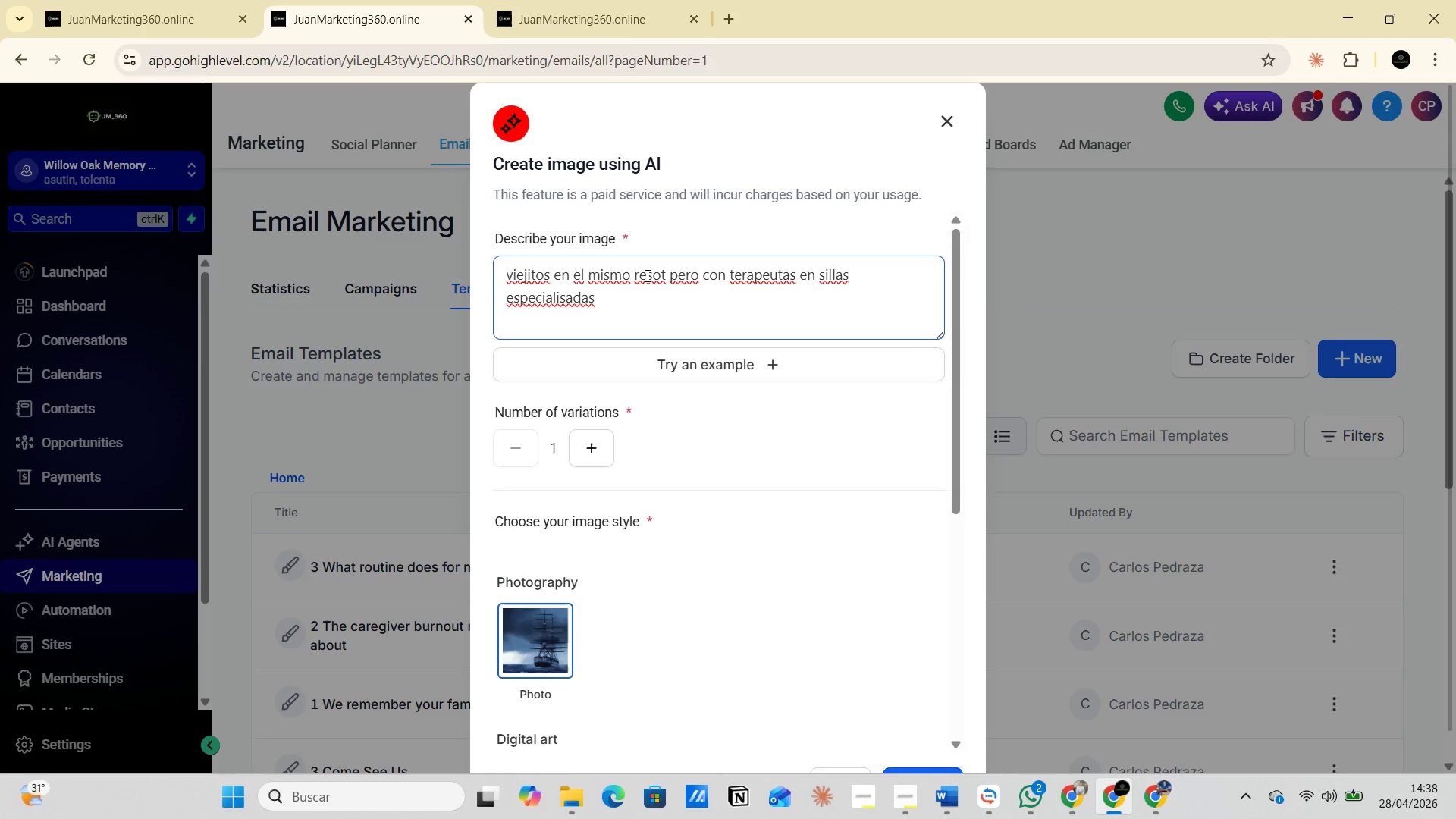 
left_click([912, 770])
 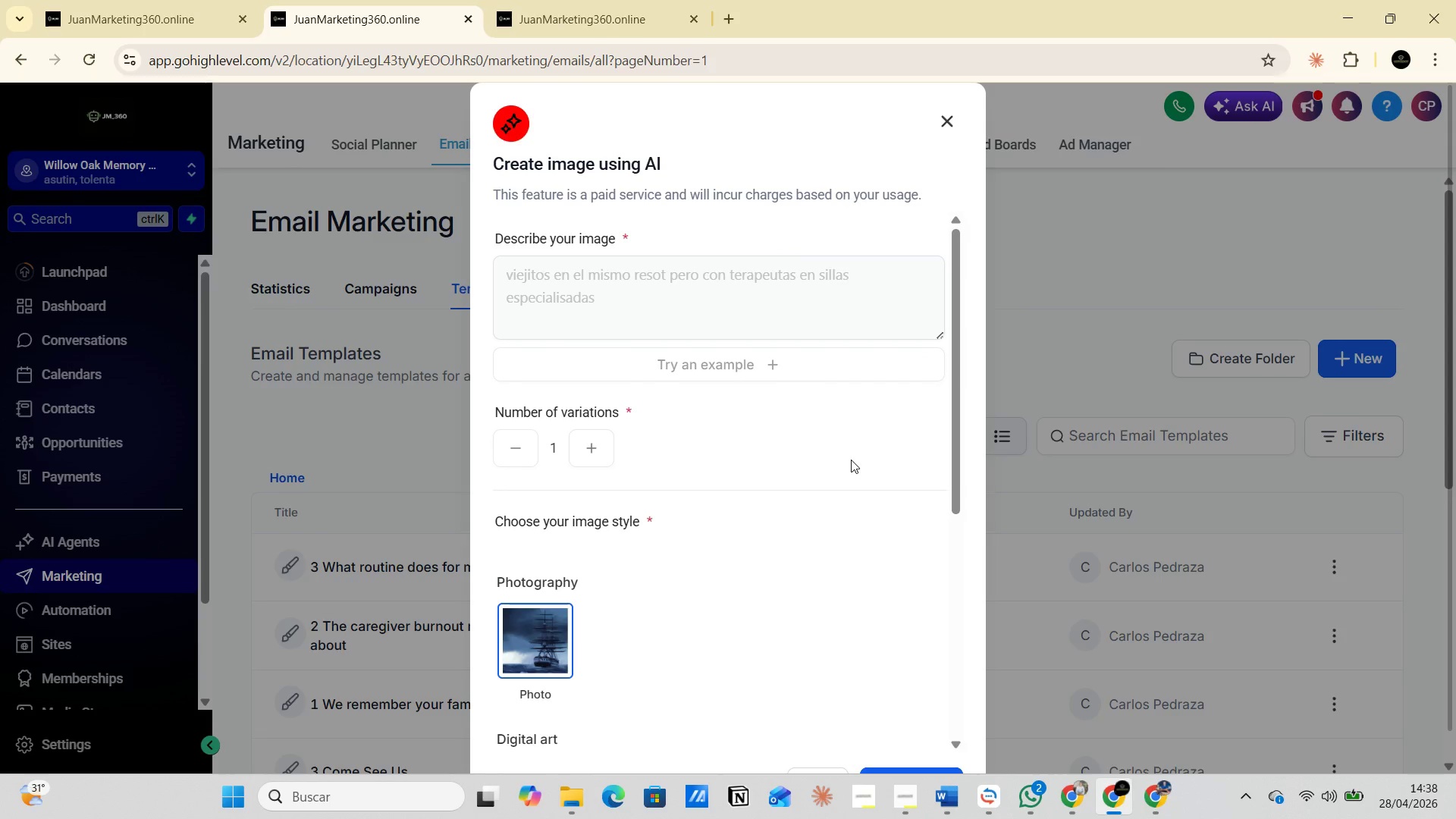 
wait(16.33)
 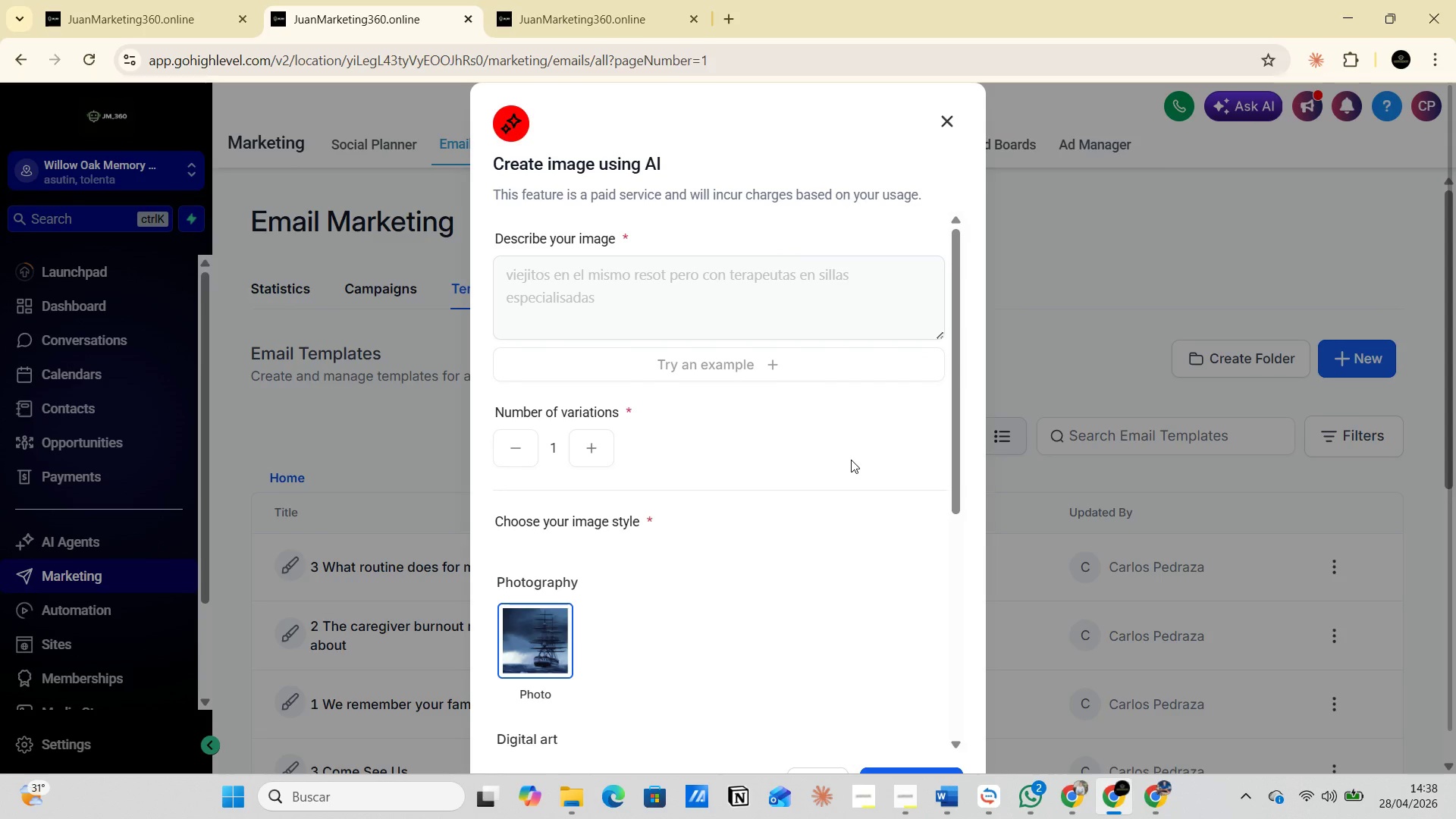 
left_click([987, 805])
 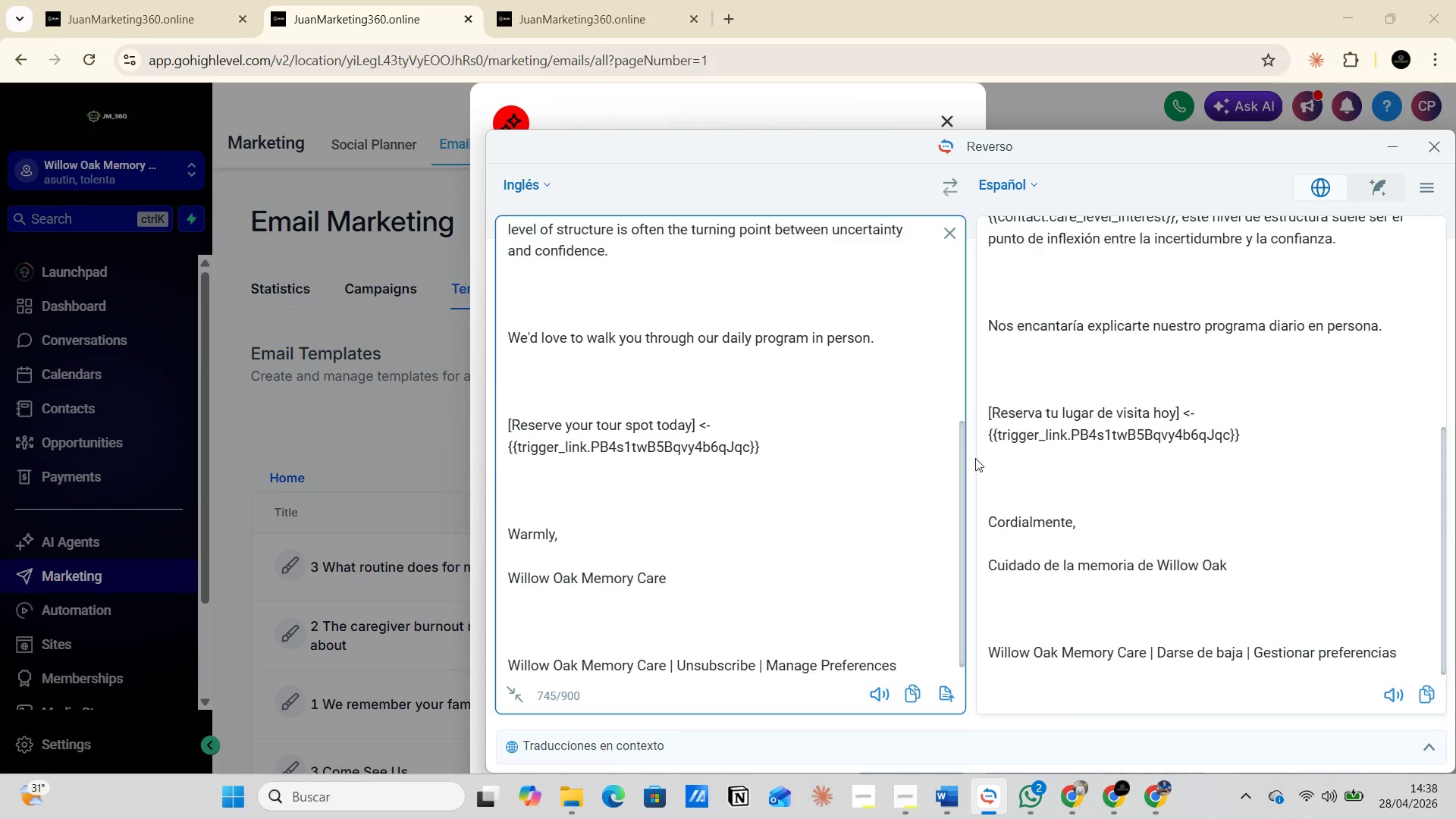 
scroll: coordinate [775, 571], scroll_direction: up, amount: 5.0
 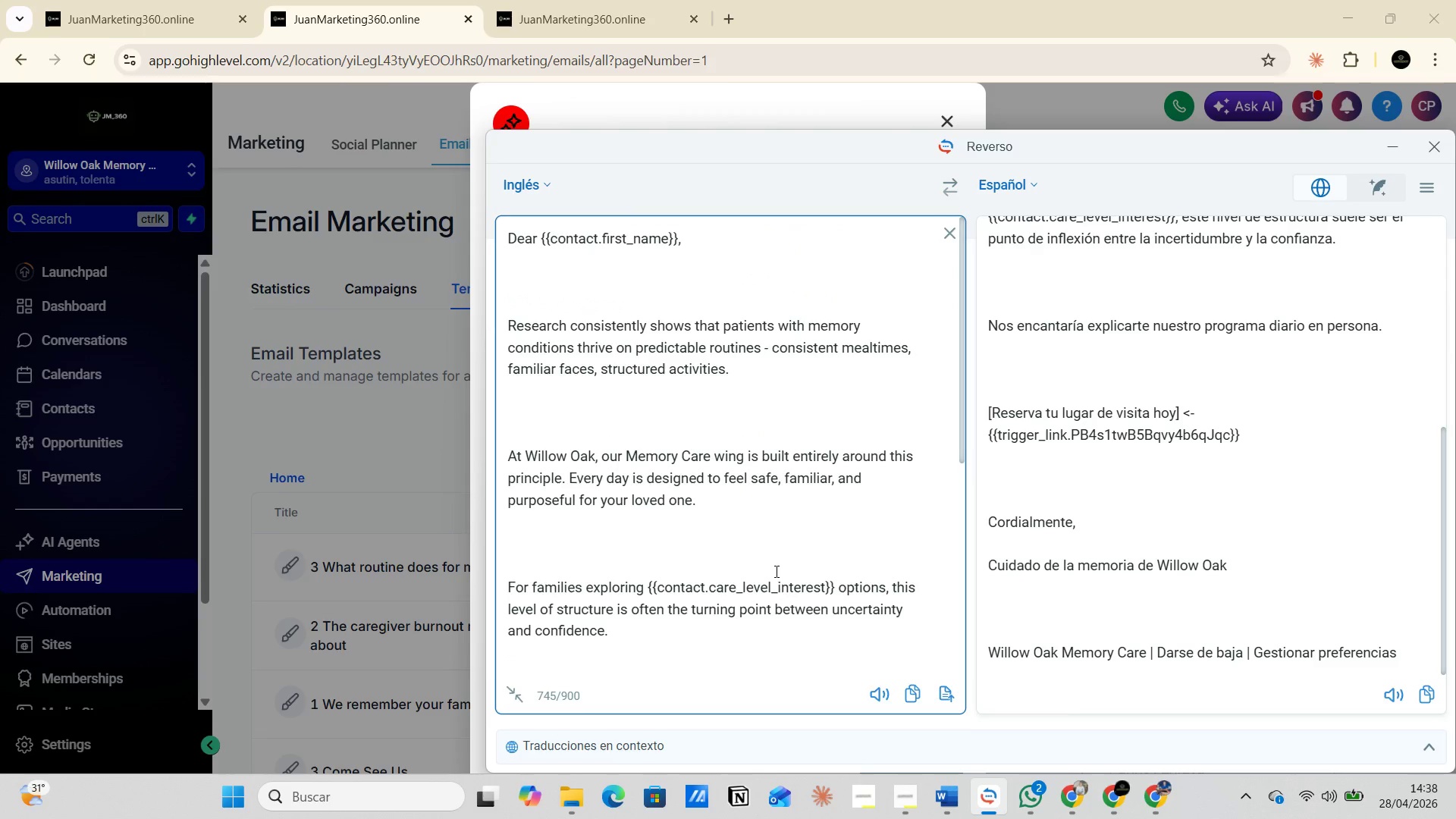 
scroll: coordinate [771, 566], scroll_direction: down, amount: 5.0
 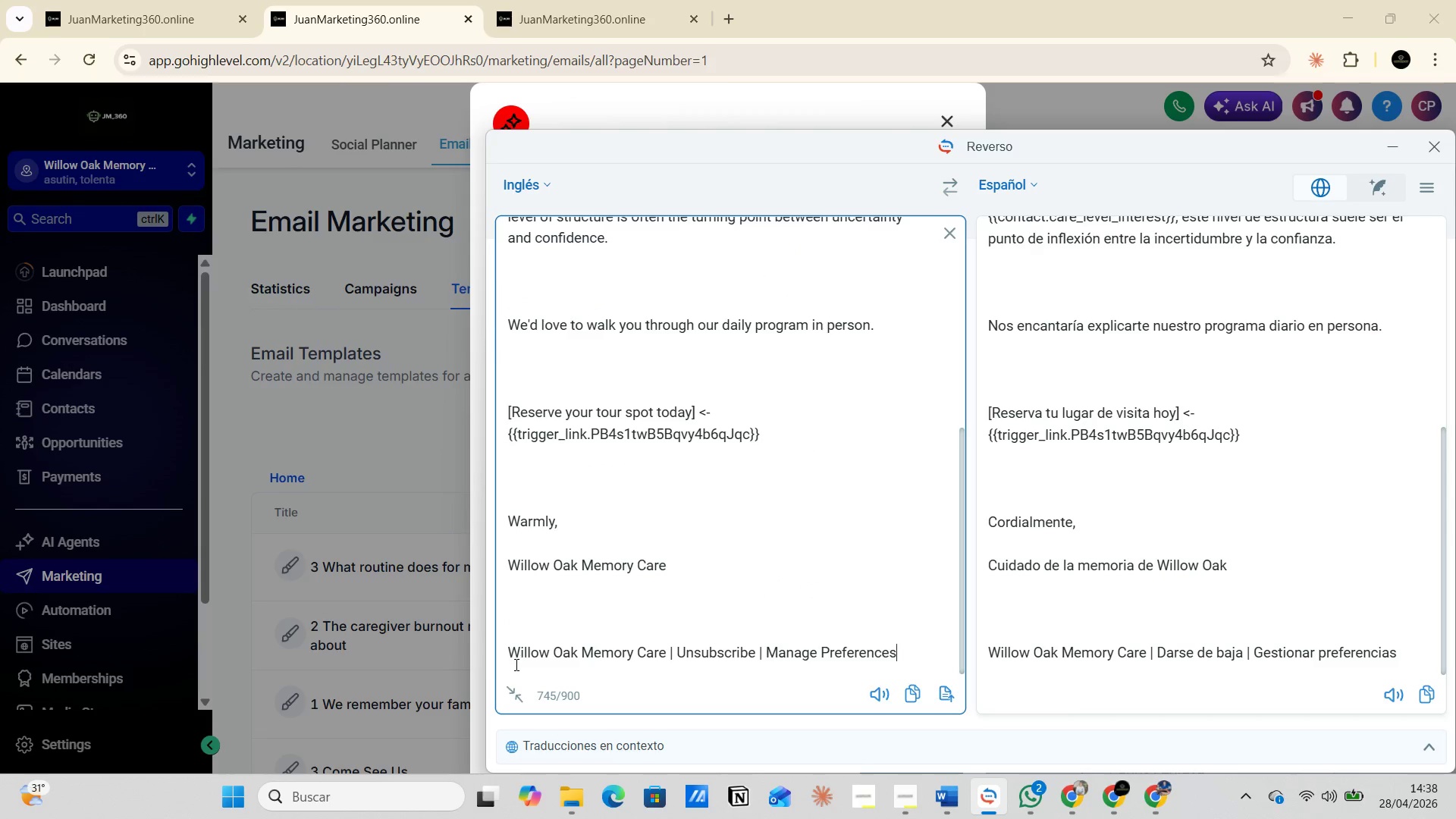 
left_click_drag(start_coordinate=[508, 648], to_coordinate=[708, 649])
 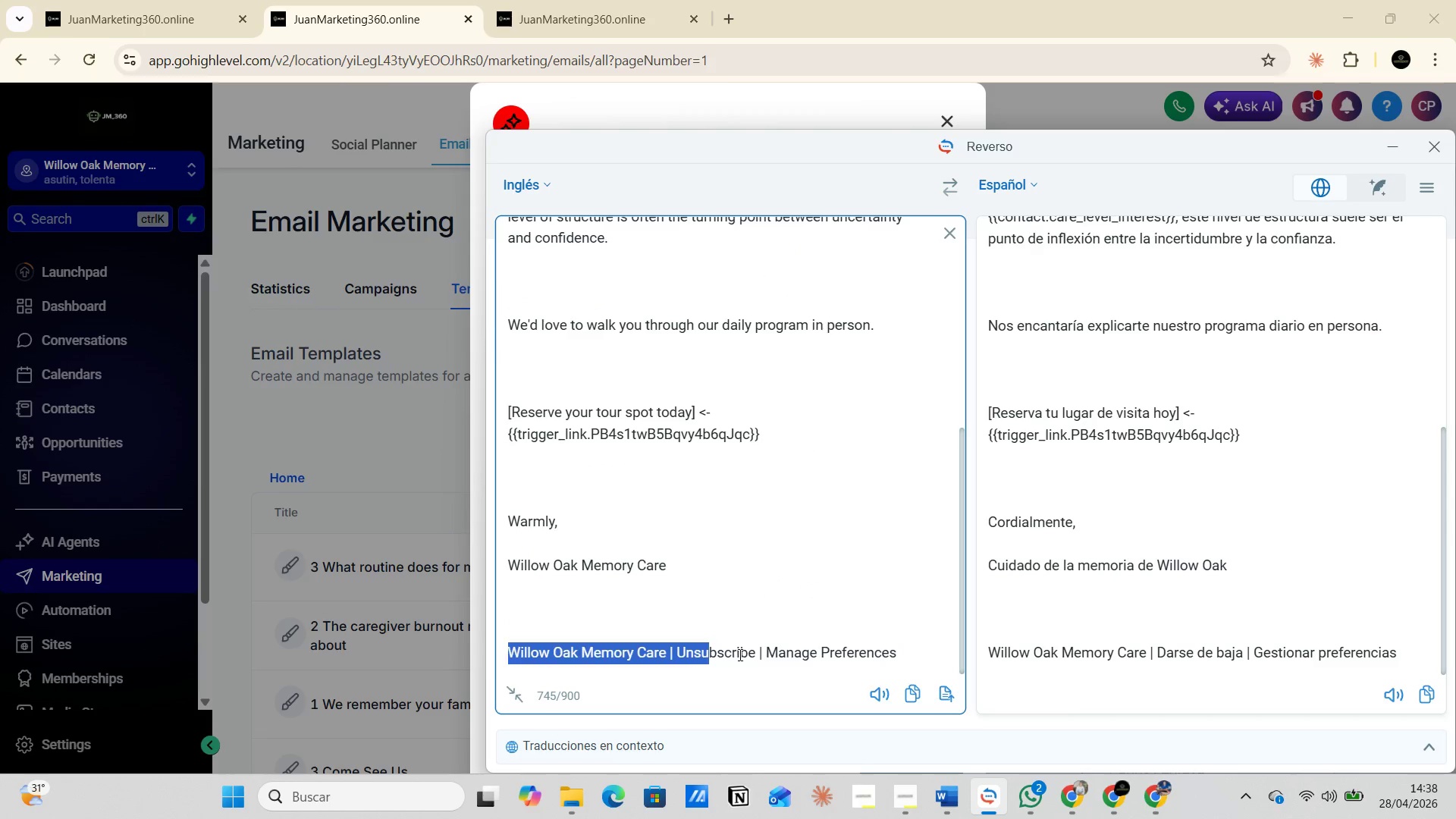 
left_click([739, 654])
 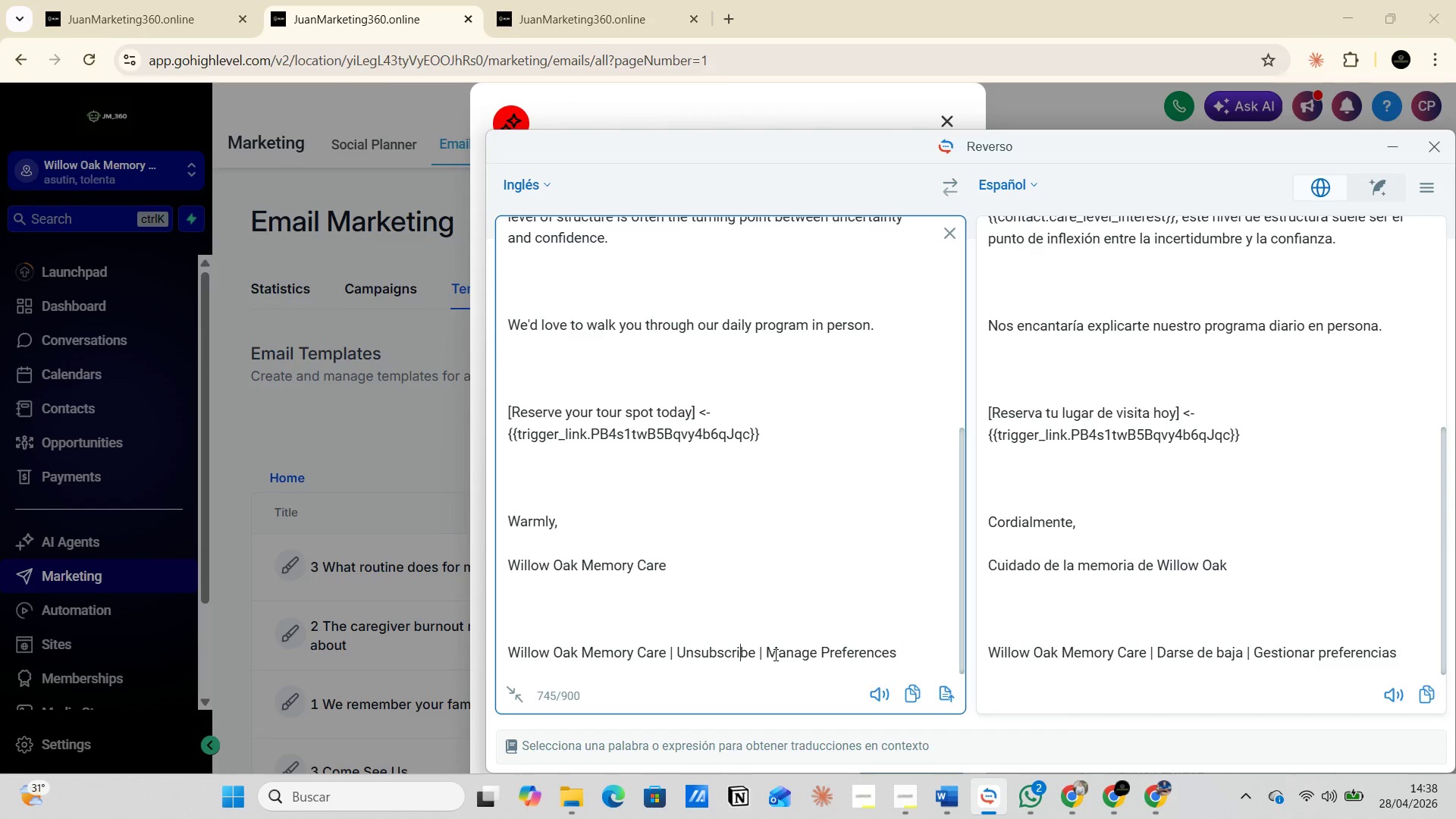 
left_click_drag(start_coordinate=[774, 654], to_coordinate=[912, 654])
 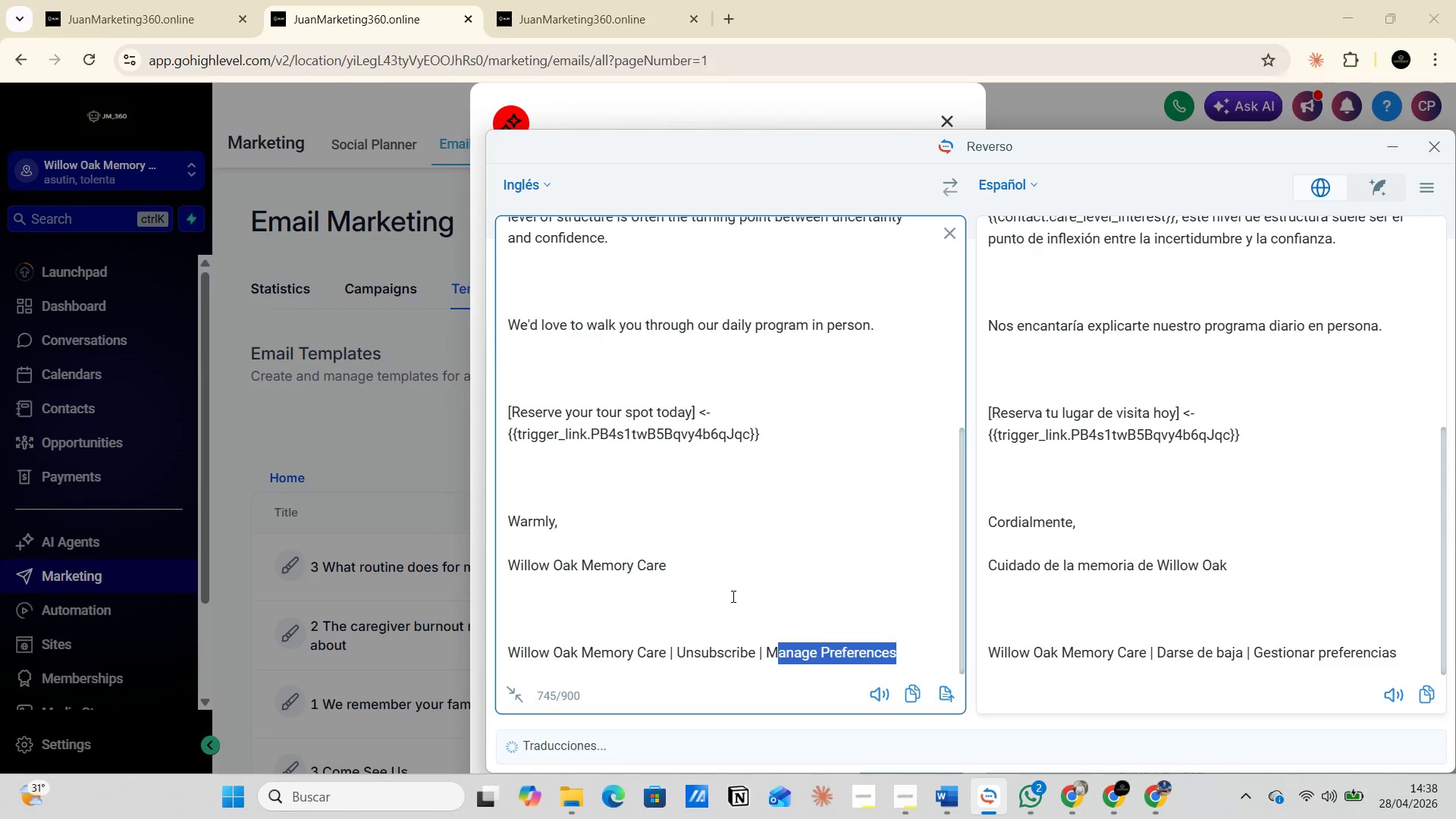 
scroll: coordinate [663, 539], scroll_direction: up, amount: 7.0
 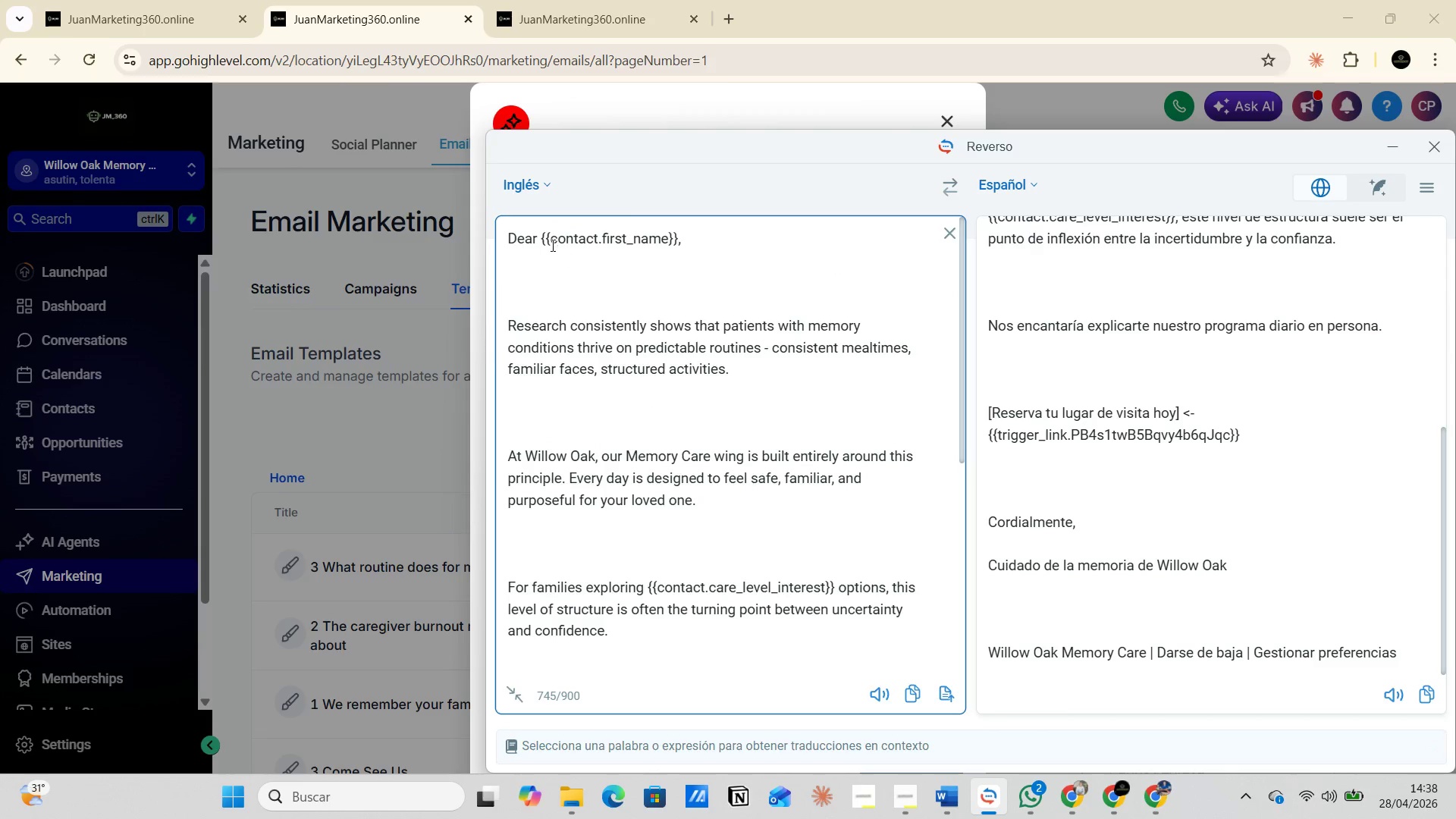 
left_click_drag(start_coordinate=[540, 233], to_coordinate=[705, 221])
 